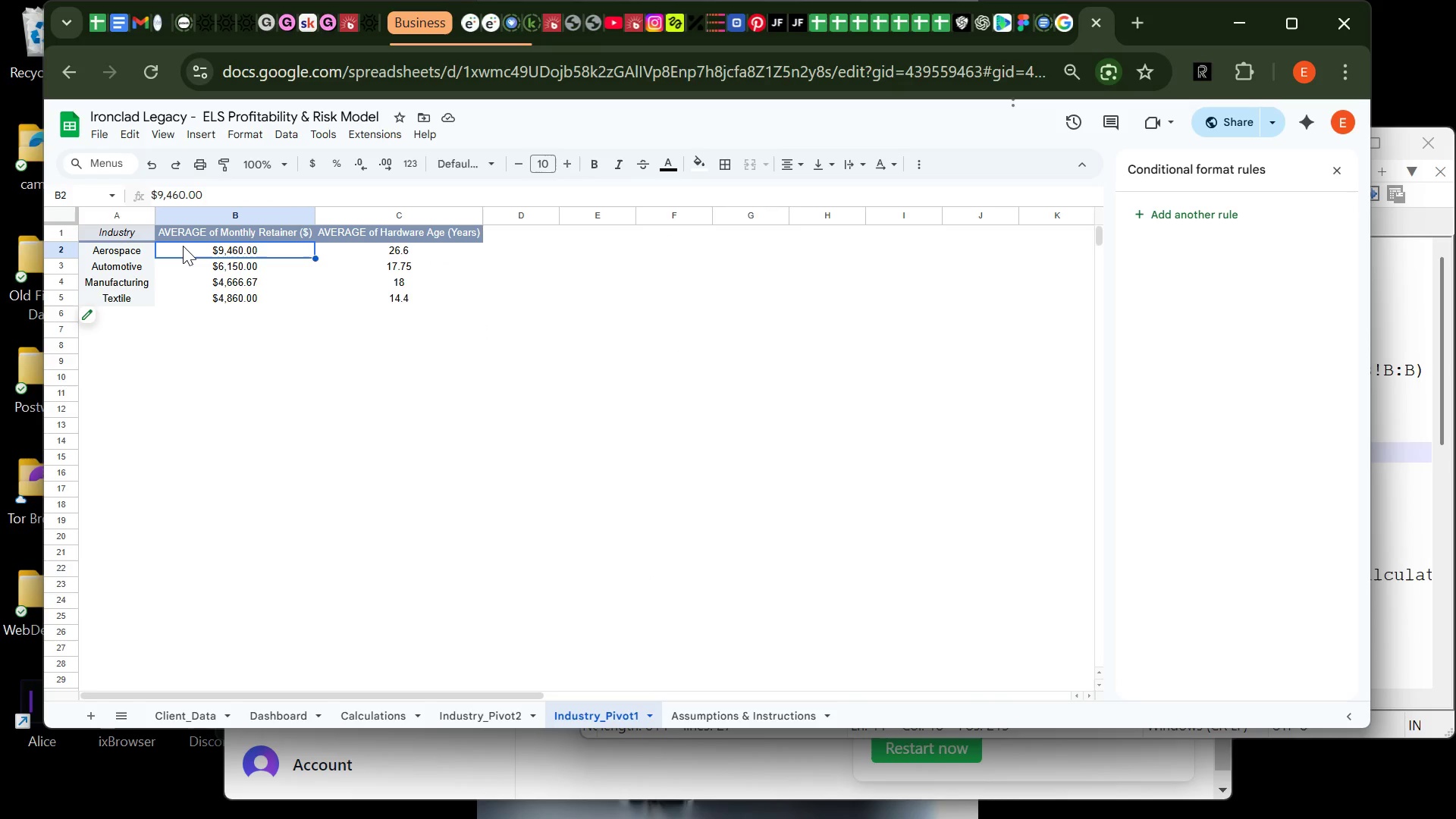 
right_click([183, 246])
 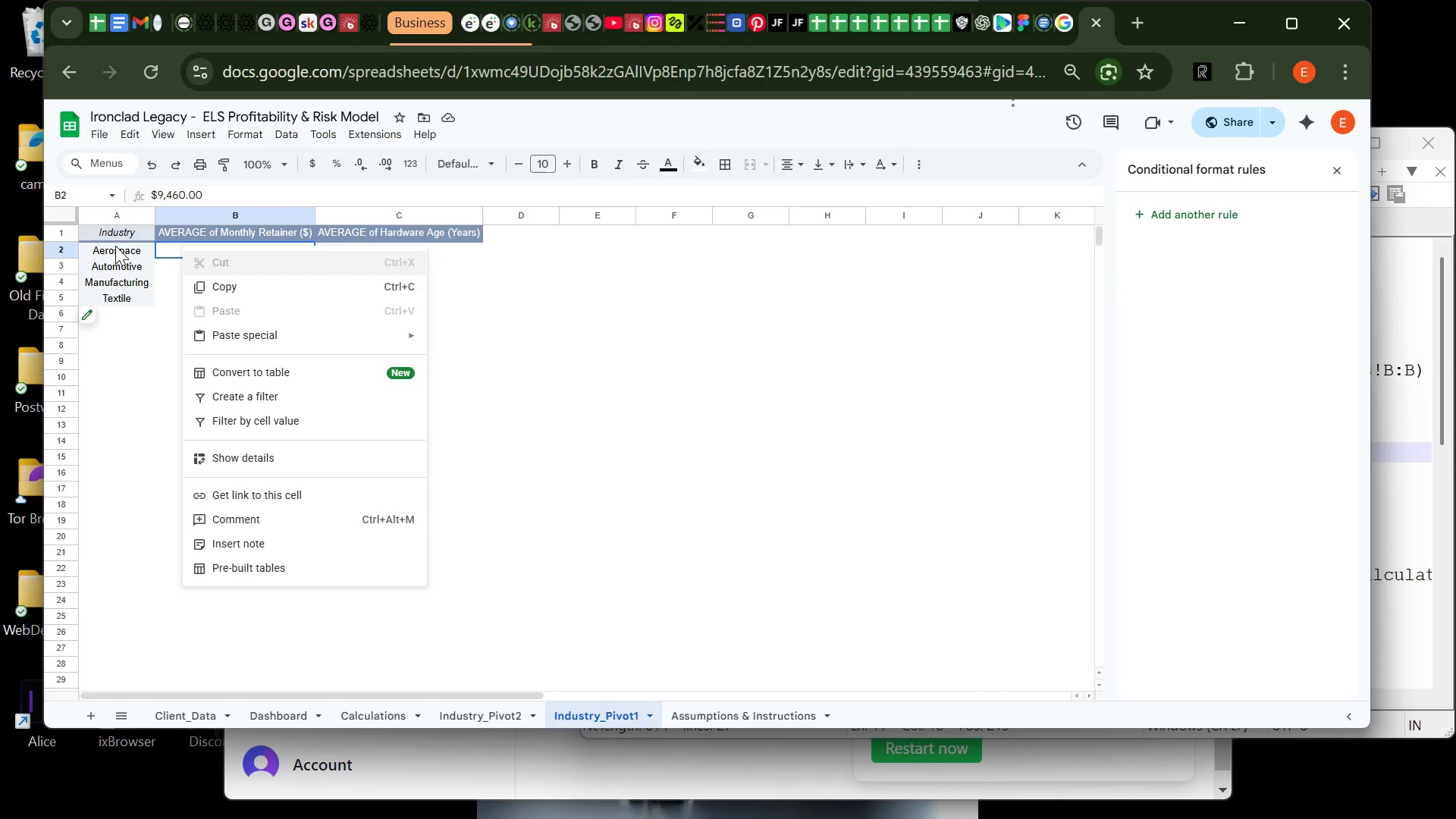 
left_click([121, 257])
 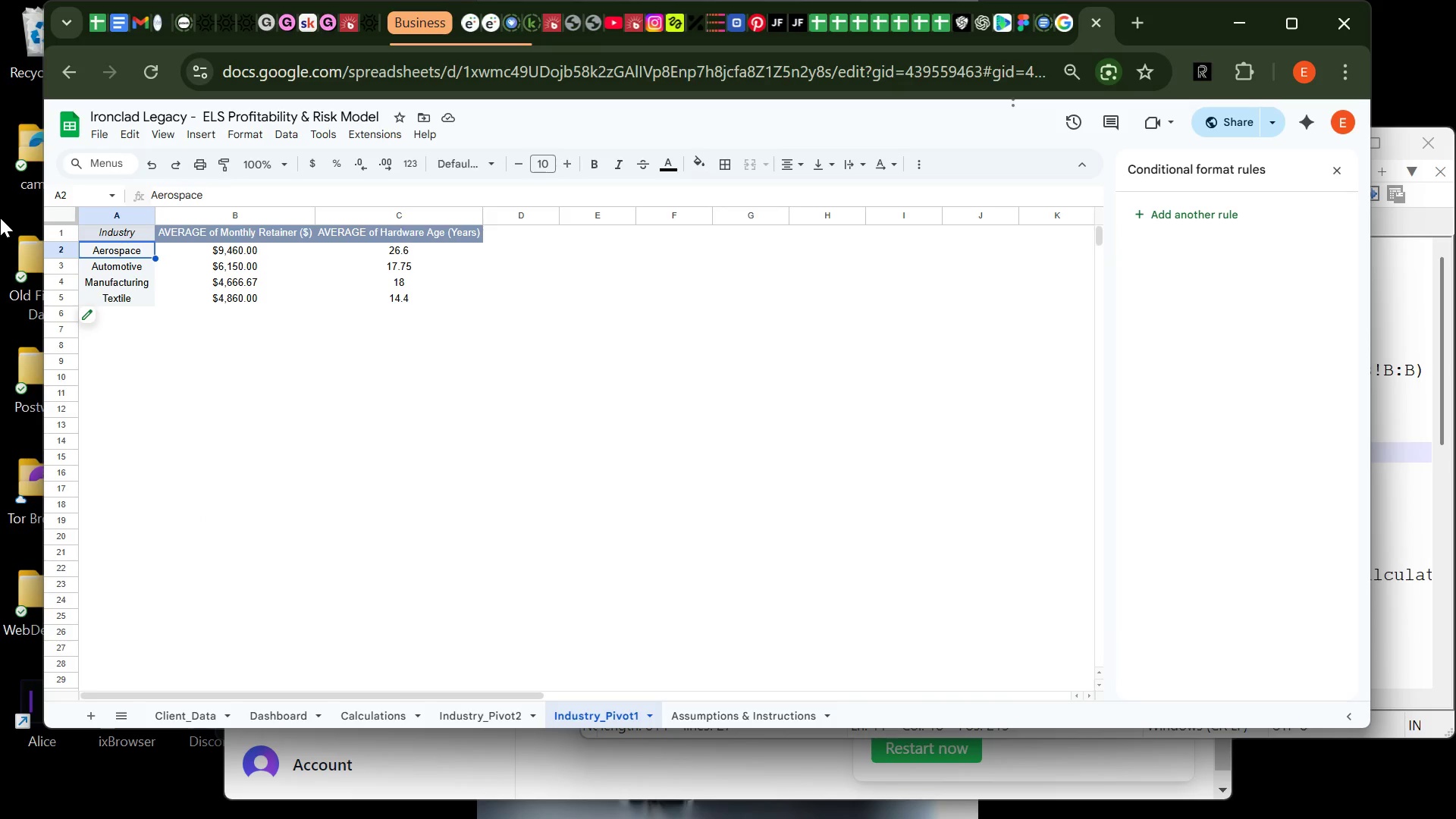 
wait(8.48)
 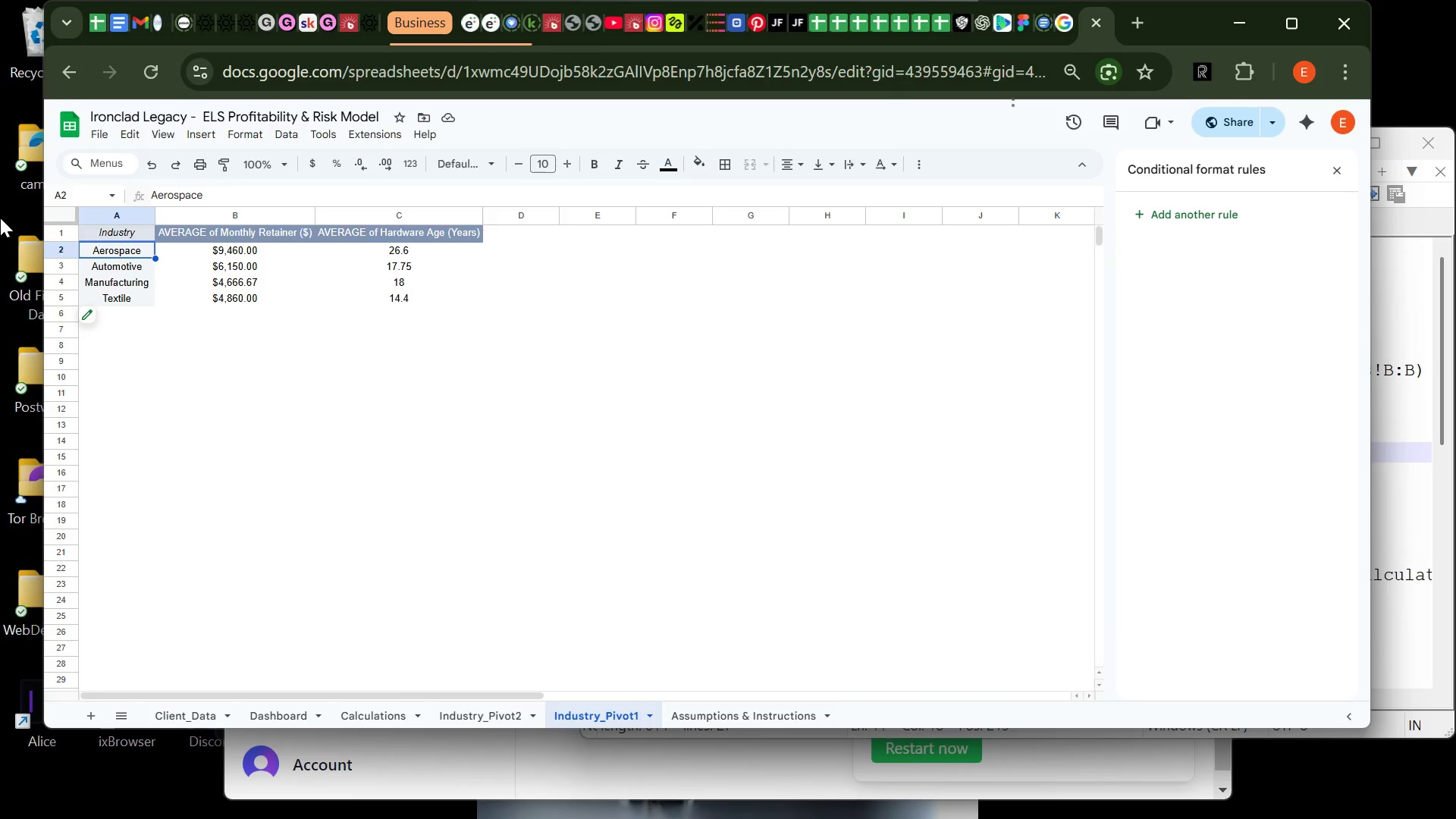 
left_click([382, 307])
 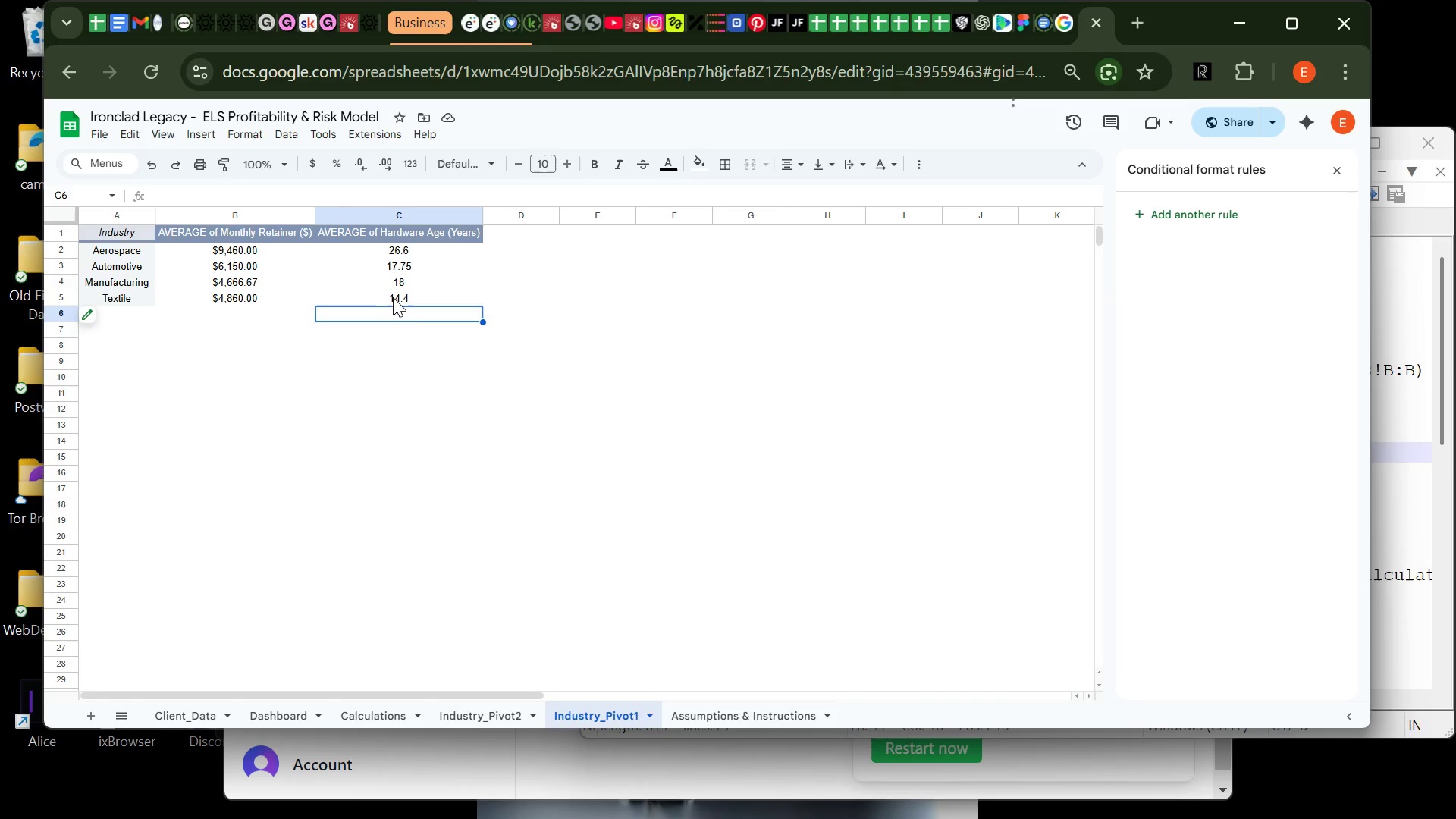 
left_click([394, 296])
 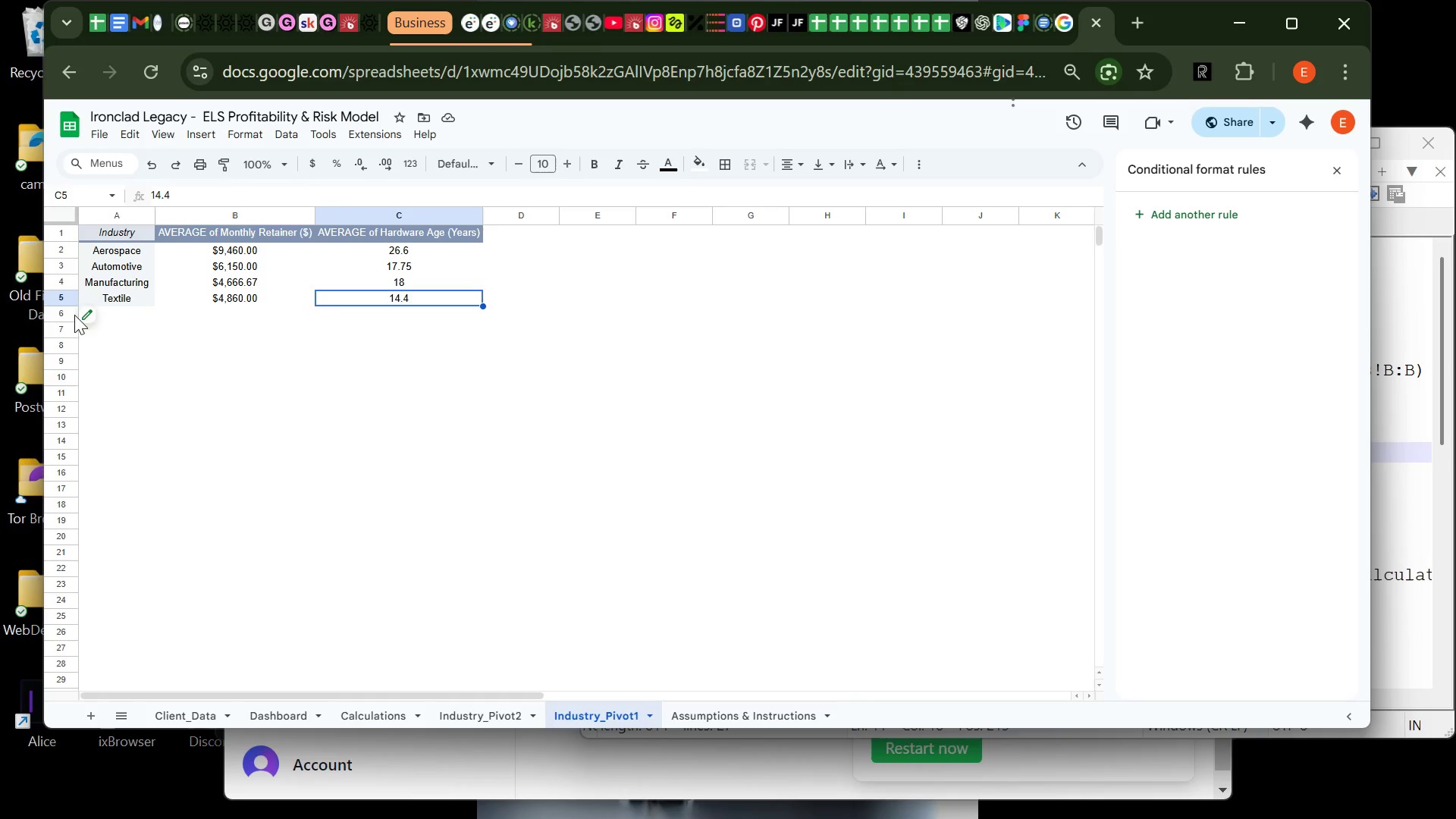 
left_click([83, 315])
 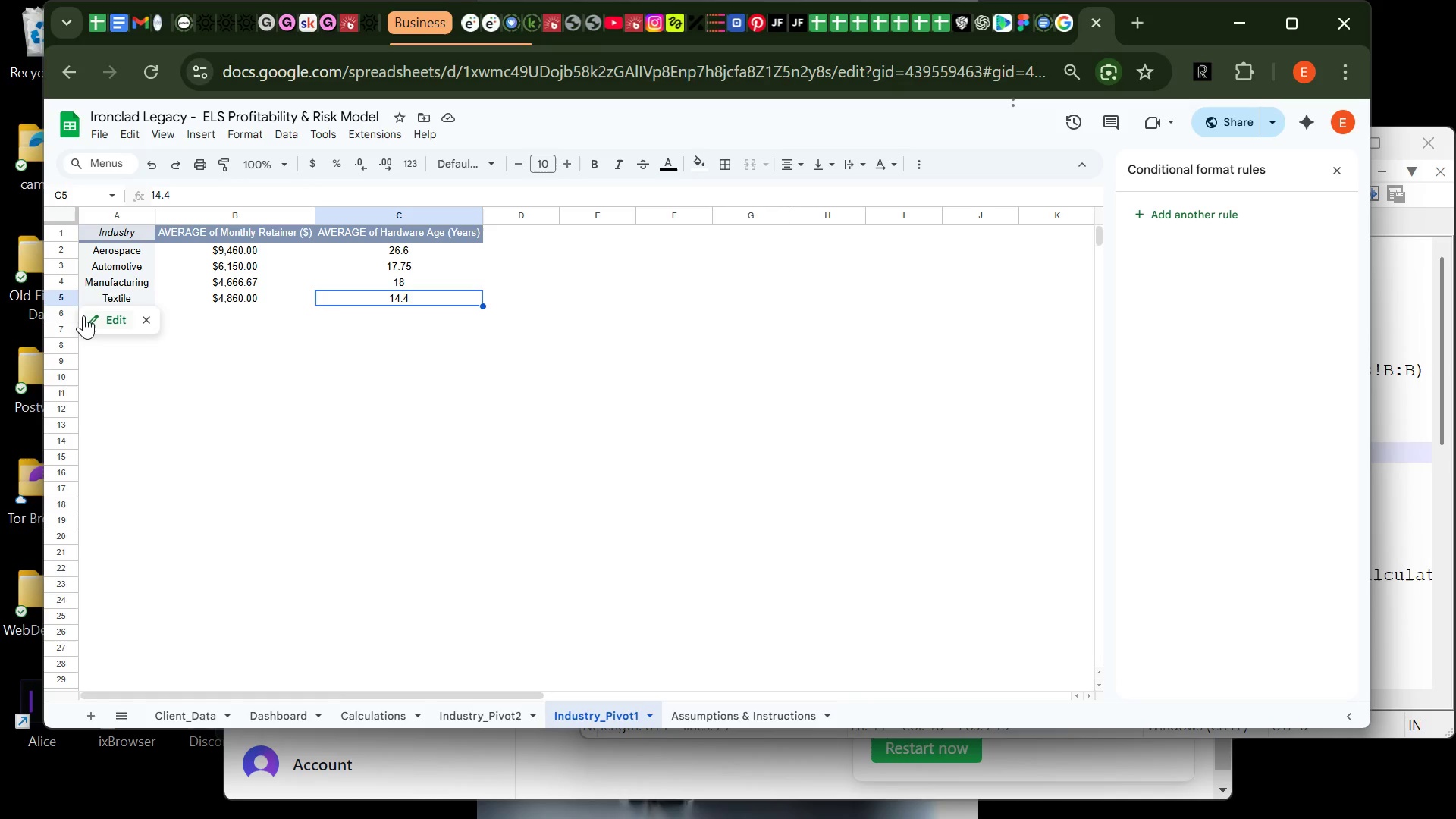 
left_click([84, 315])
 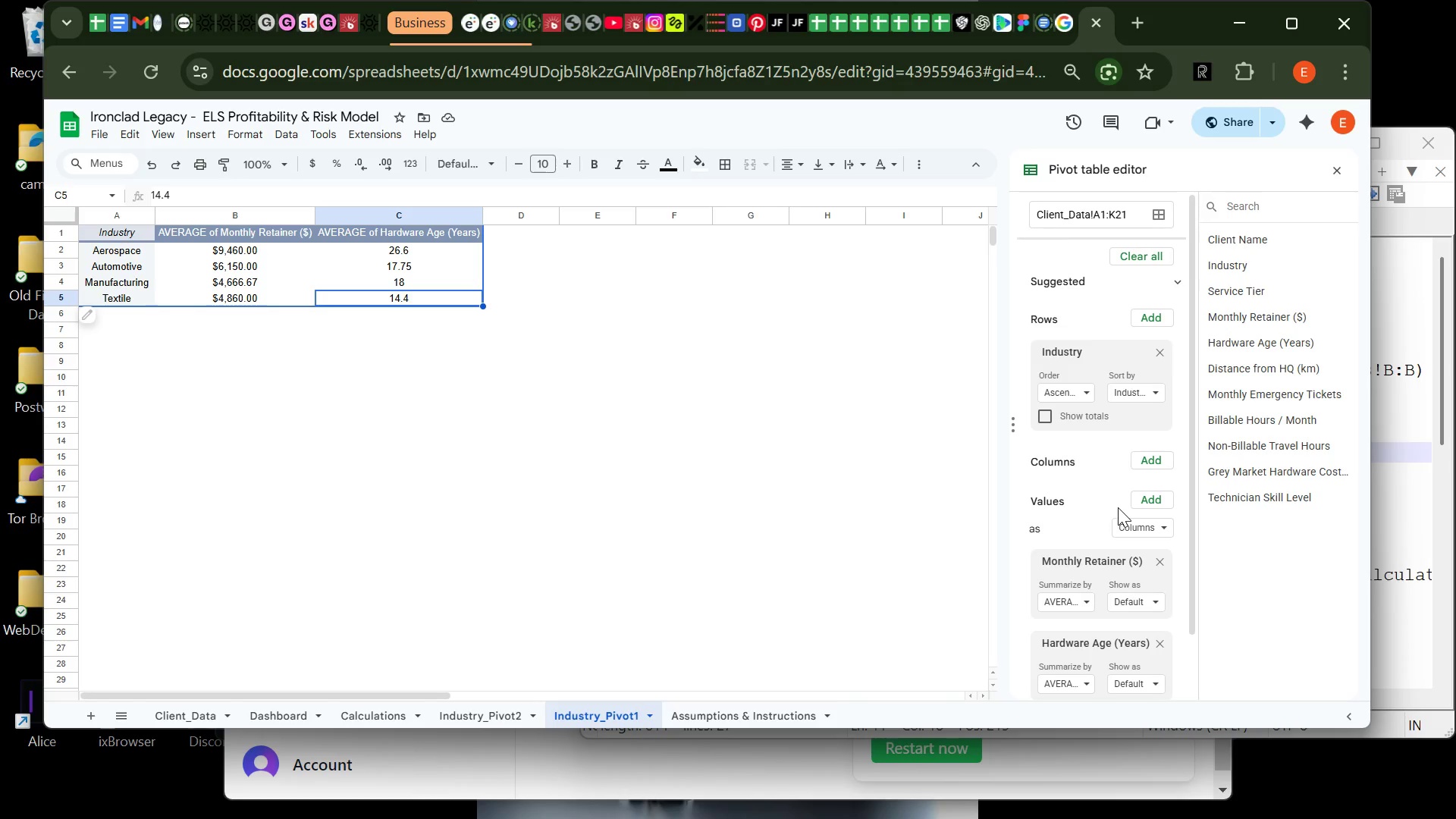 
left_click([1137, 505])
 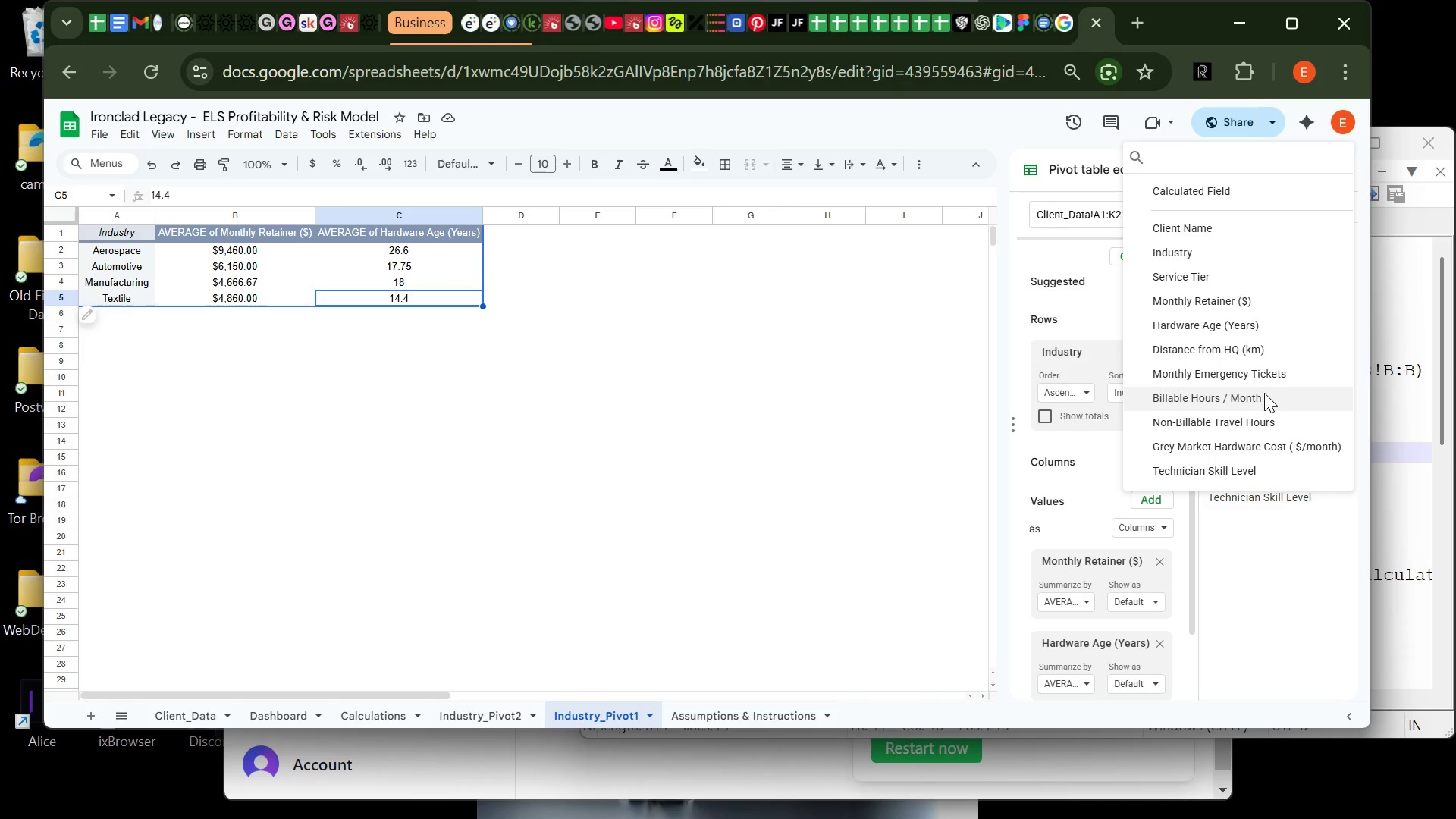 
wait(22.74)
 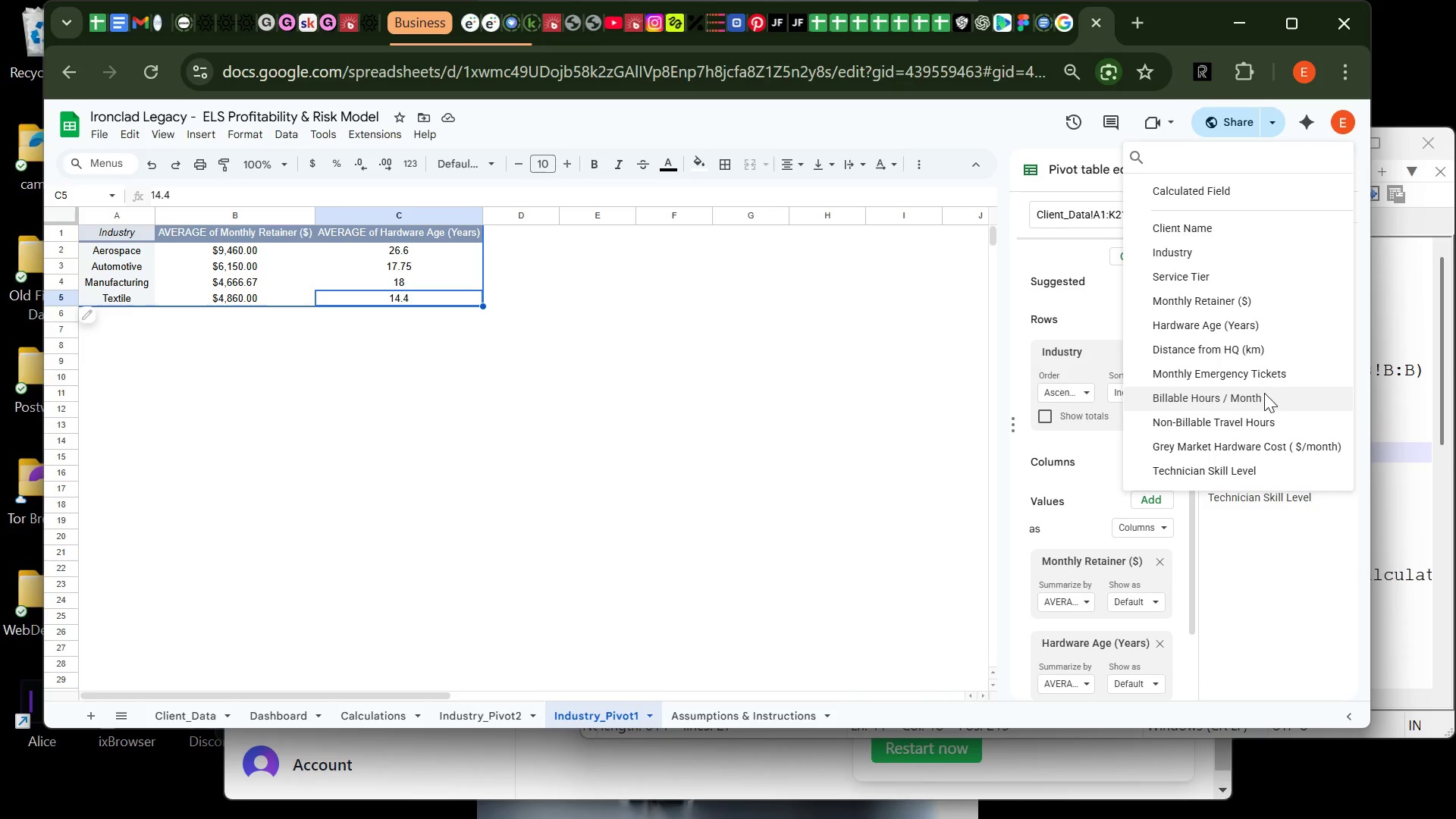 
left_click([887, 388])
 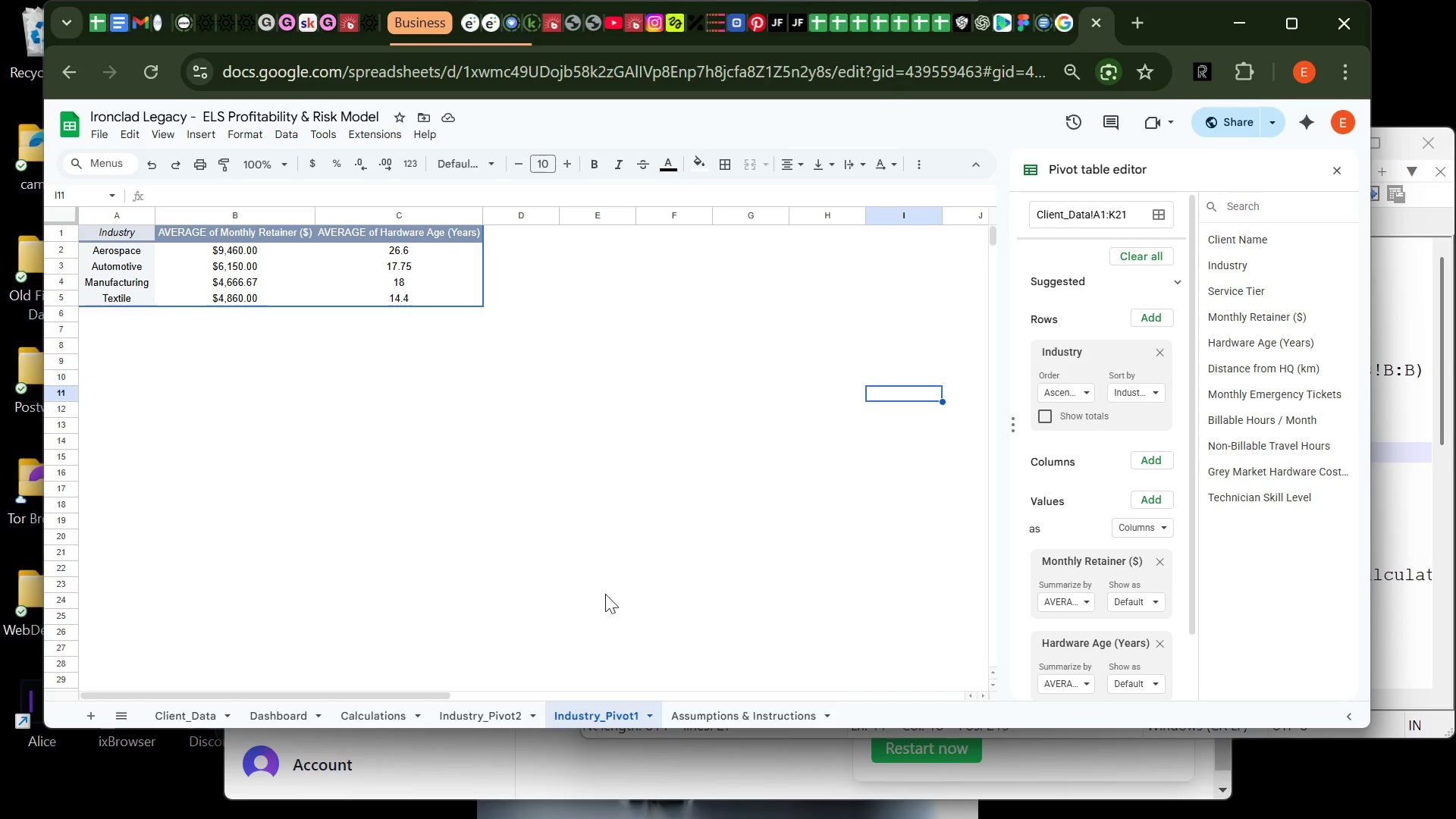 
wait(5.25)
 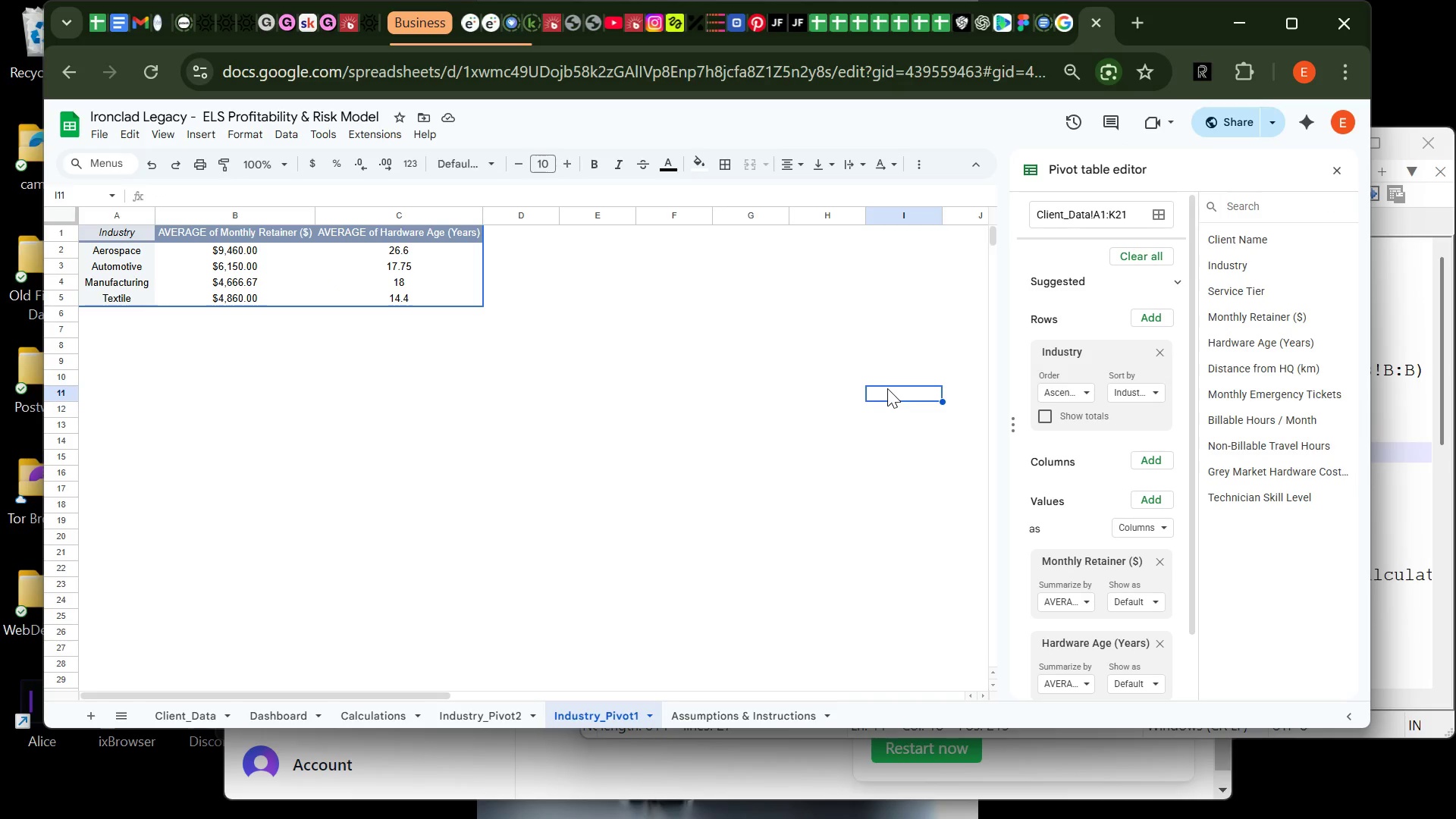 
left_click([388, 706])
 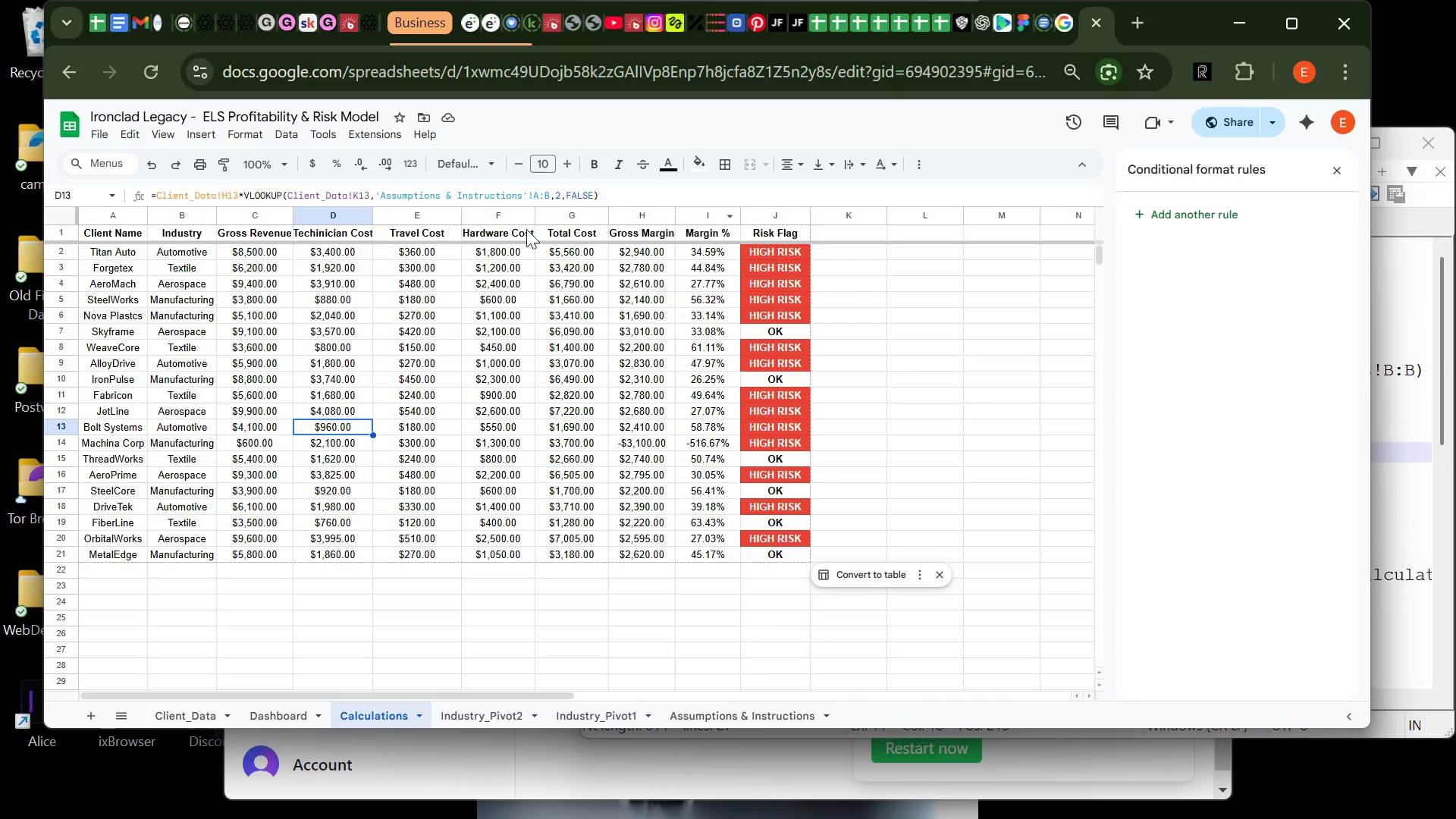 
wait(69.5)
 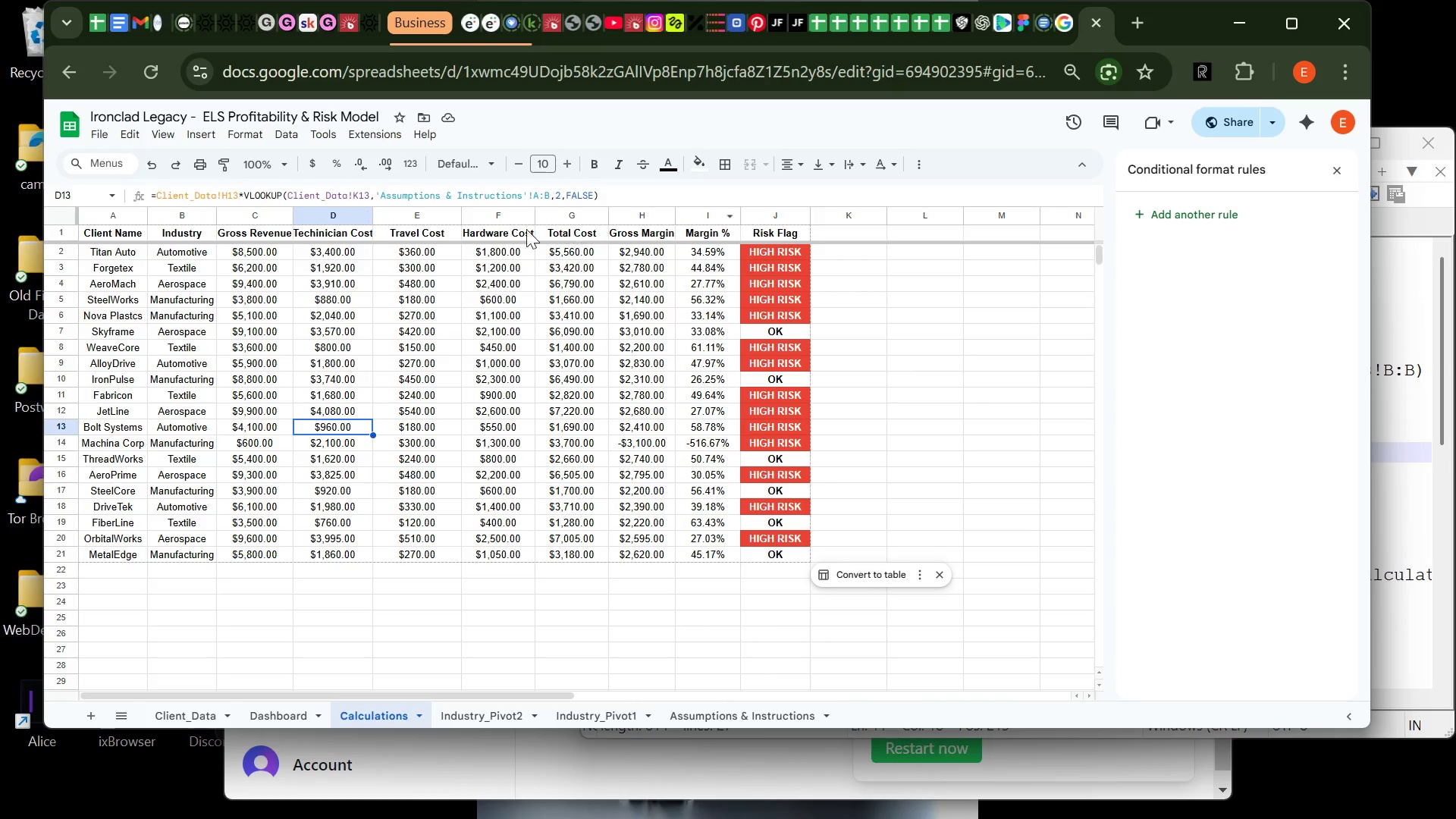 
right_click([187, 218])
 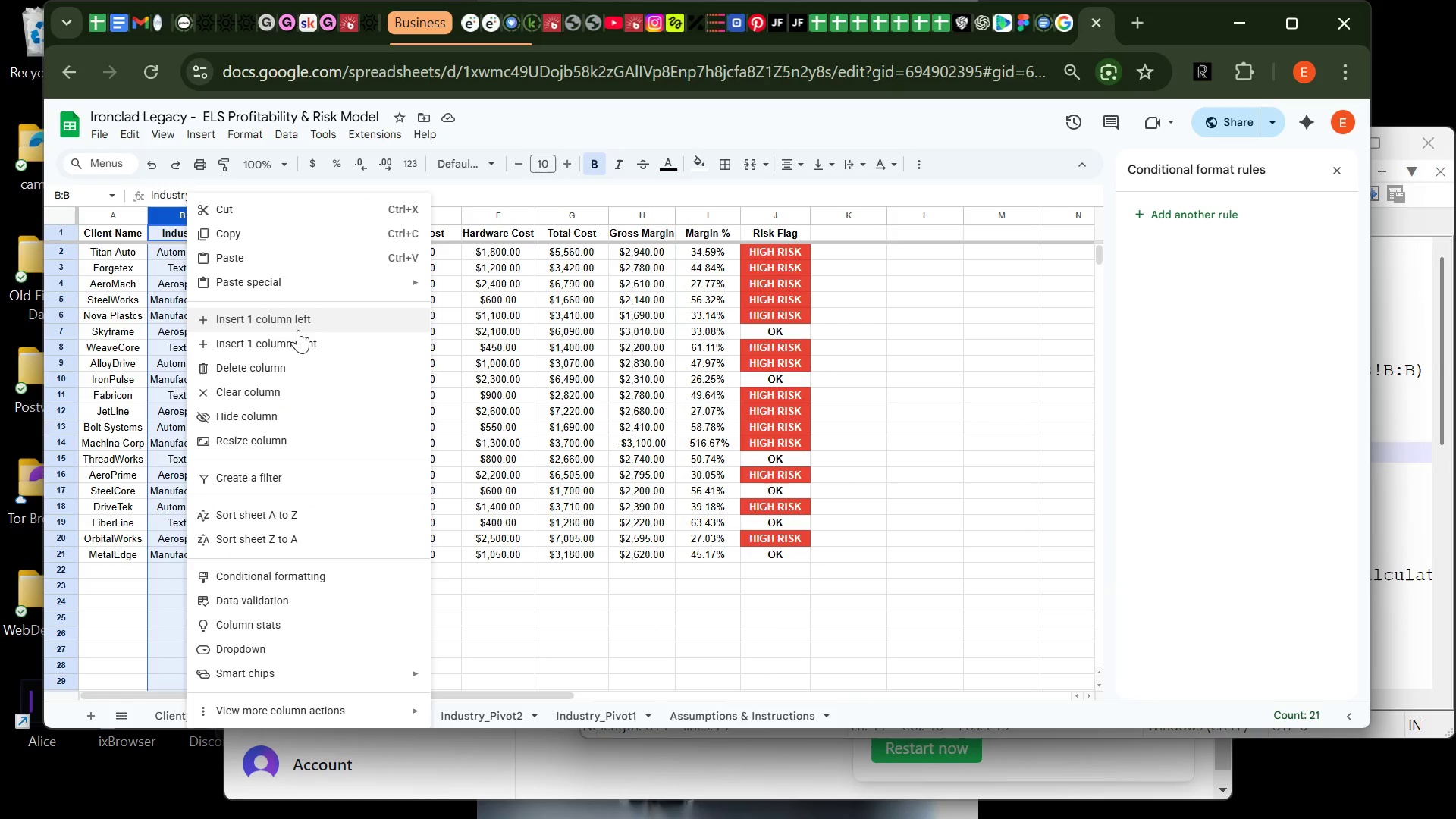 
left_click([302, 348])
 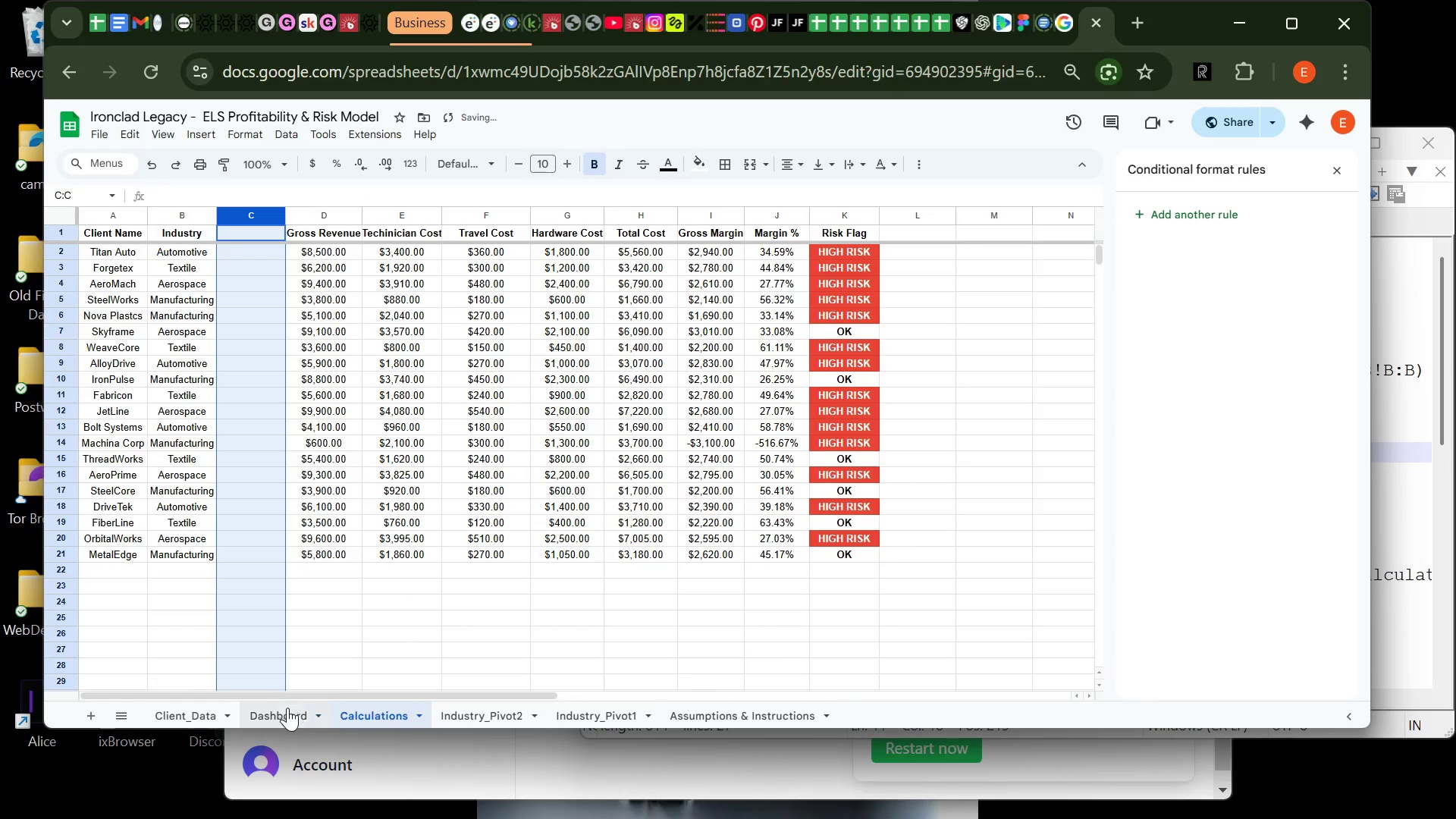 
left_click([287, 710])
 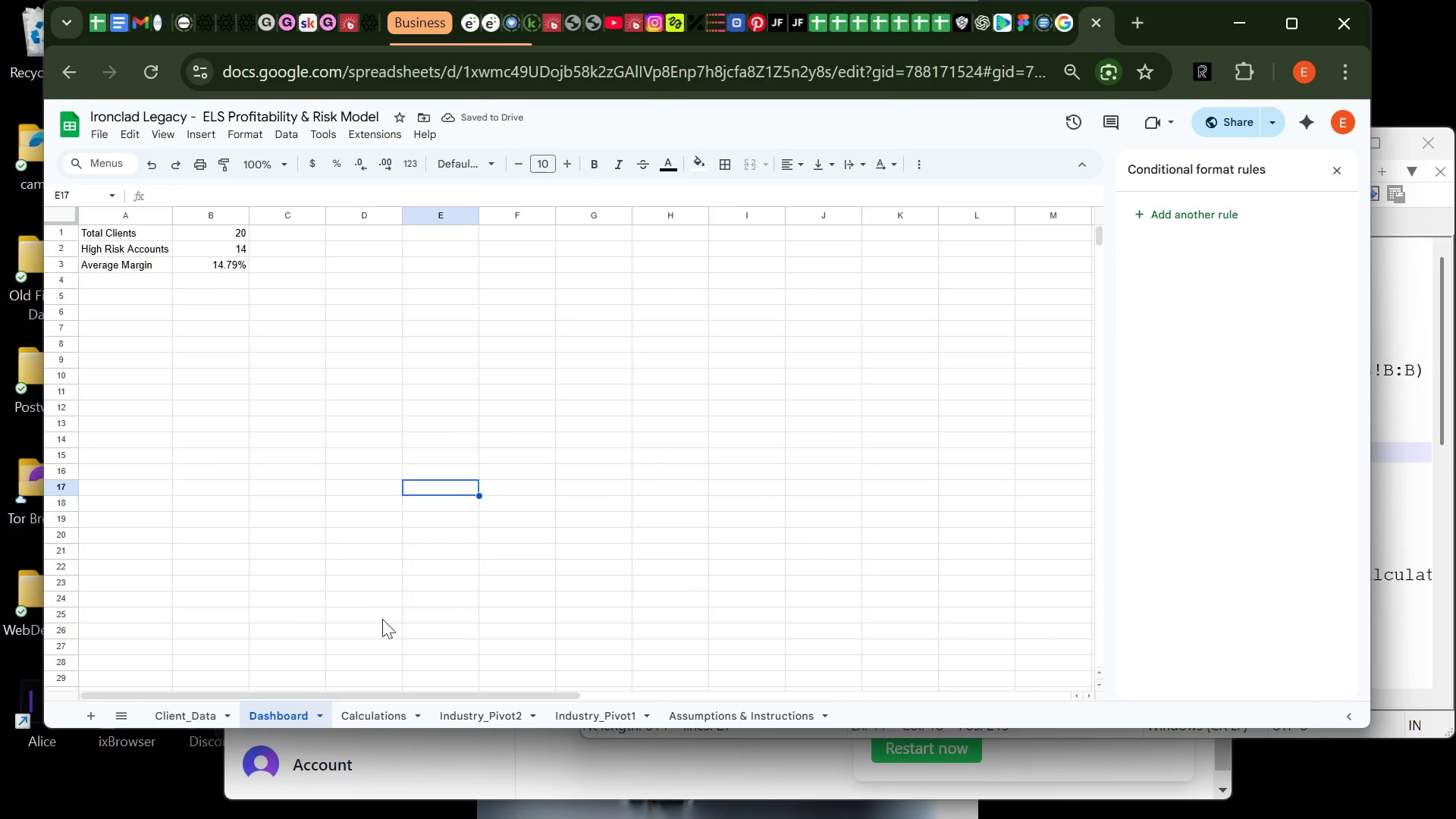 
mouse_move([378, 700])
 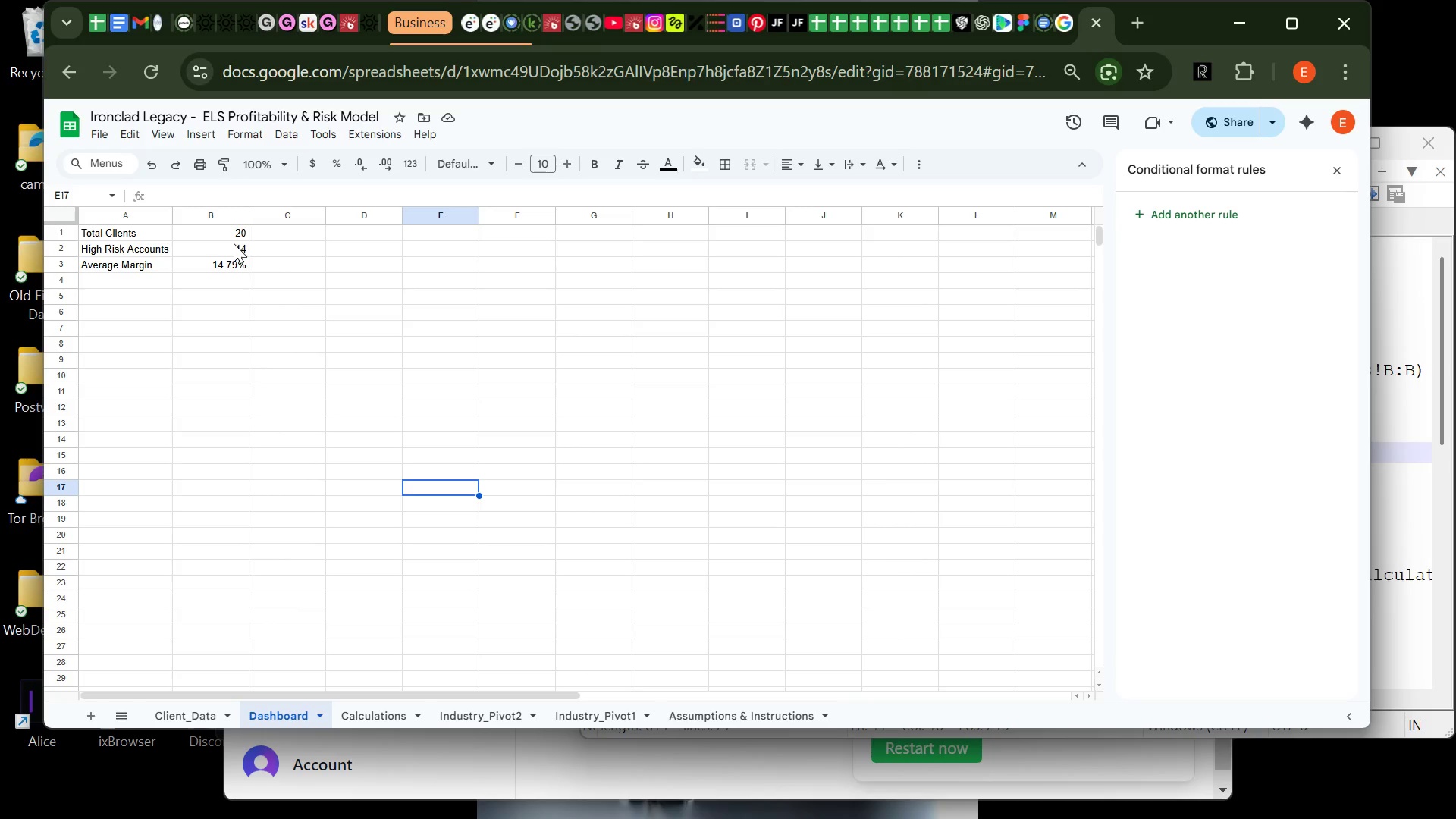 
left_click([234, 243])
 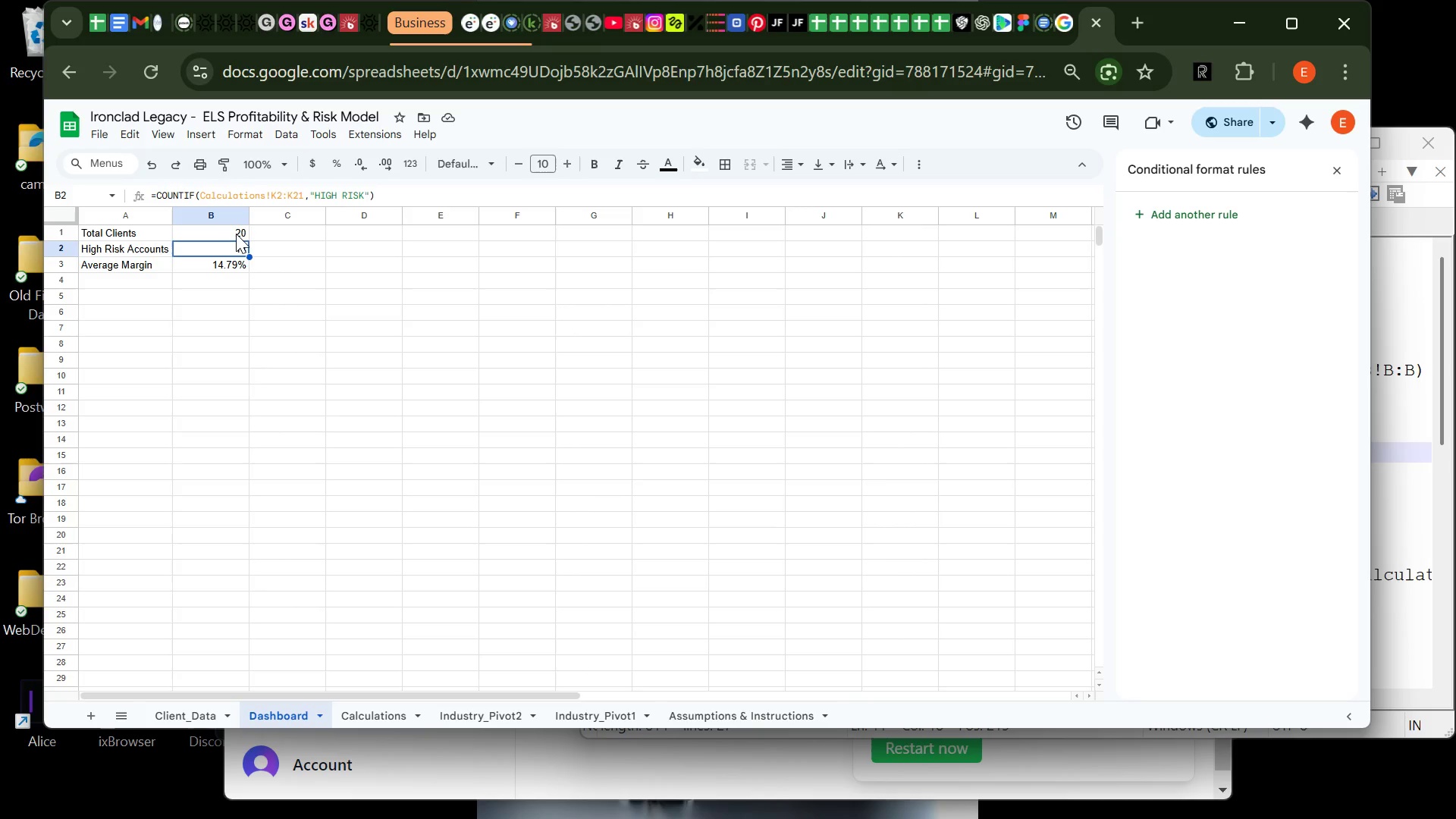 
left_click([236, 234])
 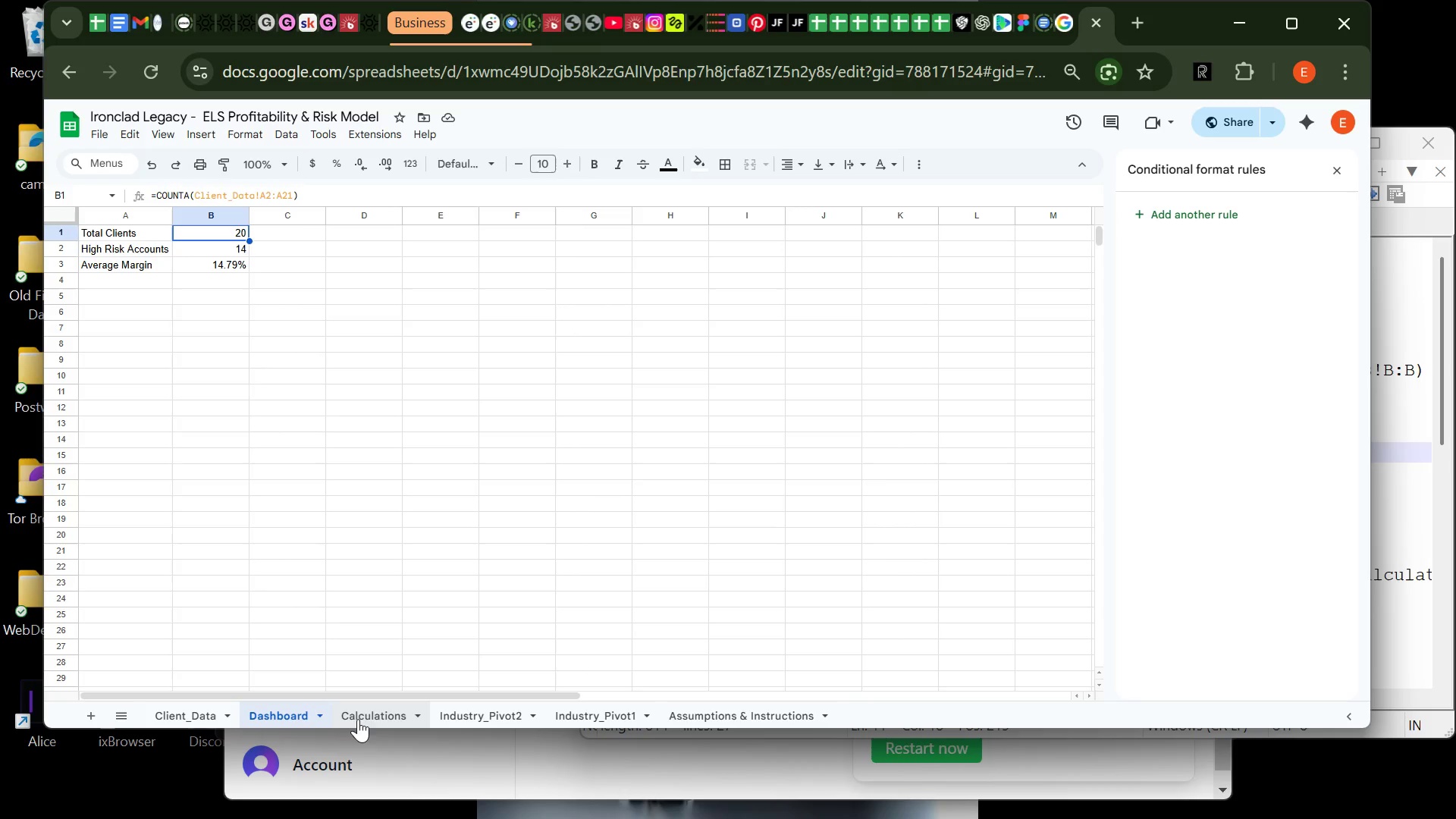 
left_click([372, 720])
 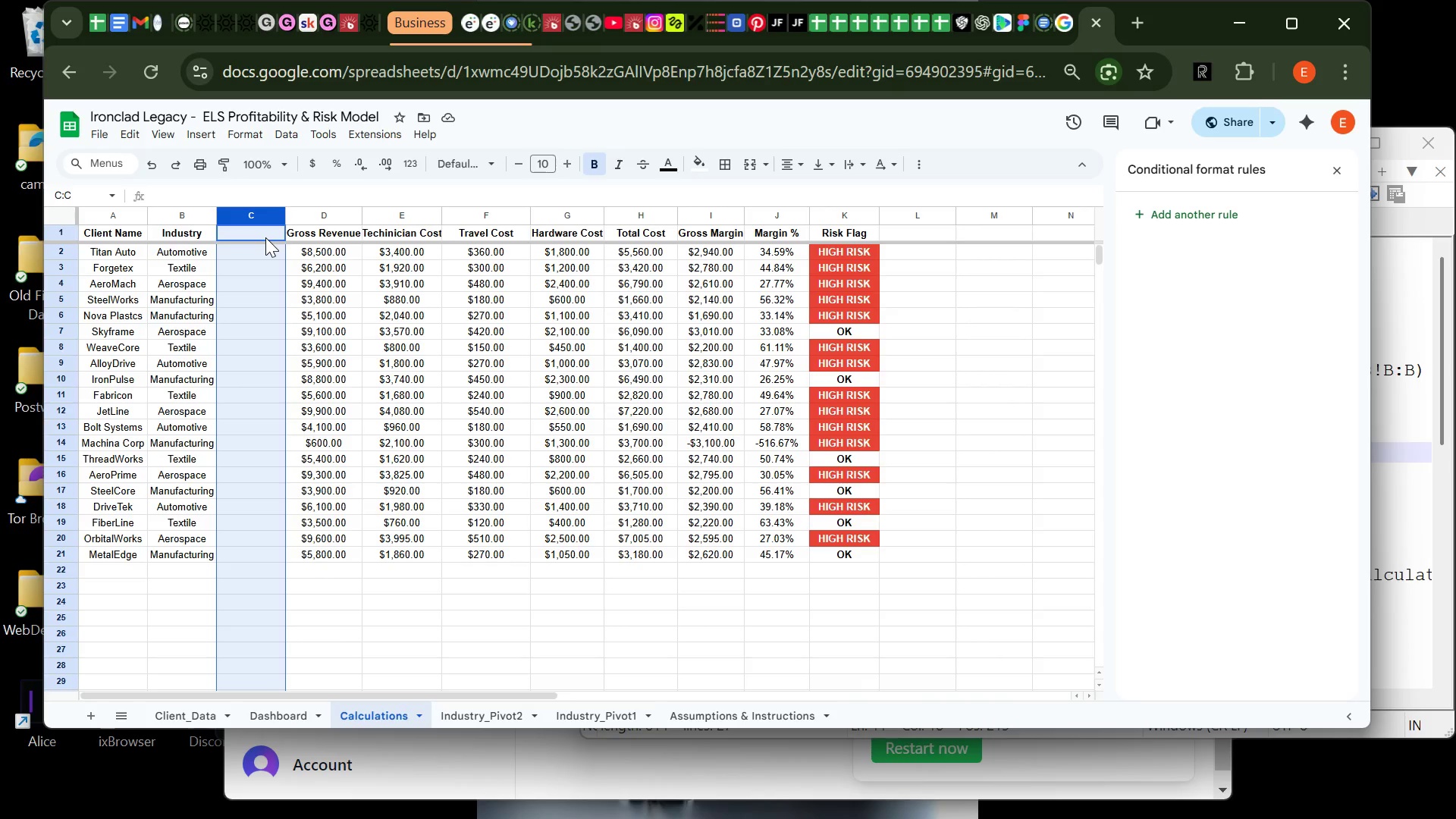 
wait(7.58)
 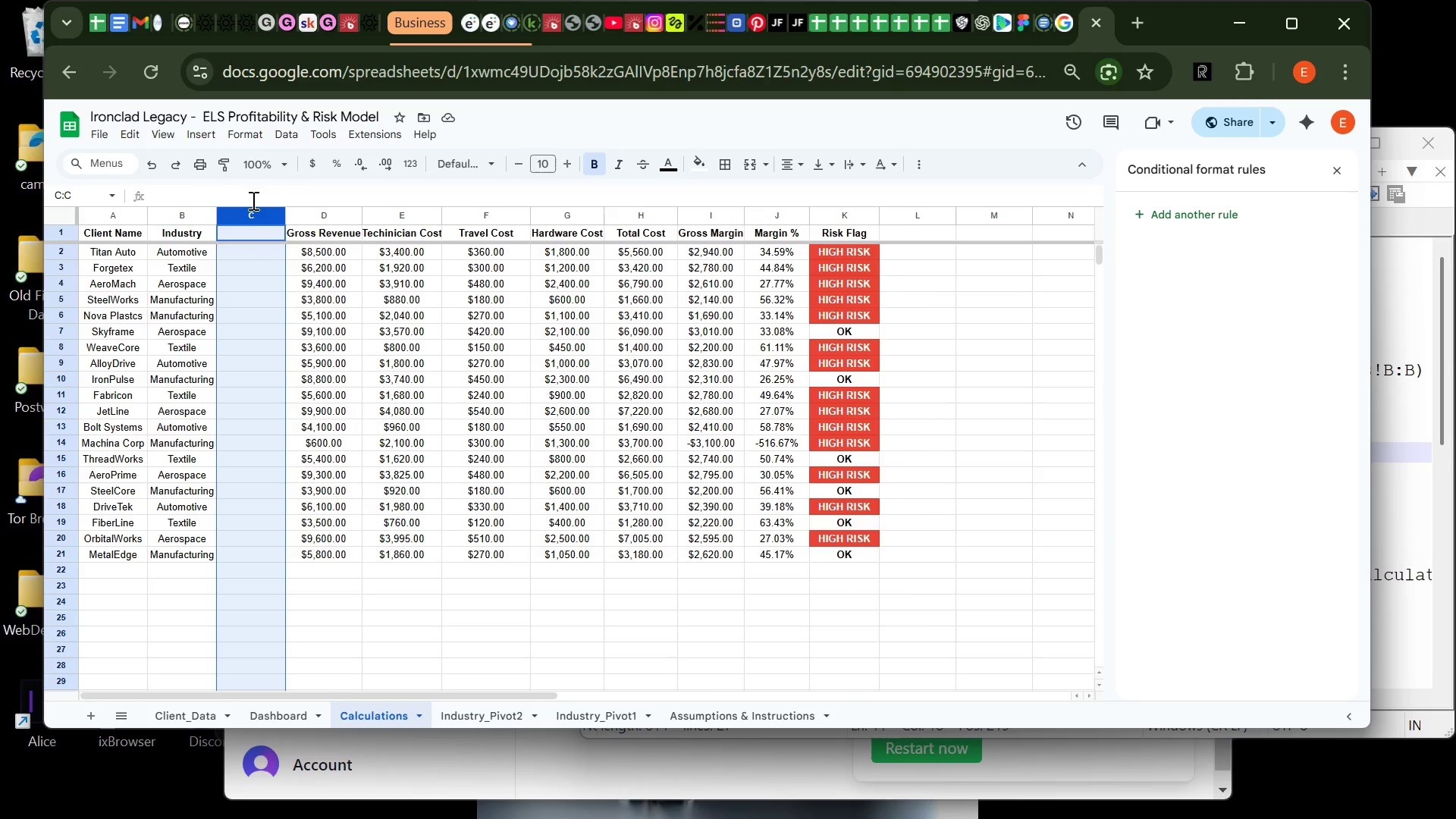 
type(Hardware Age)
 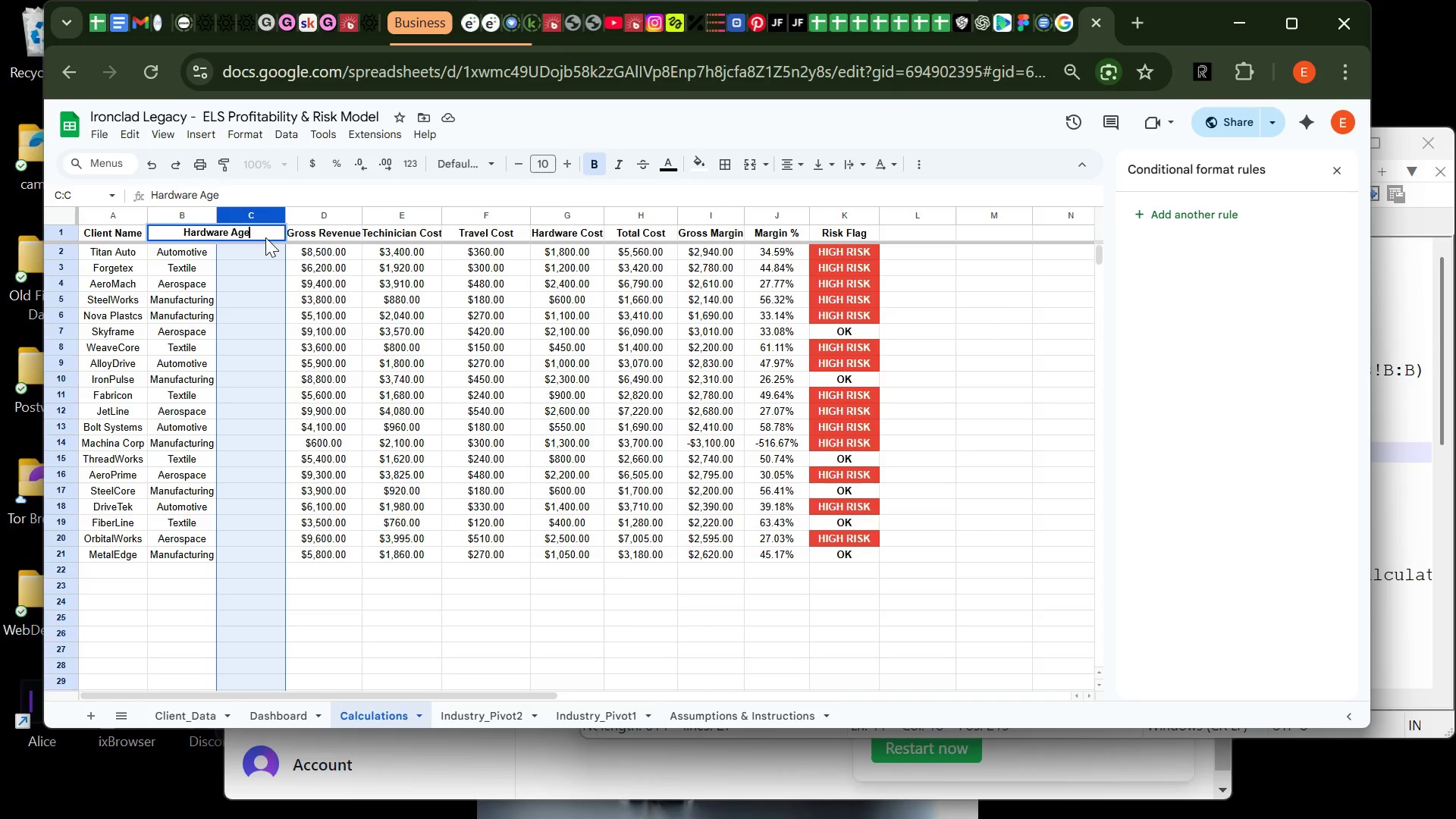 
key(Enter)
 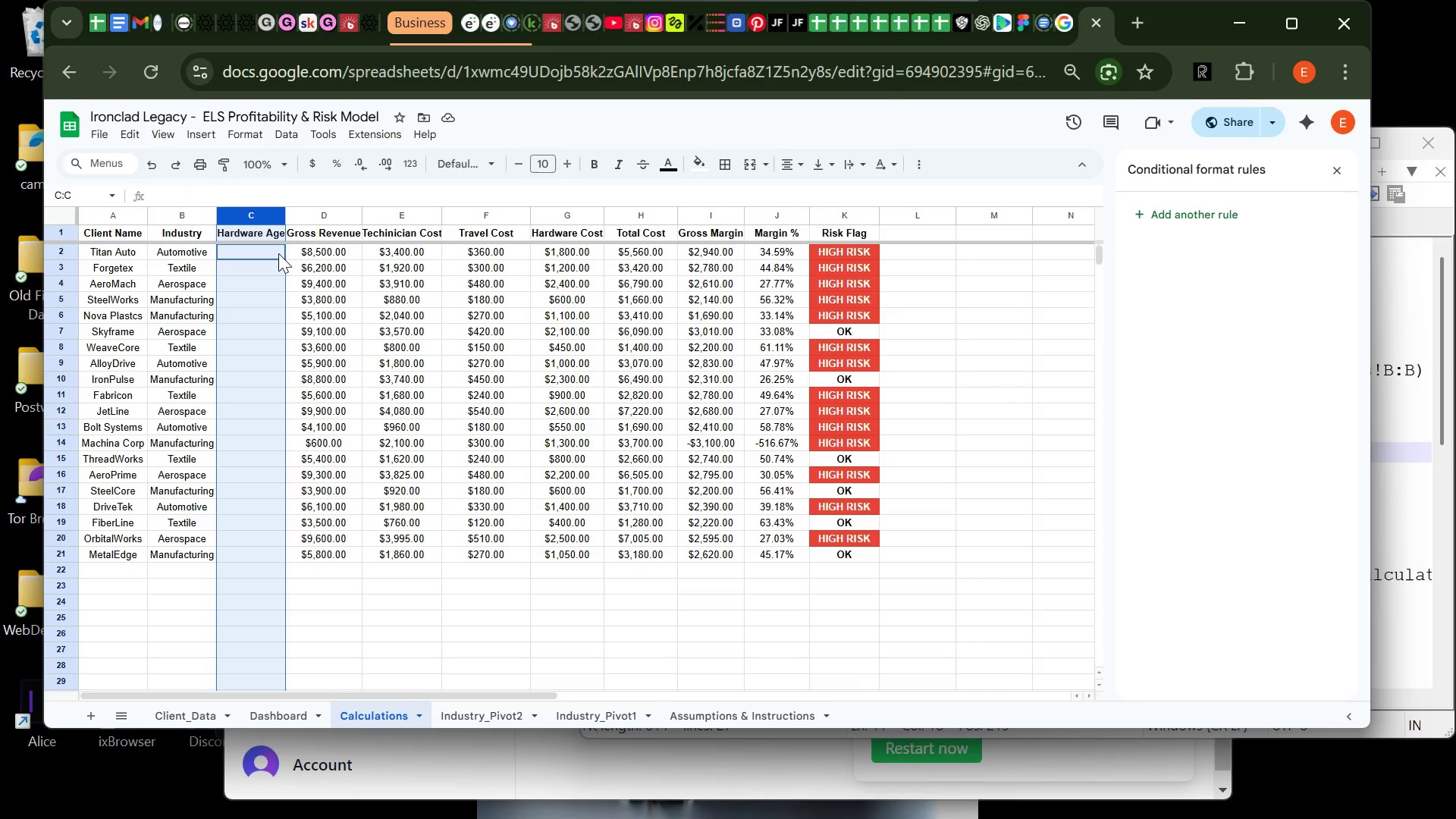 
wait(10.83)
 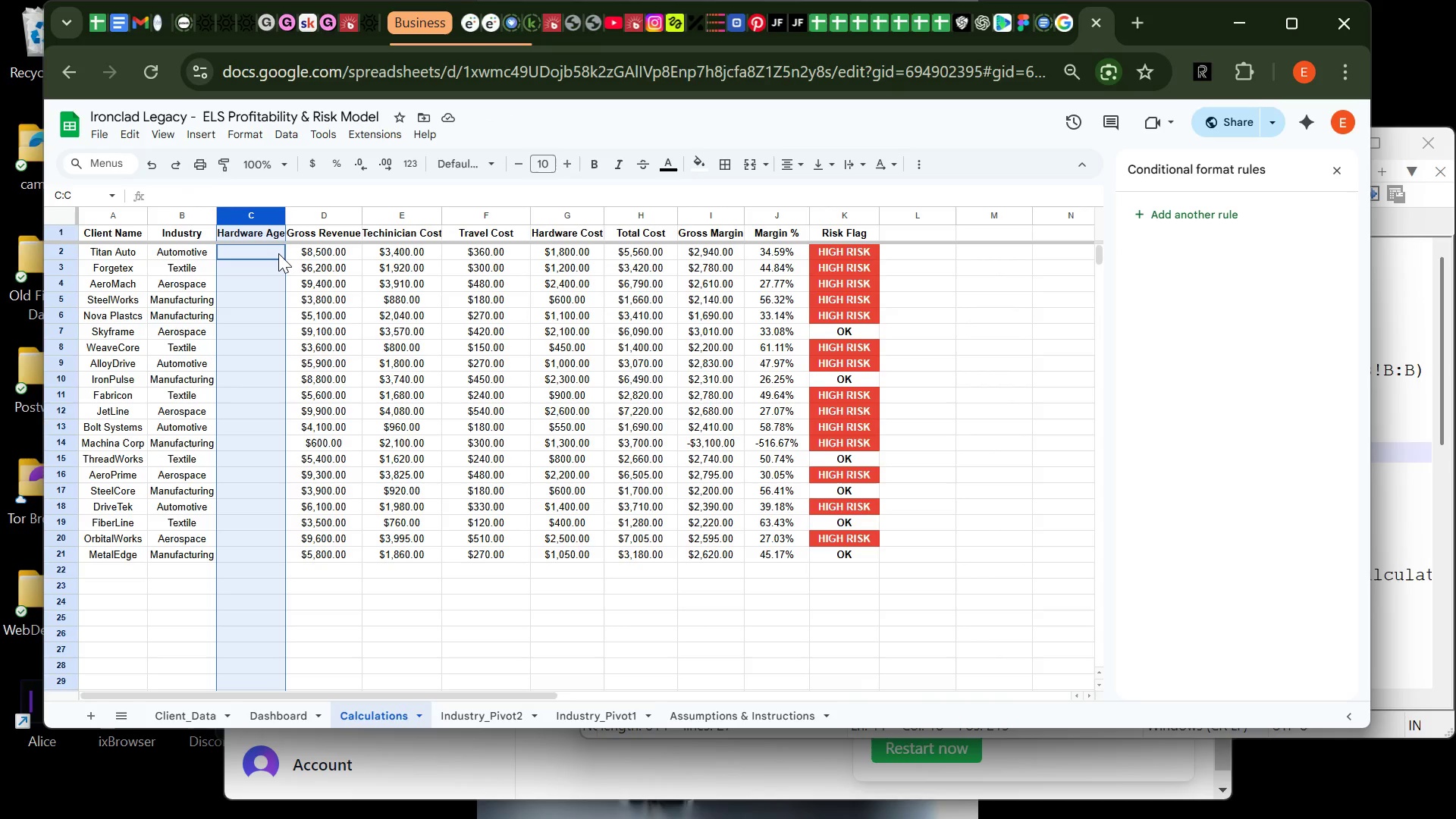 
left_click([203, 726])
 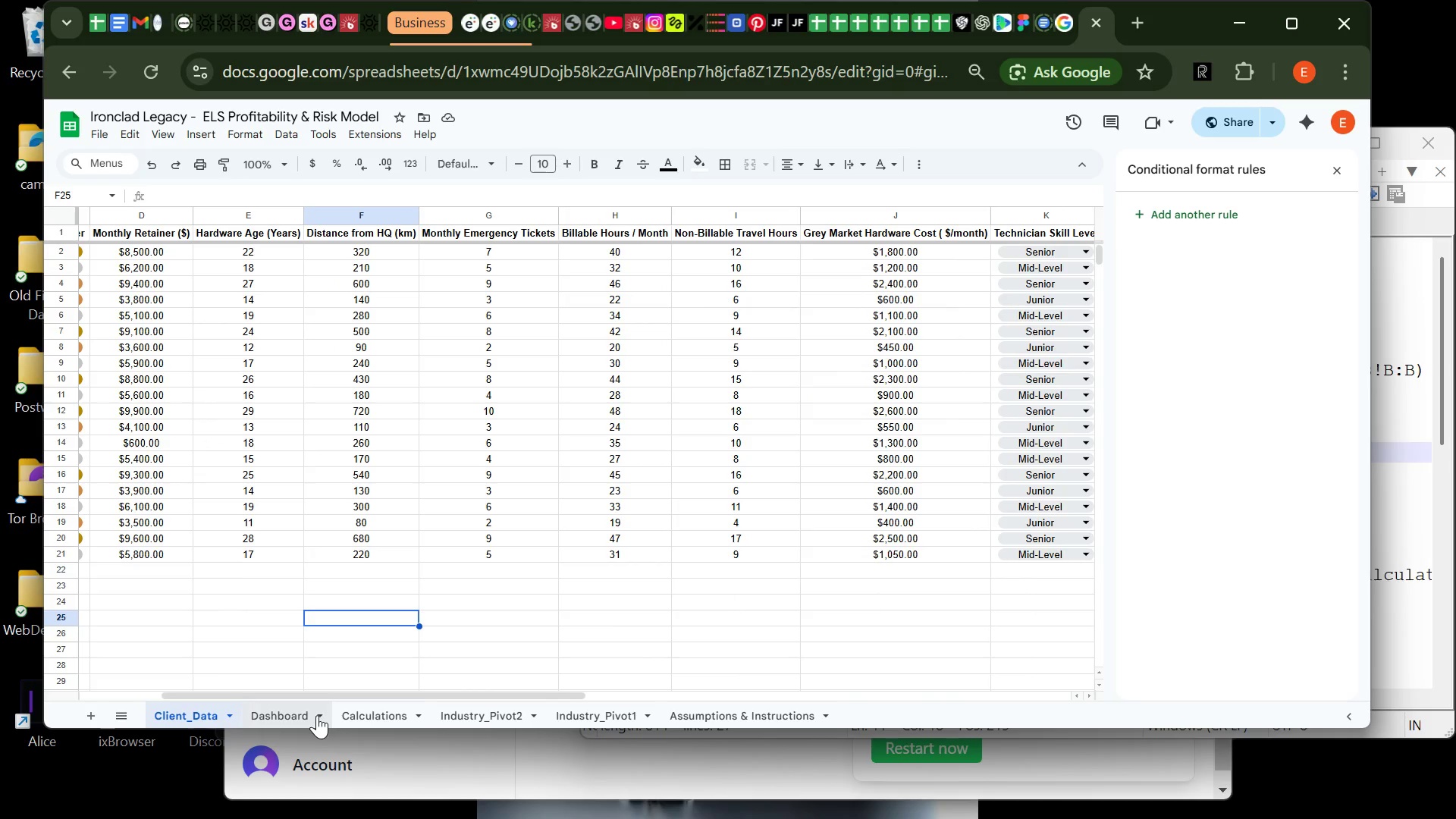 
wait(6.47)
 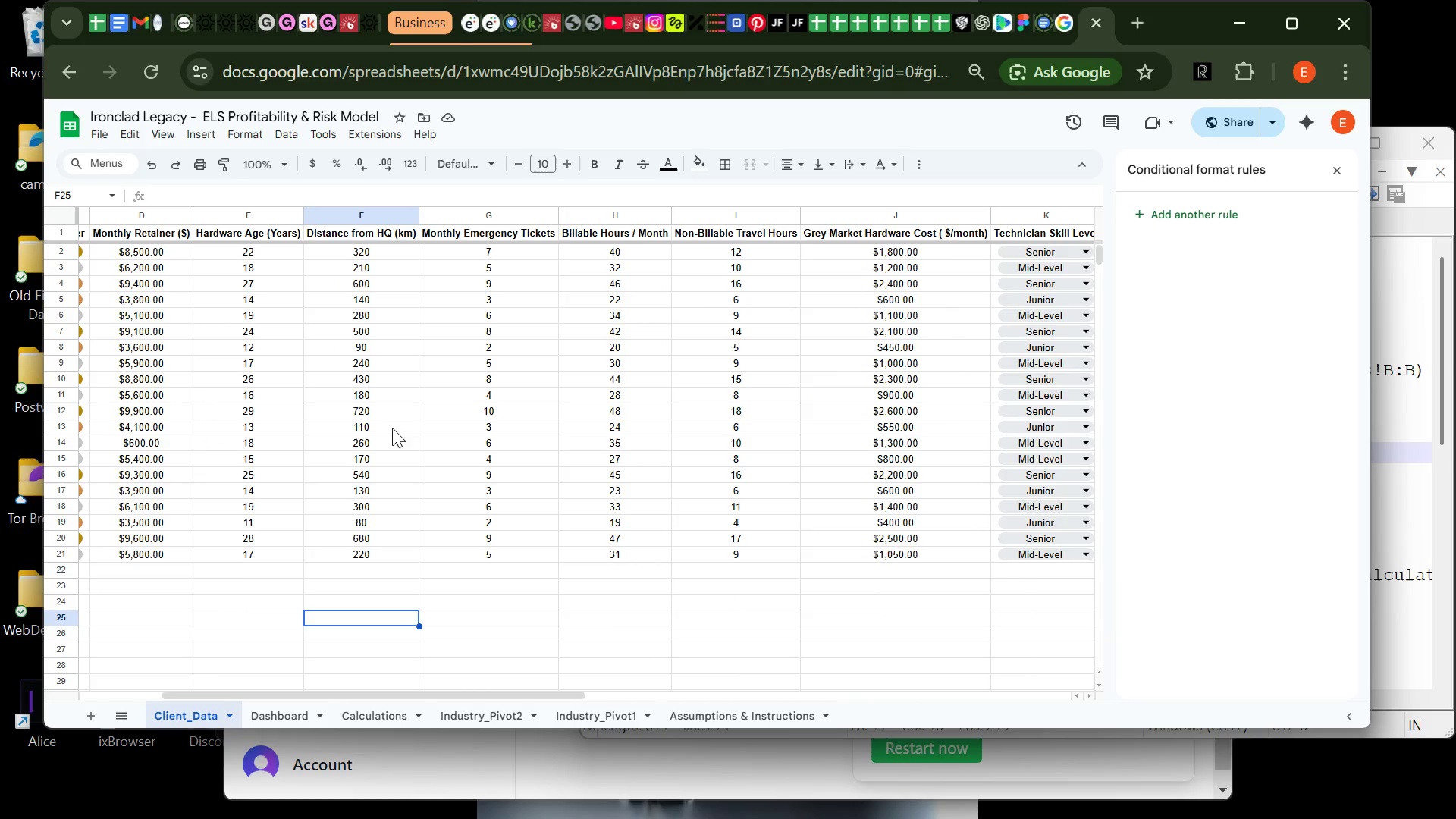 
left_click([400, 717])
 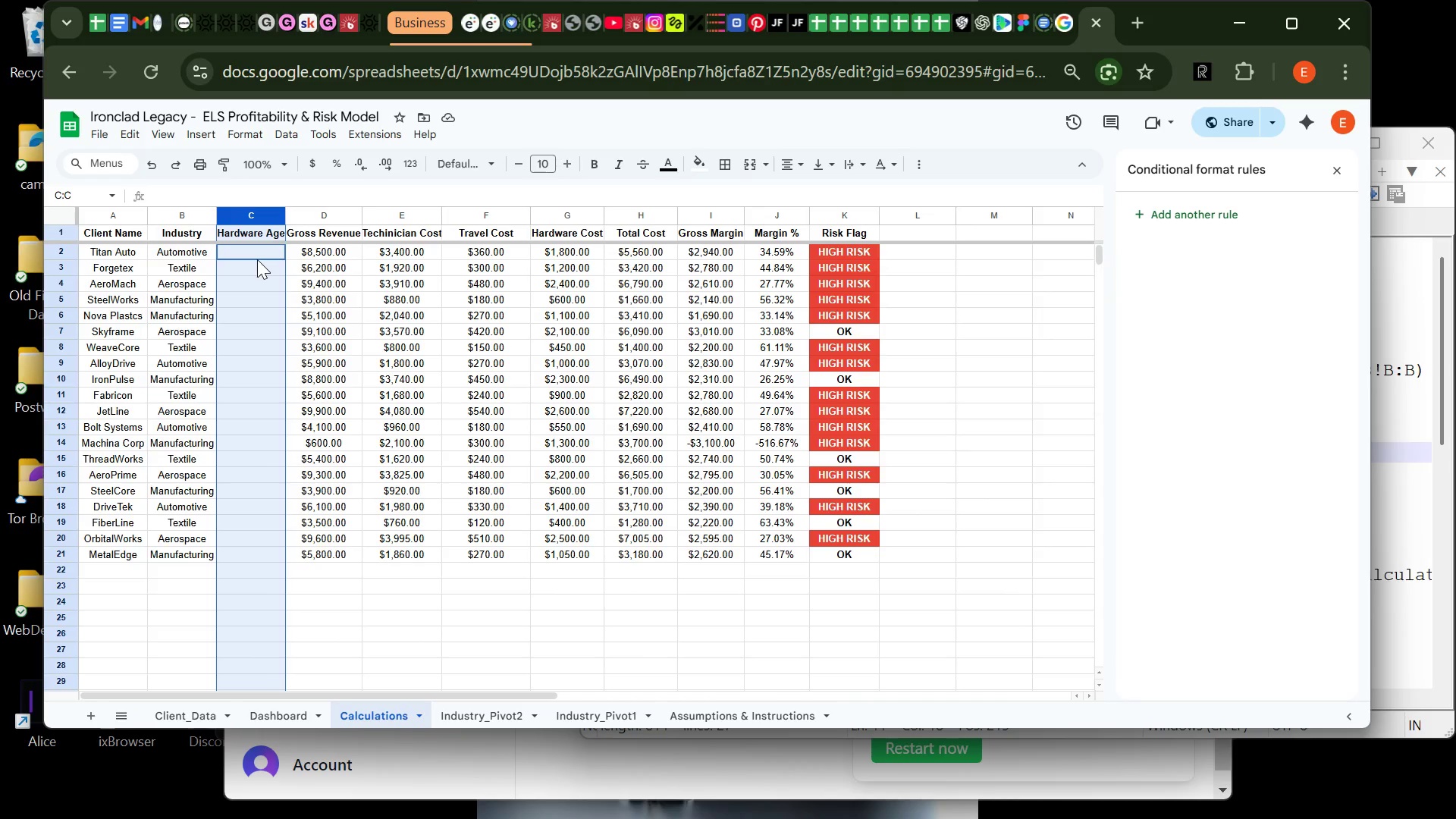 
type(=Clint)
key(Backspace)
key(Backspace)
type(ent_dat)
key(Backspace)
key(Backspace)
key(Backspace)
type(Data!e2)
 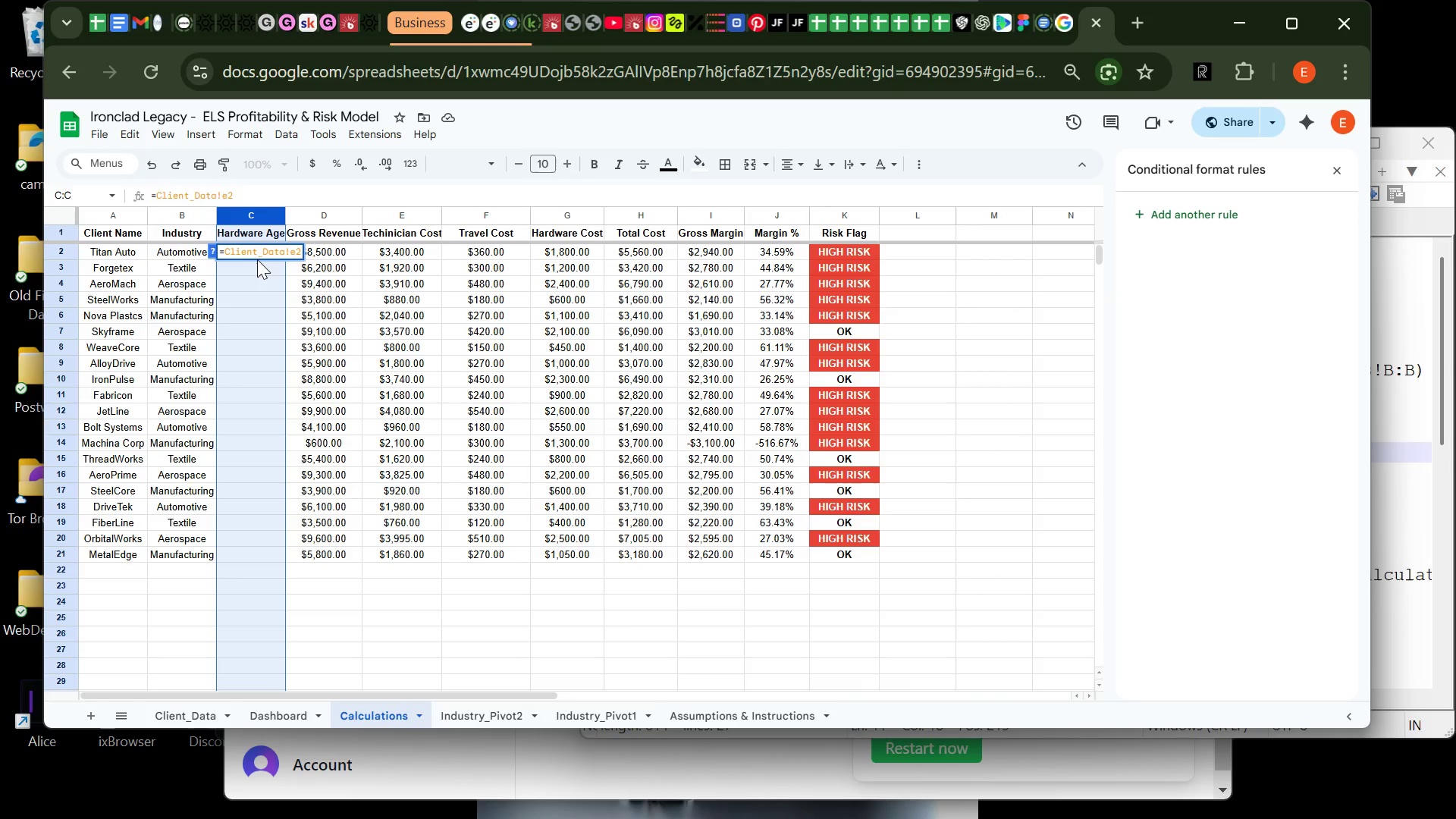 
left_click([268, 253])
 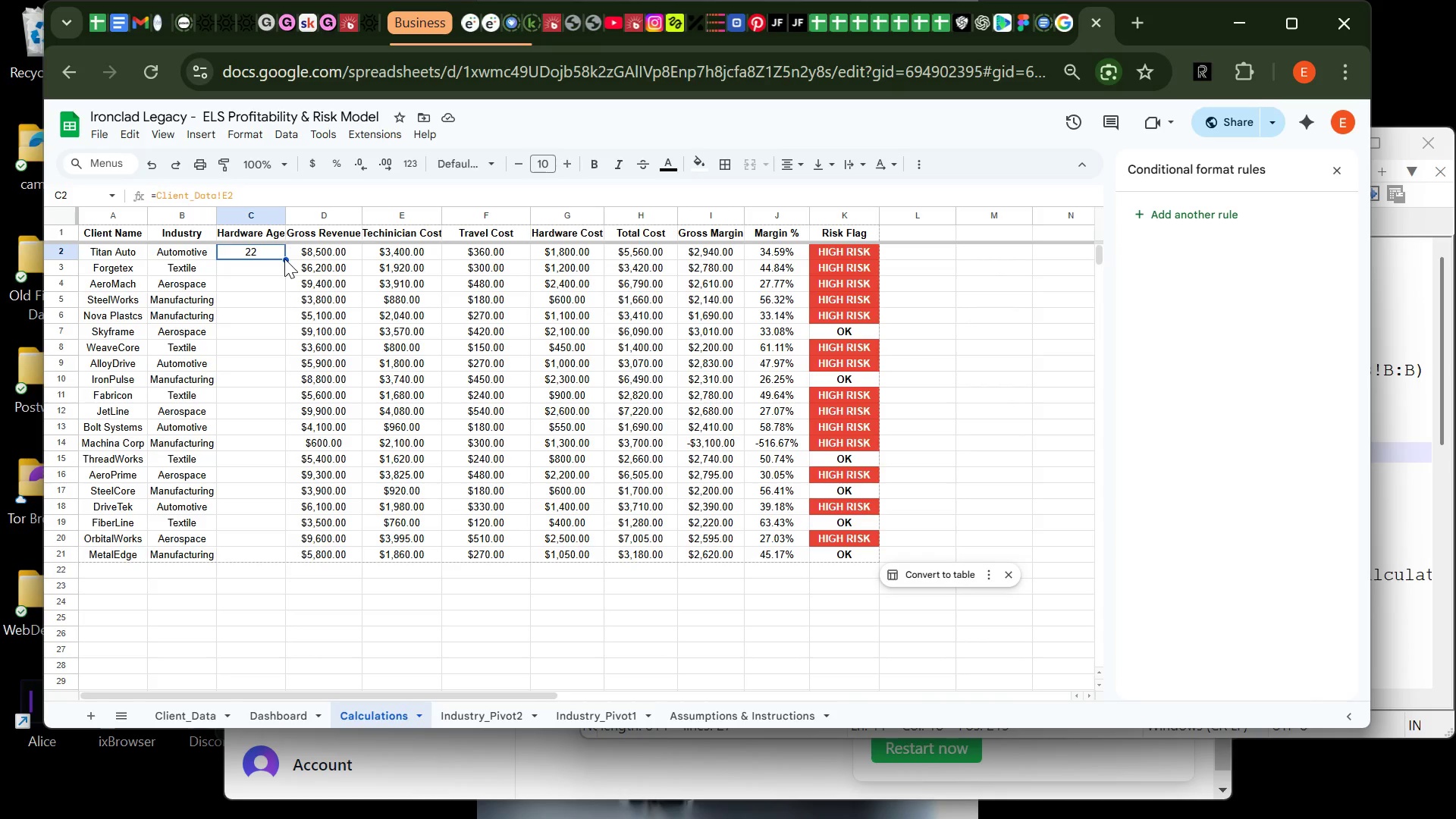 
wait(11.53)
 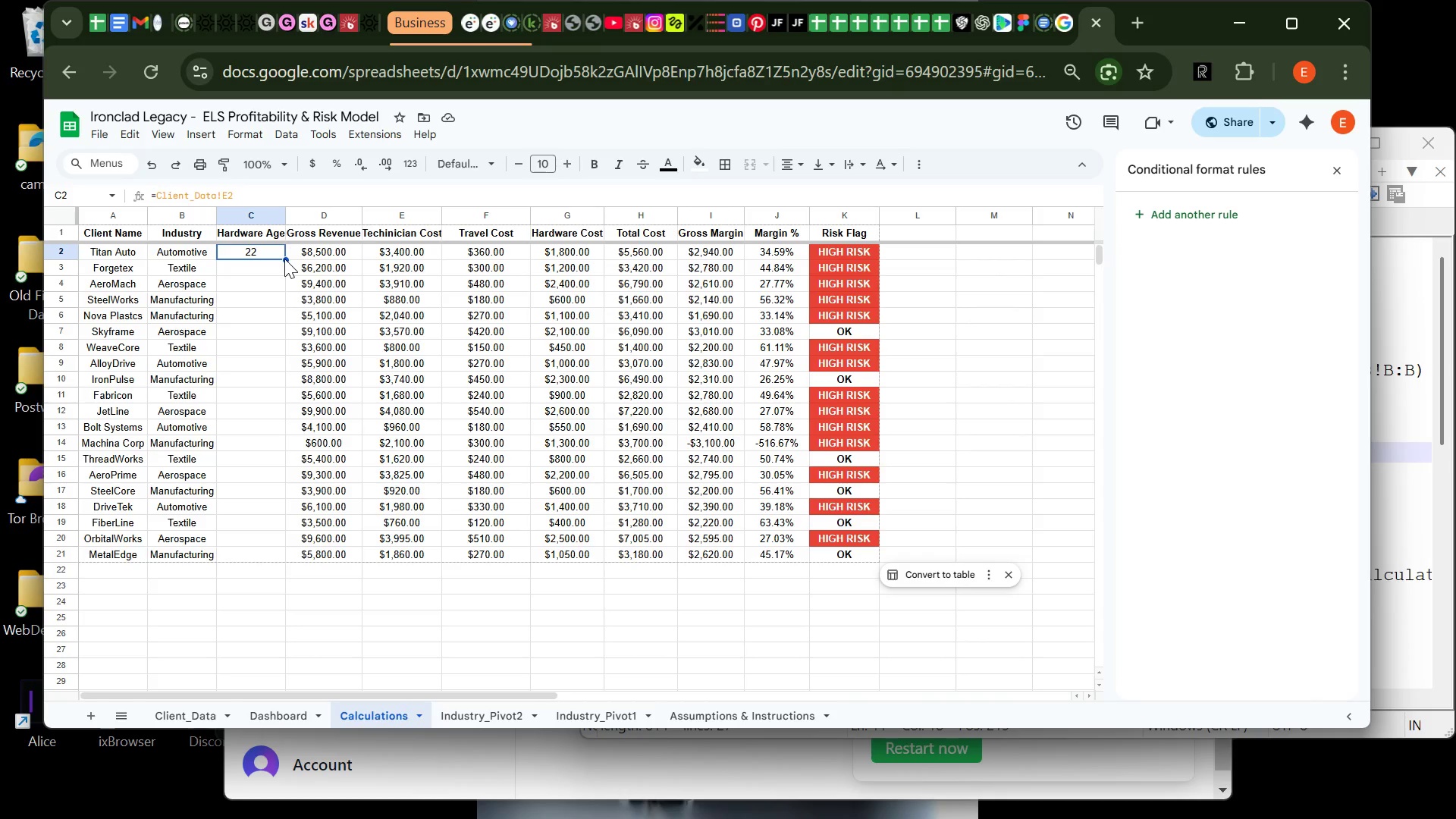 
left_click_drag(start_coordinate=[283, 261], to_coordinate=[244, 561])
 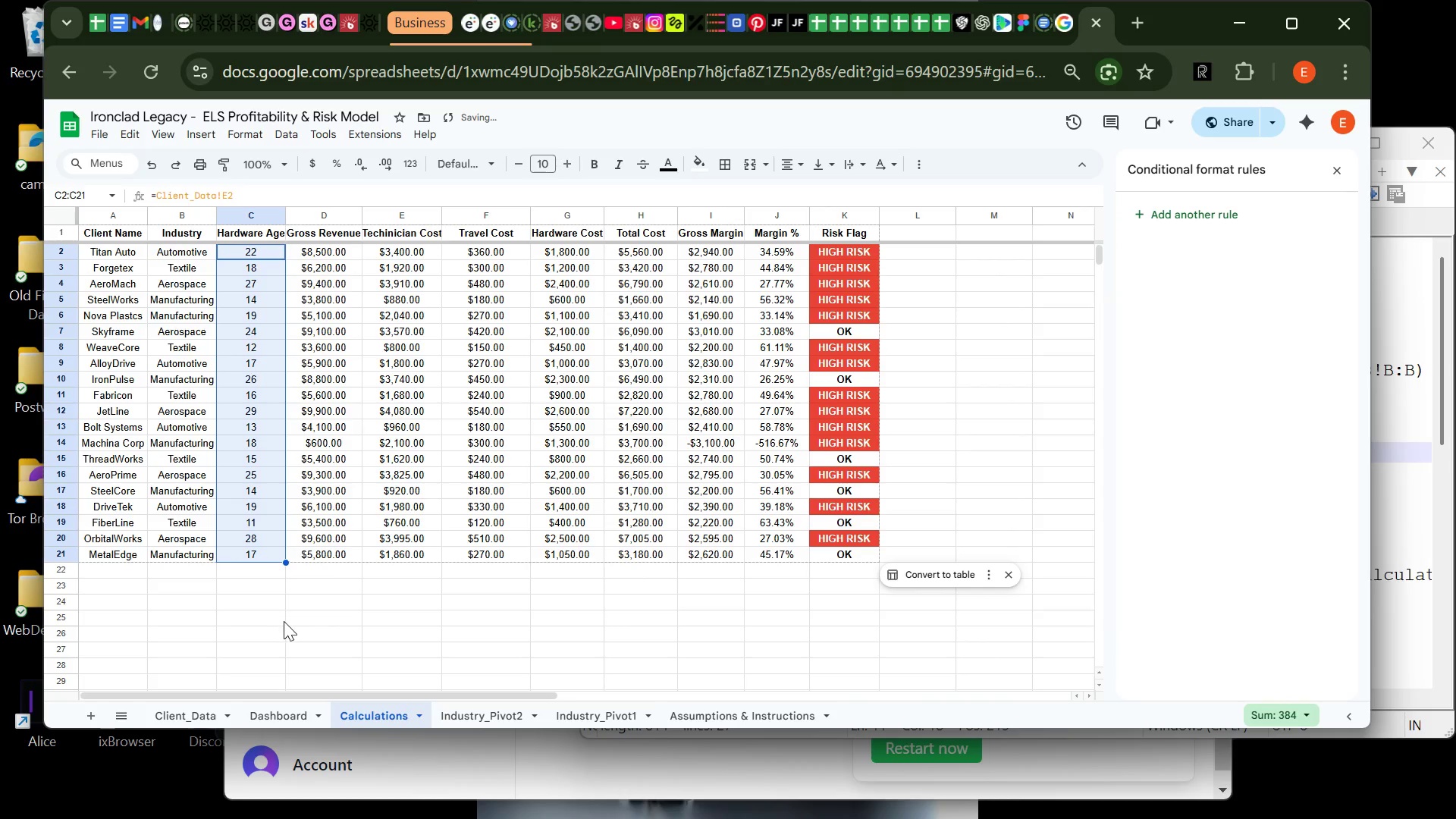 
left_click([284, 621])
 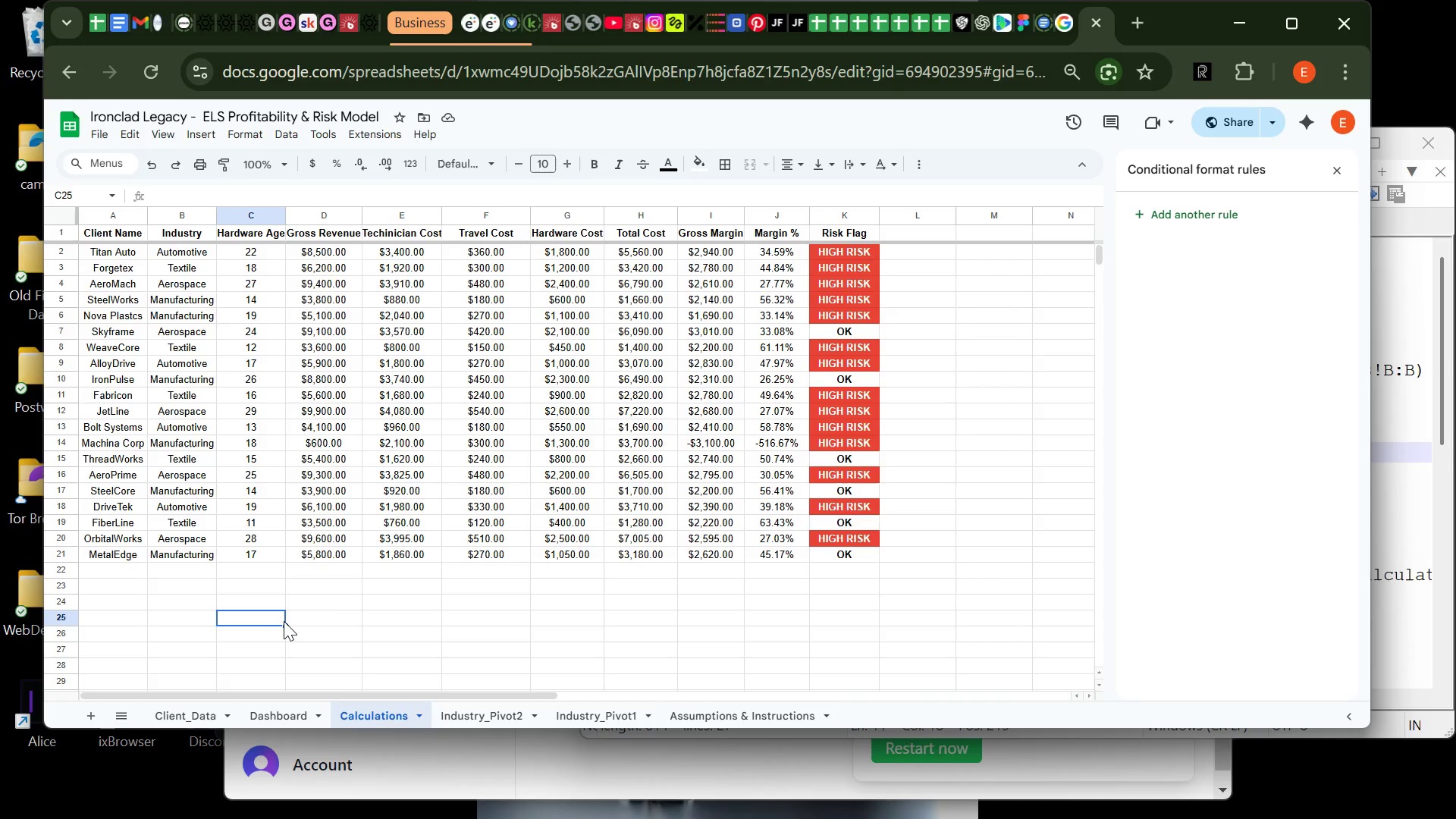 
wait(70.22)
 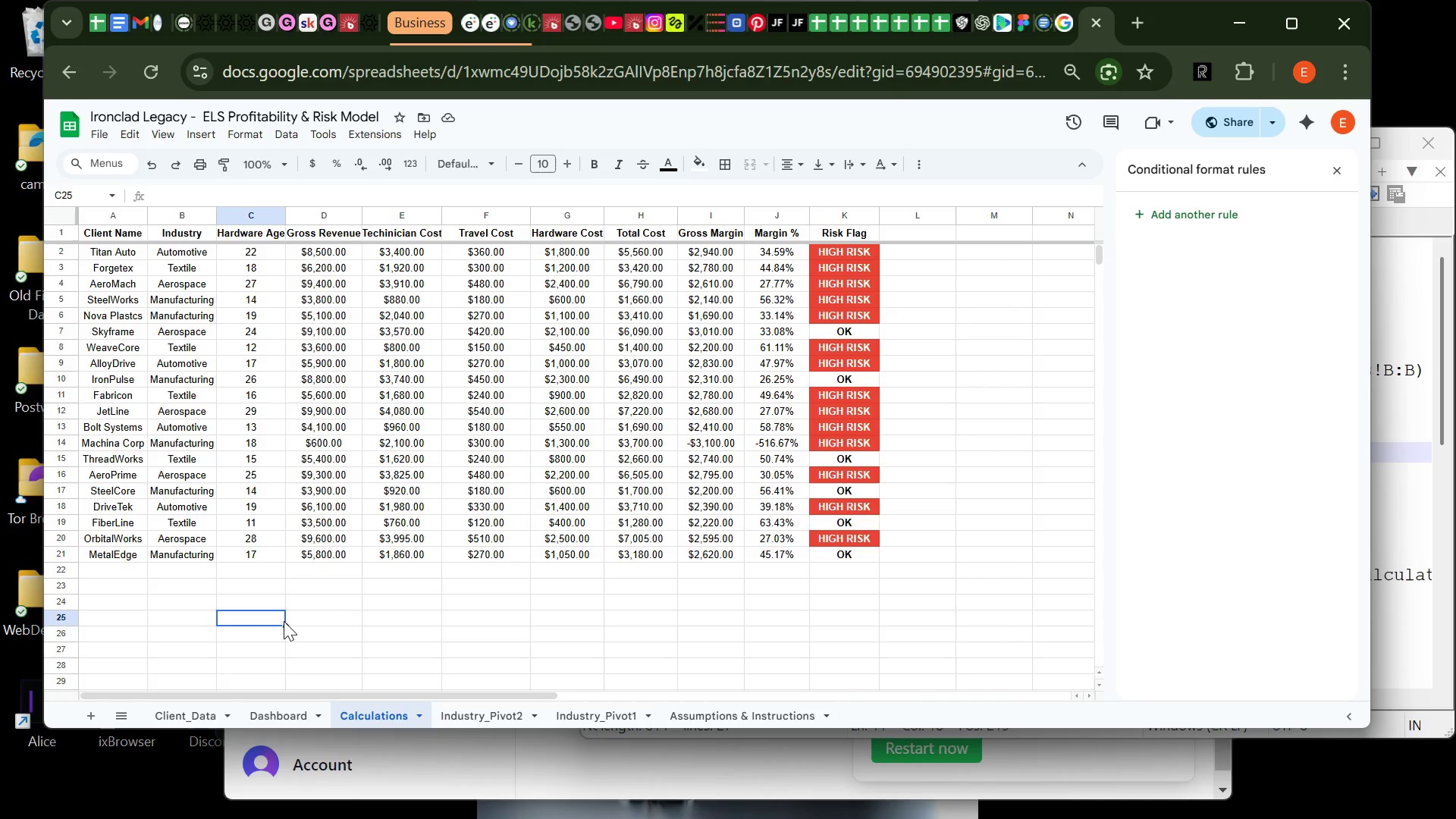 
left_click([391, 396])
 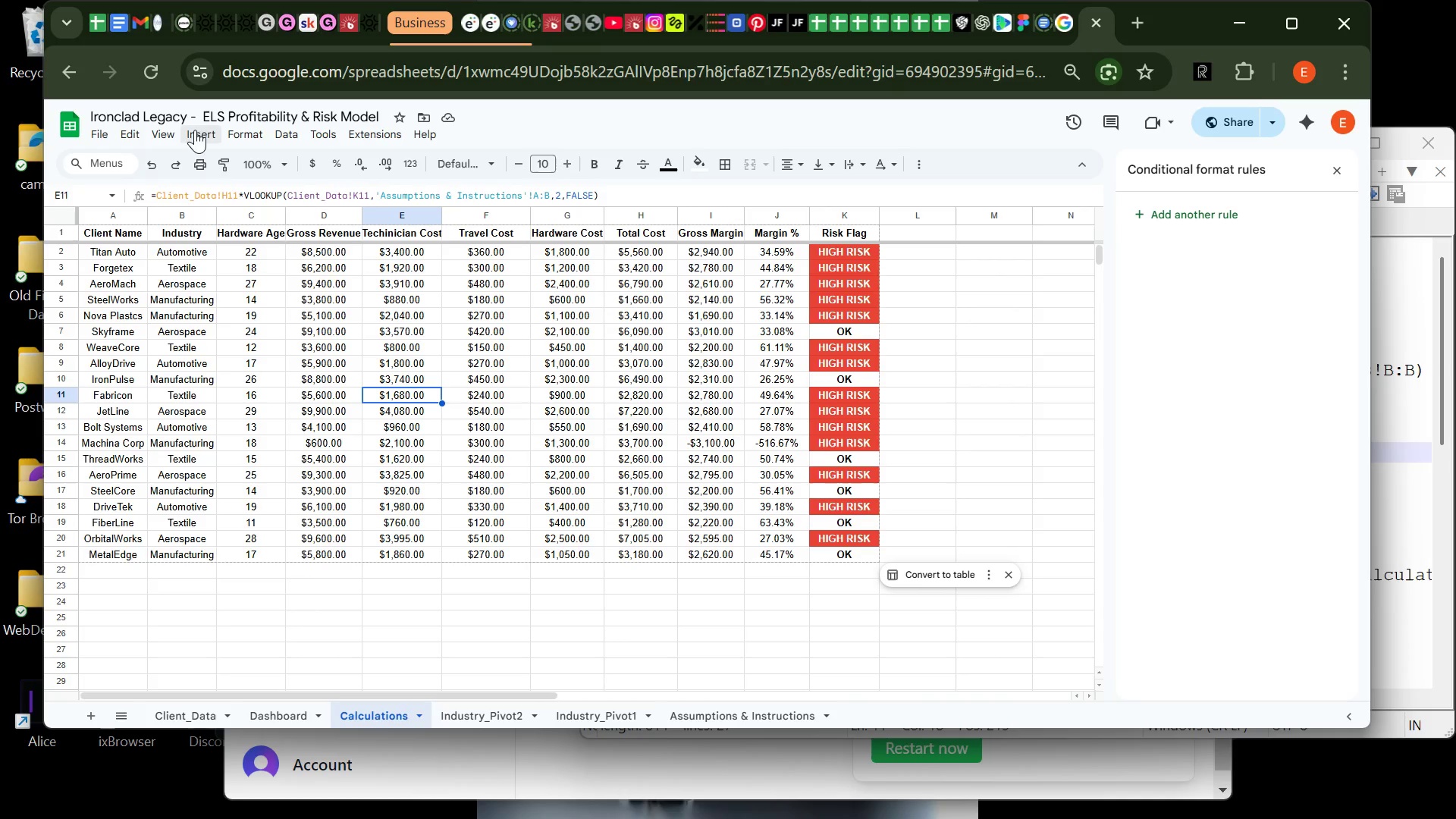 
left_click([196, 137])
 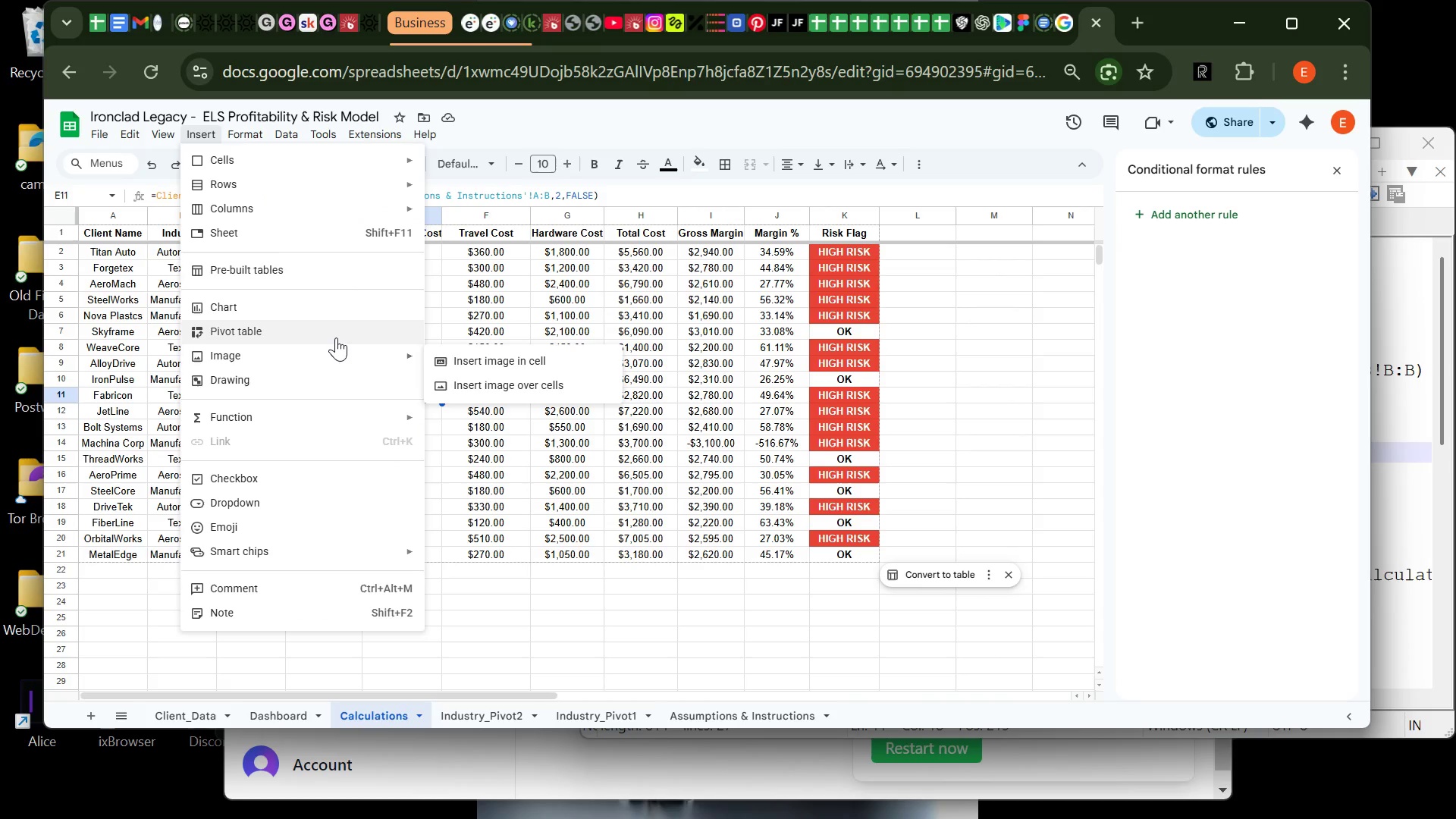 
left_click([334, 335])
 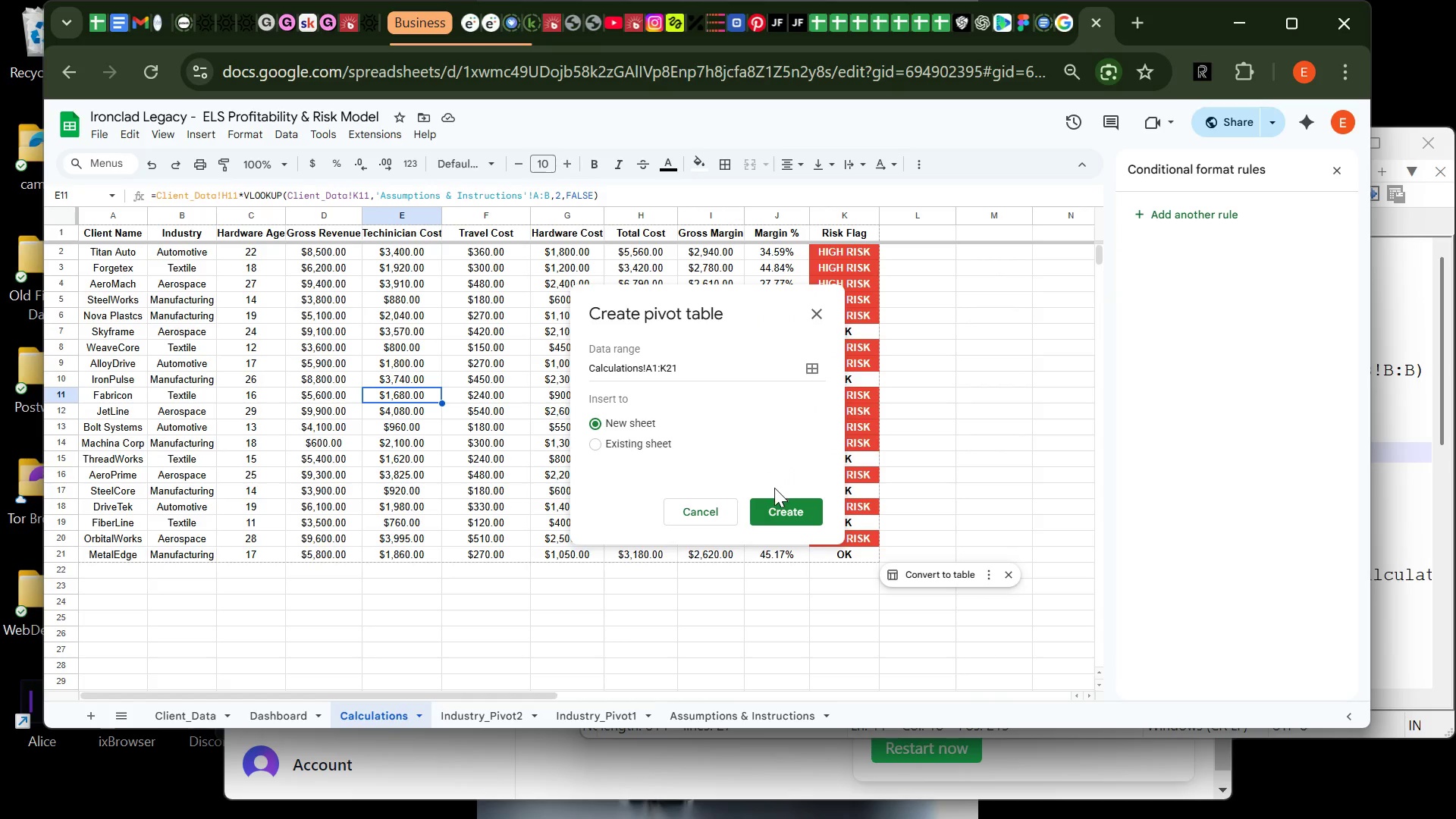 
left_click([780, 502])
 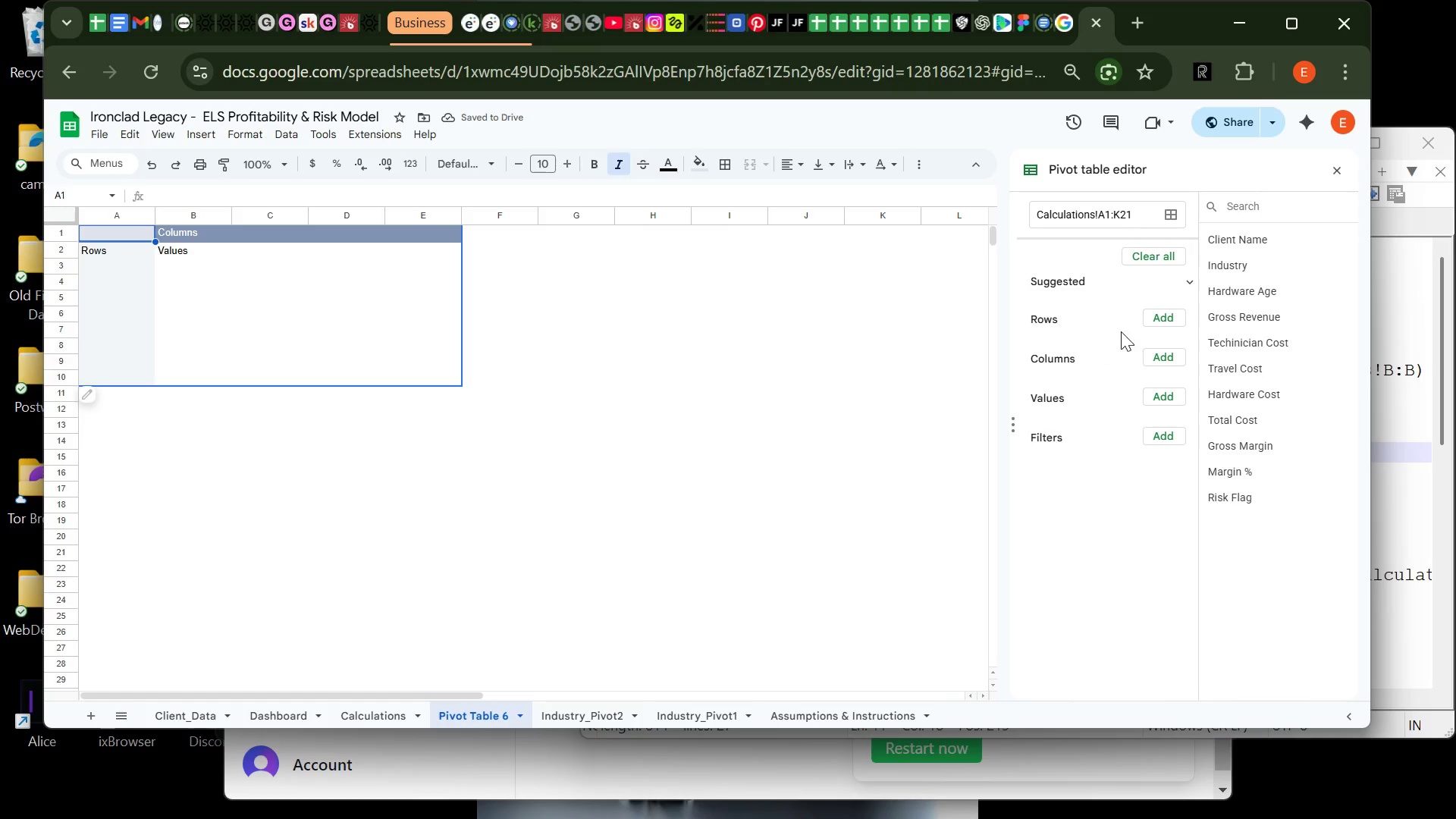 
wait(8.47)
 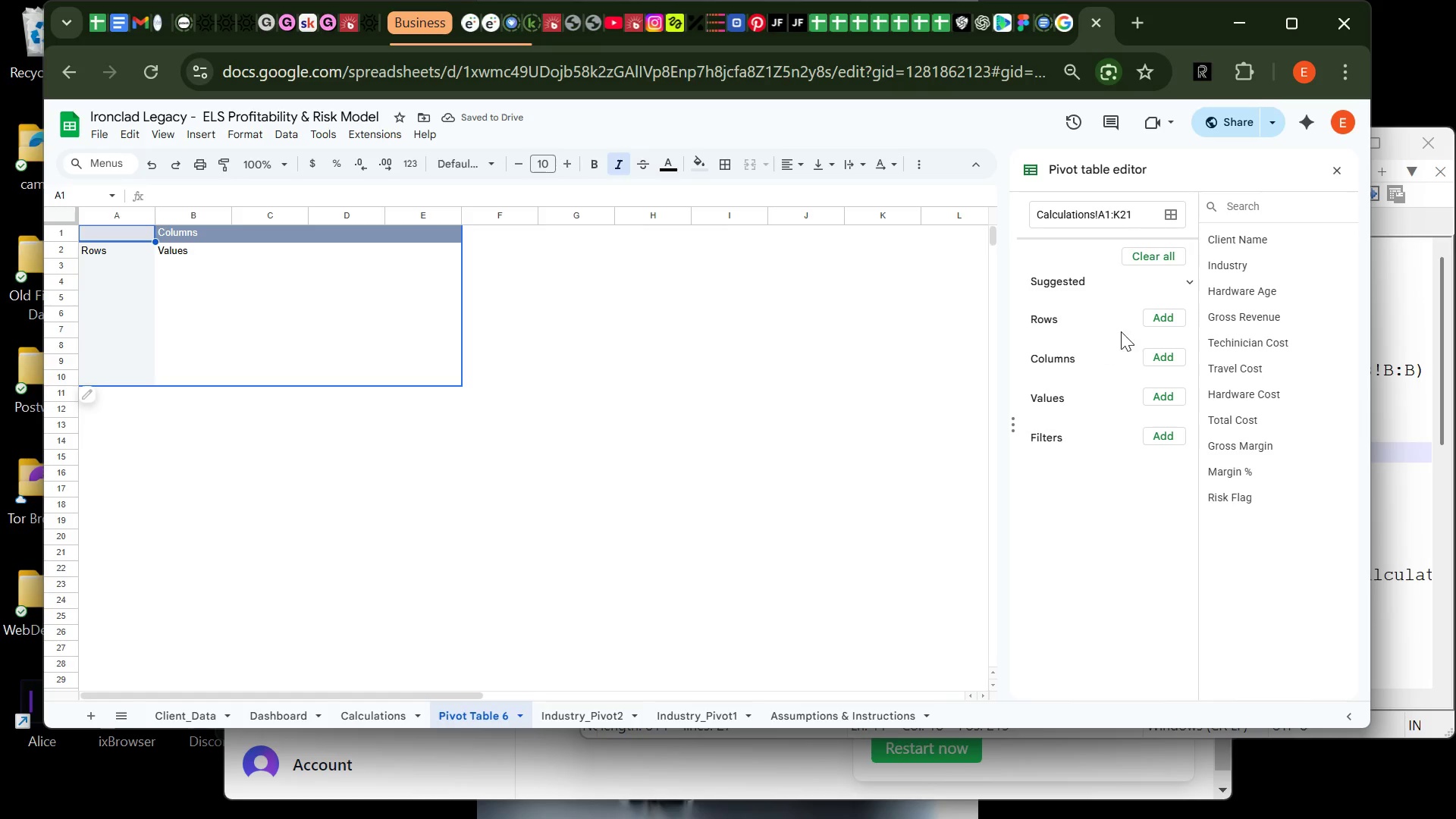 
left_click([1150, 318])
 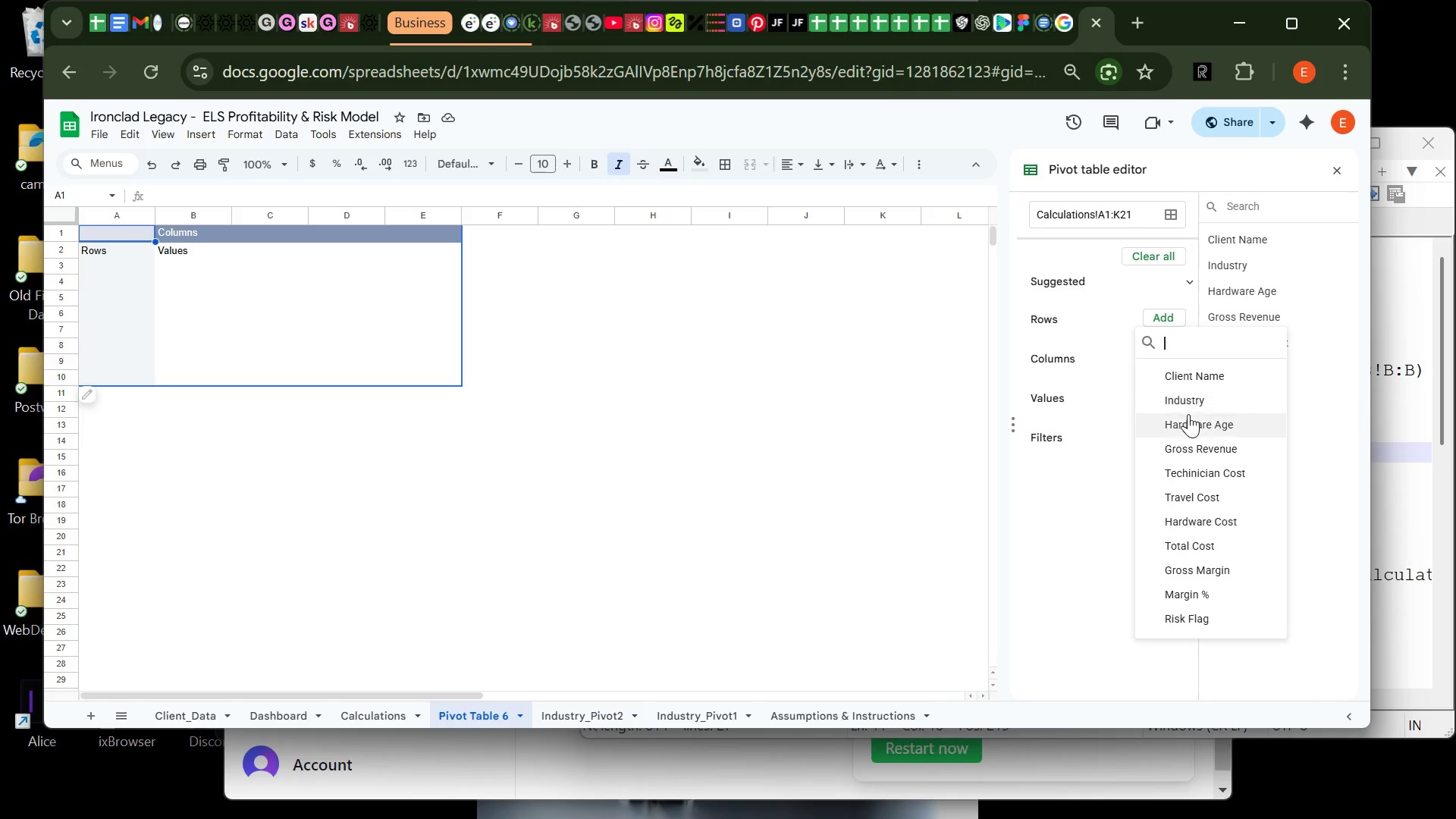 
left_click([1187, 415])
 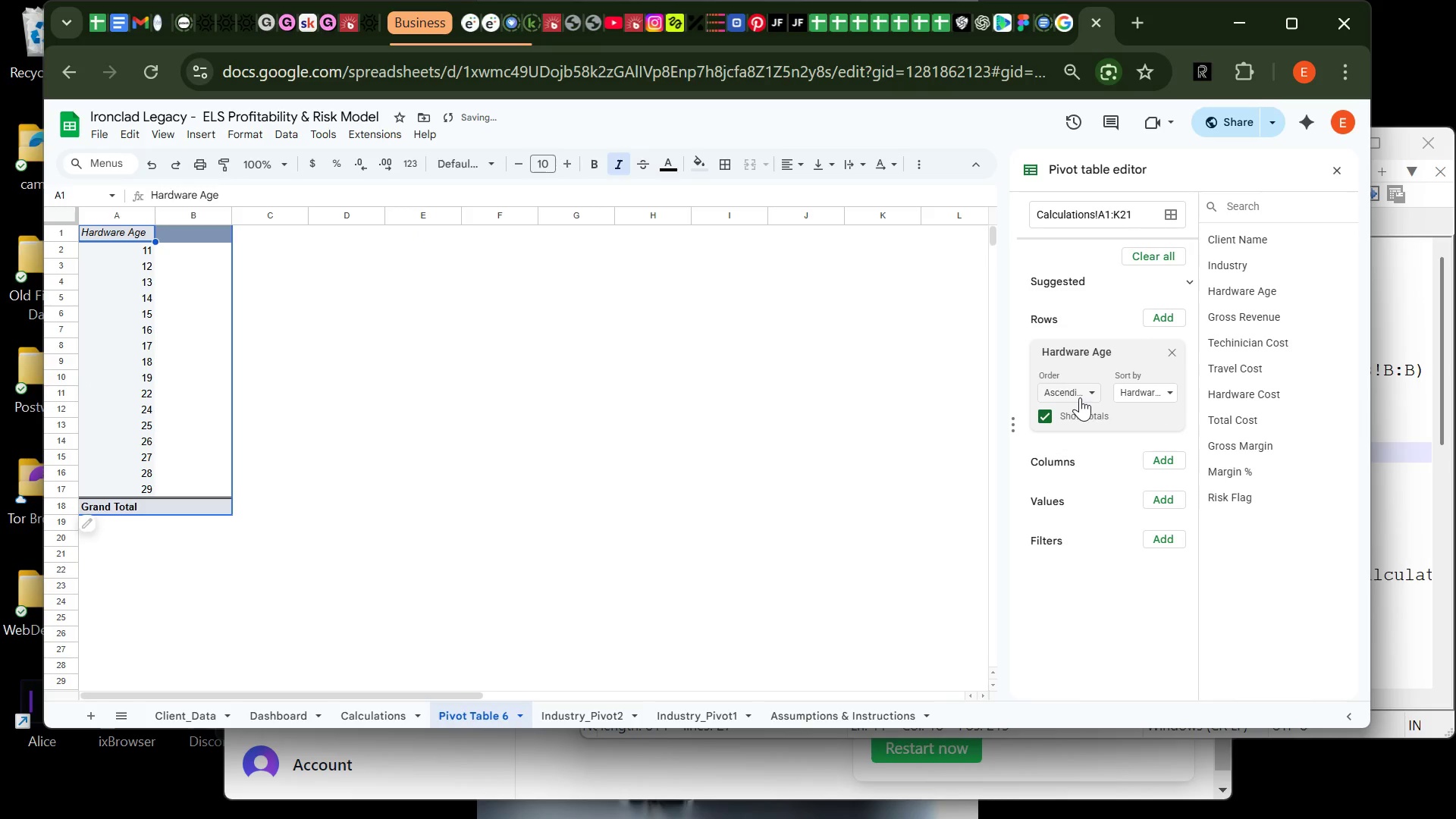 
left_click([1079, 397])
 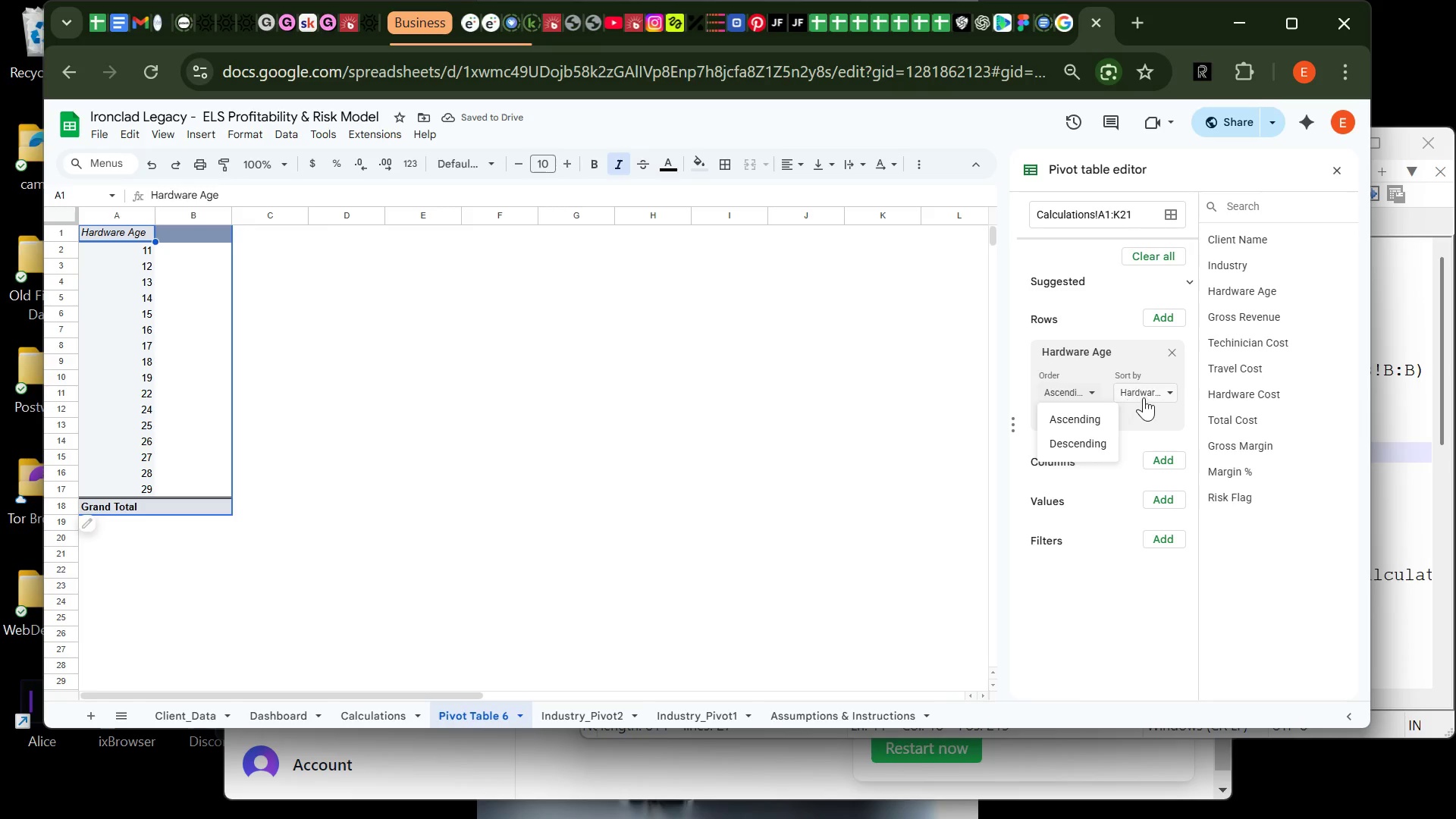 
left_click([1144, 393])
 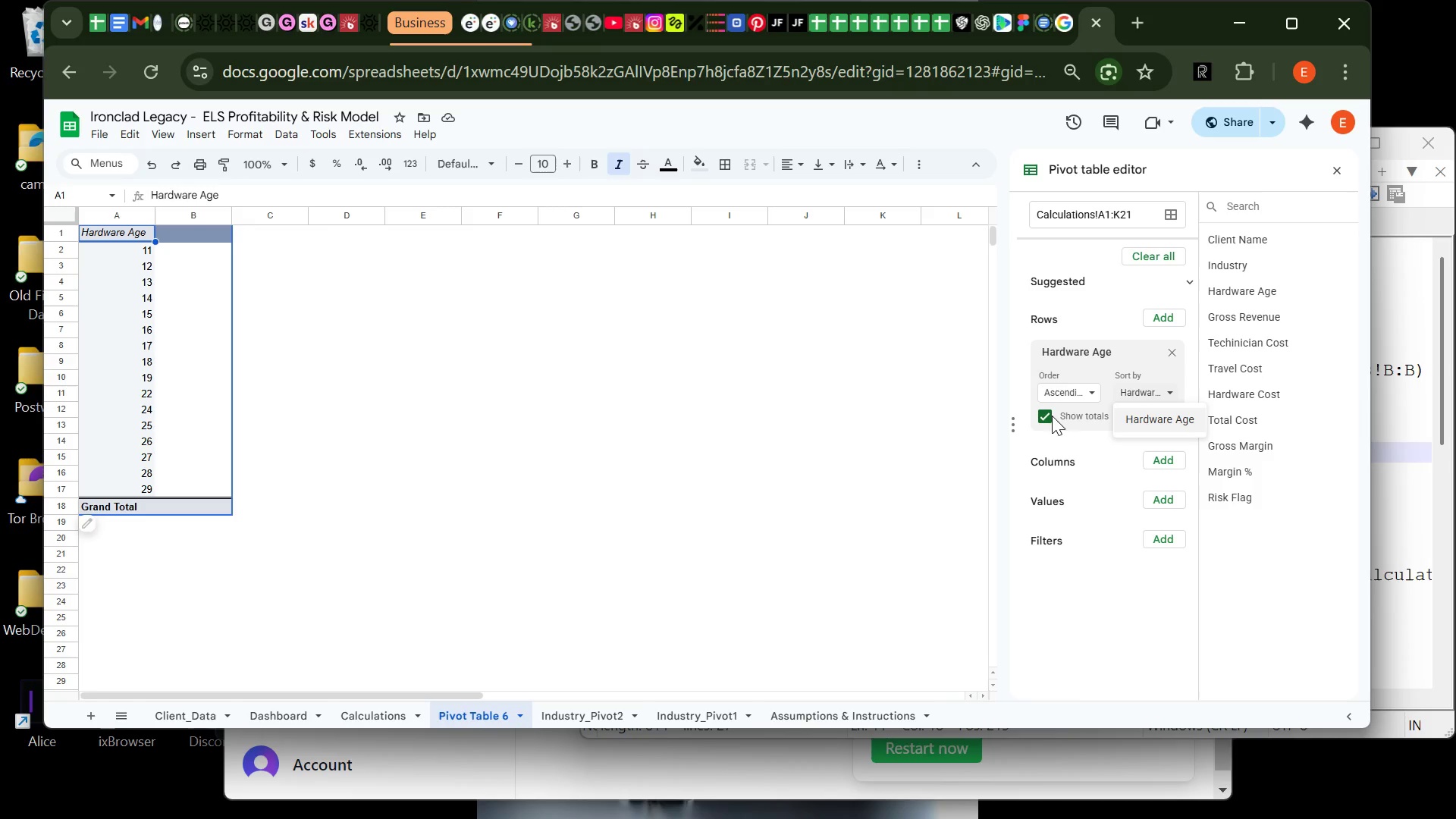 
left_click([1048, 416])
 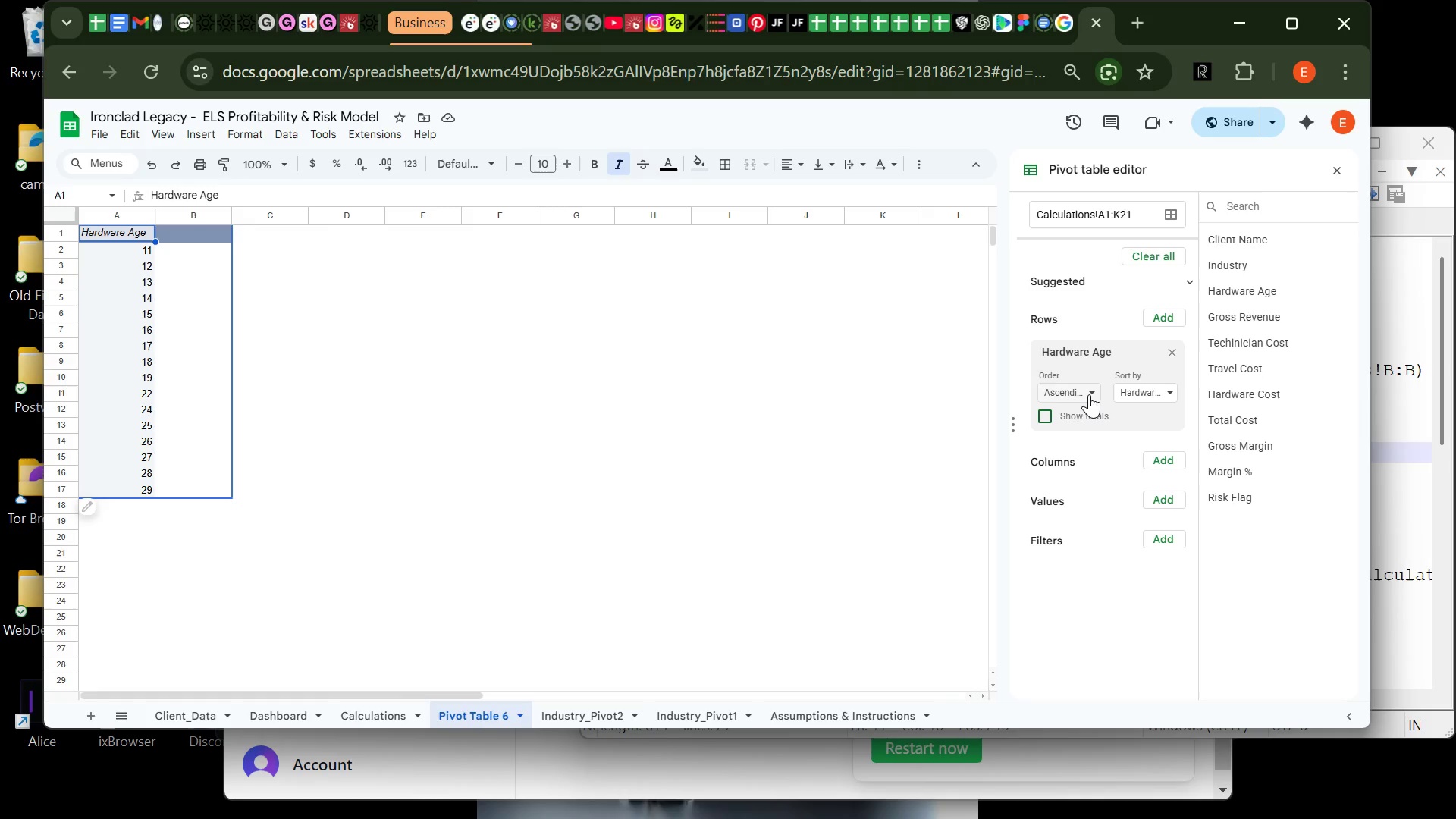 
wait(7.69)
 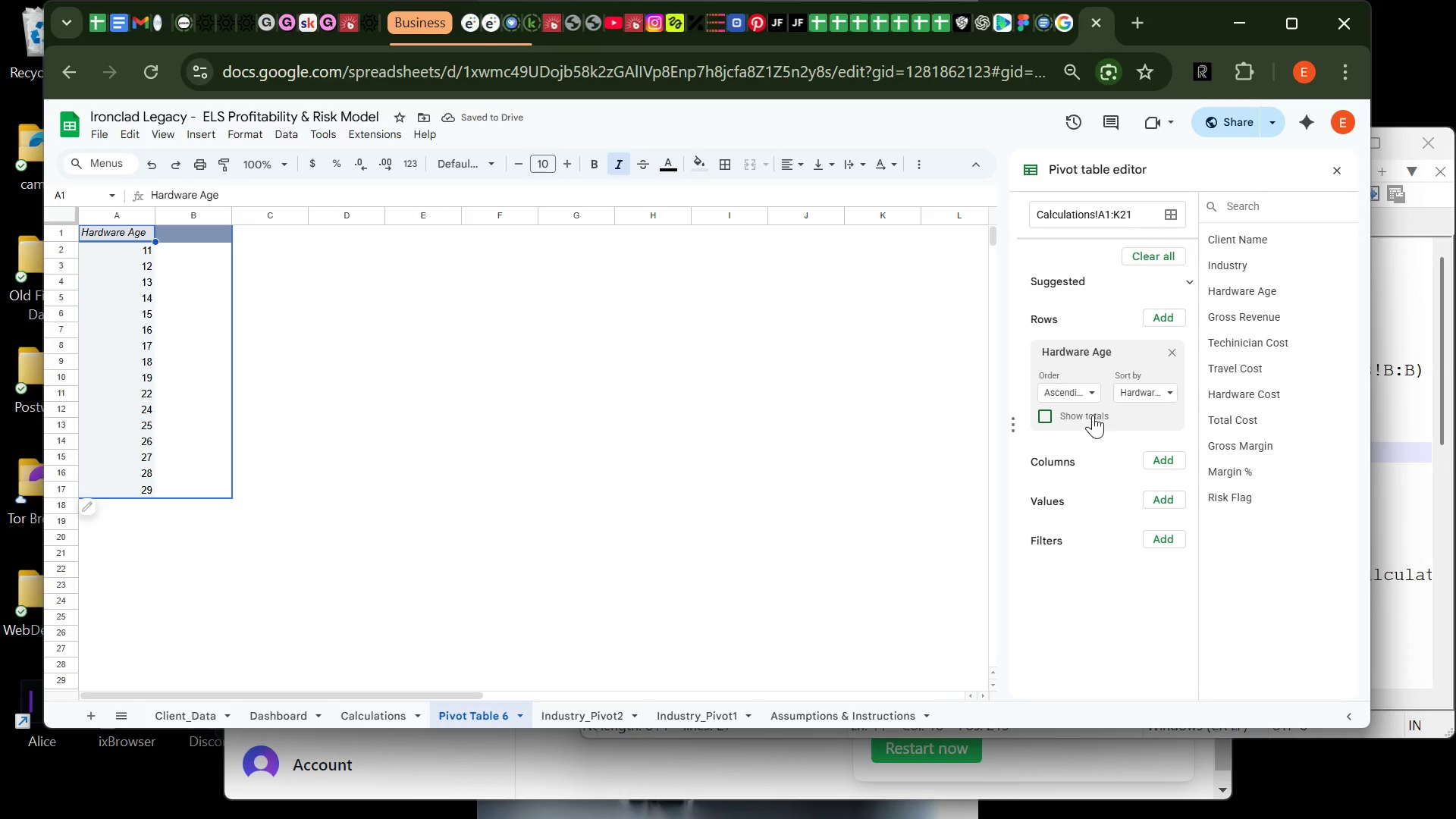 
left_click([1089, 394])
 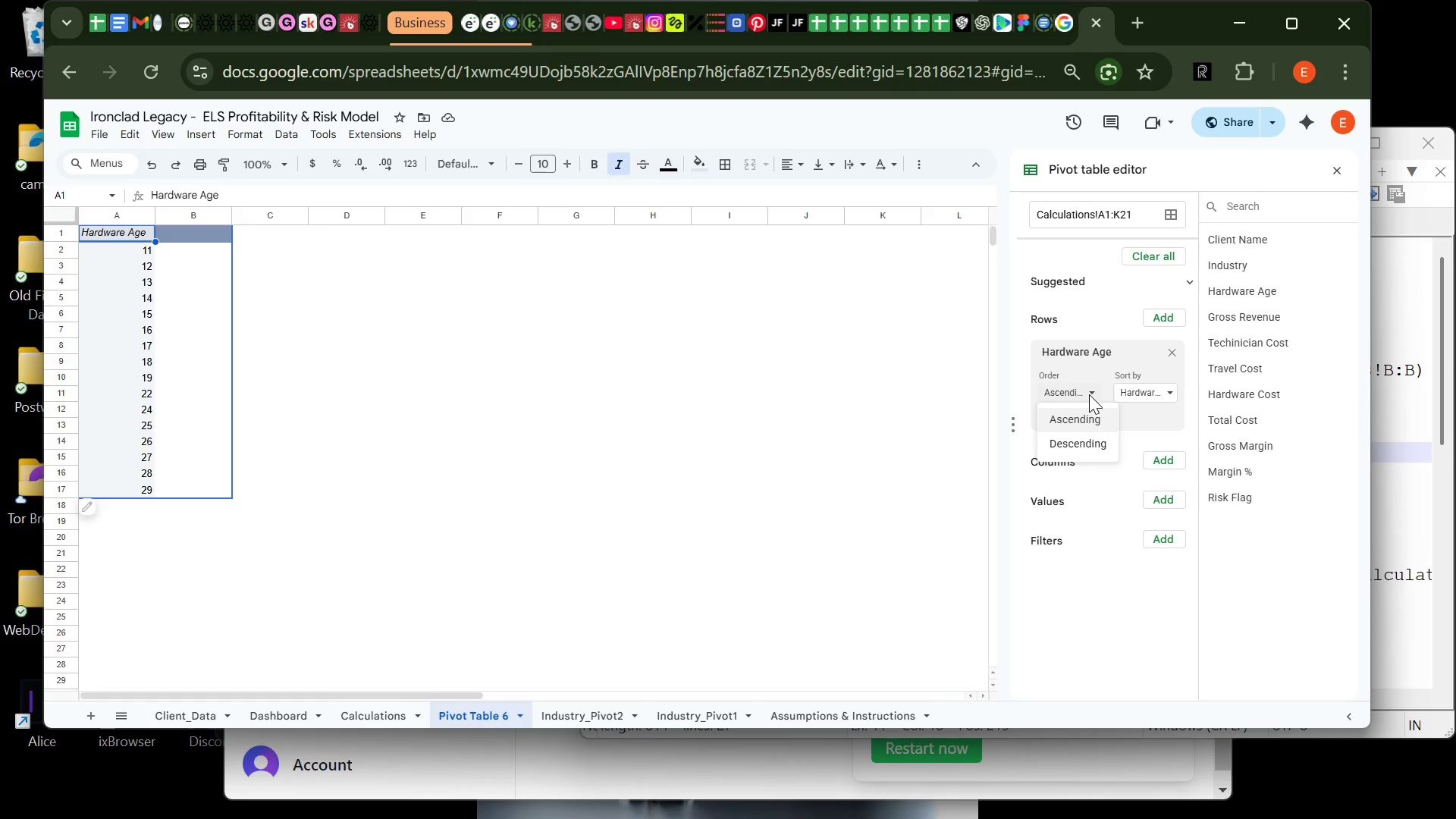 
wait(9.91)
 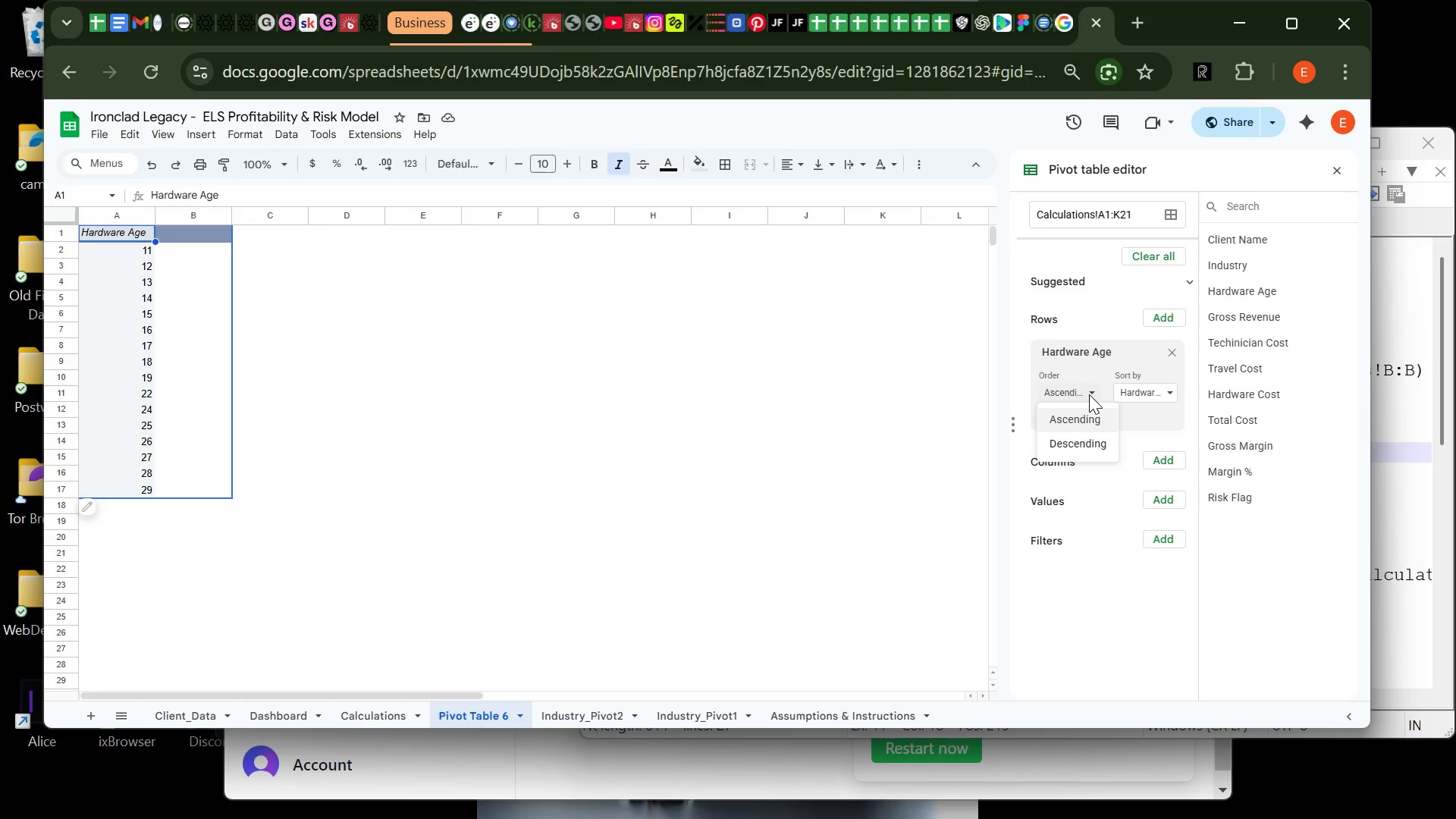 
left_click([1147, 394])
 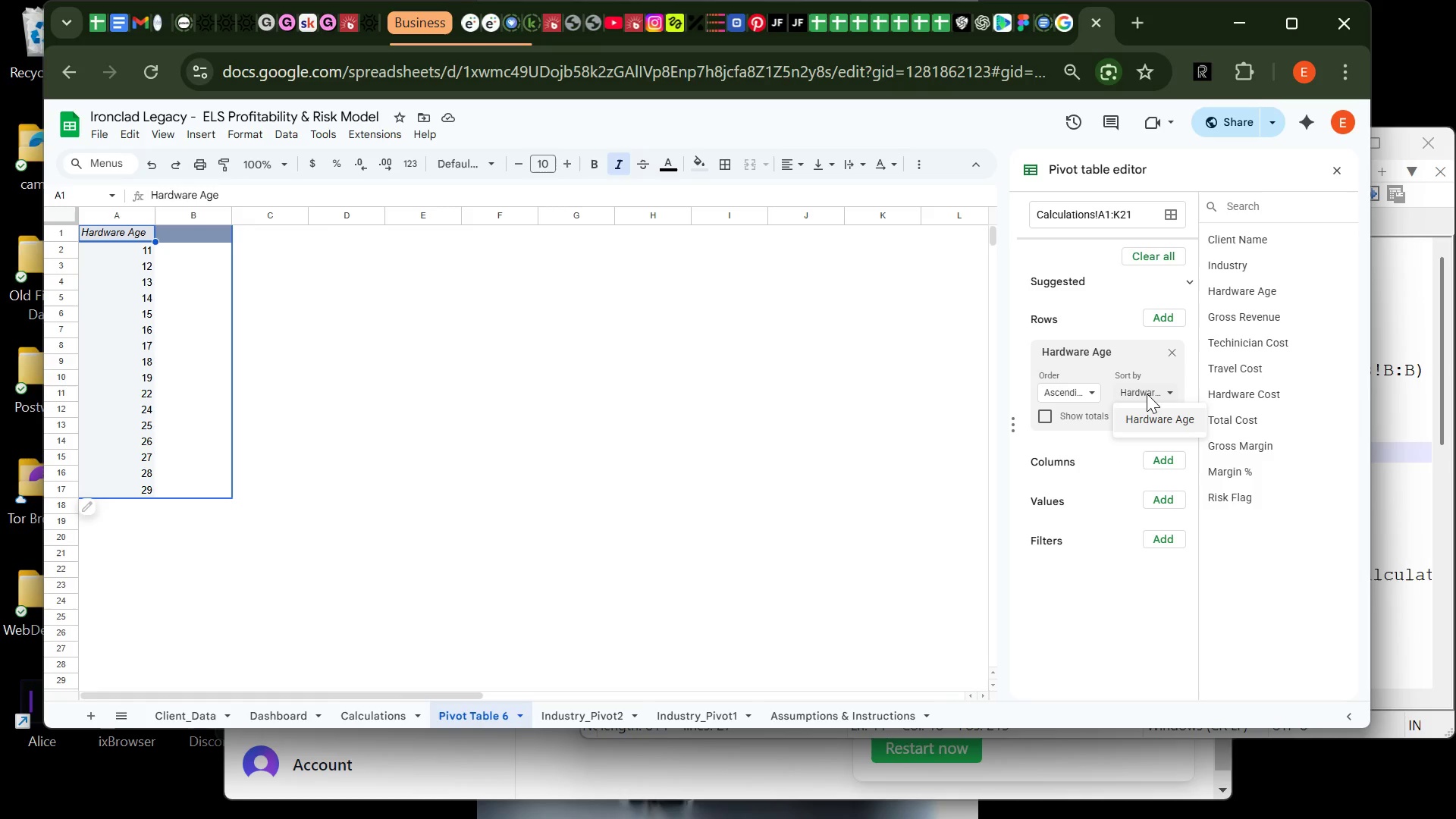 
wait(5.5)
 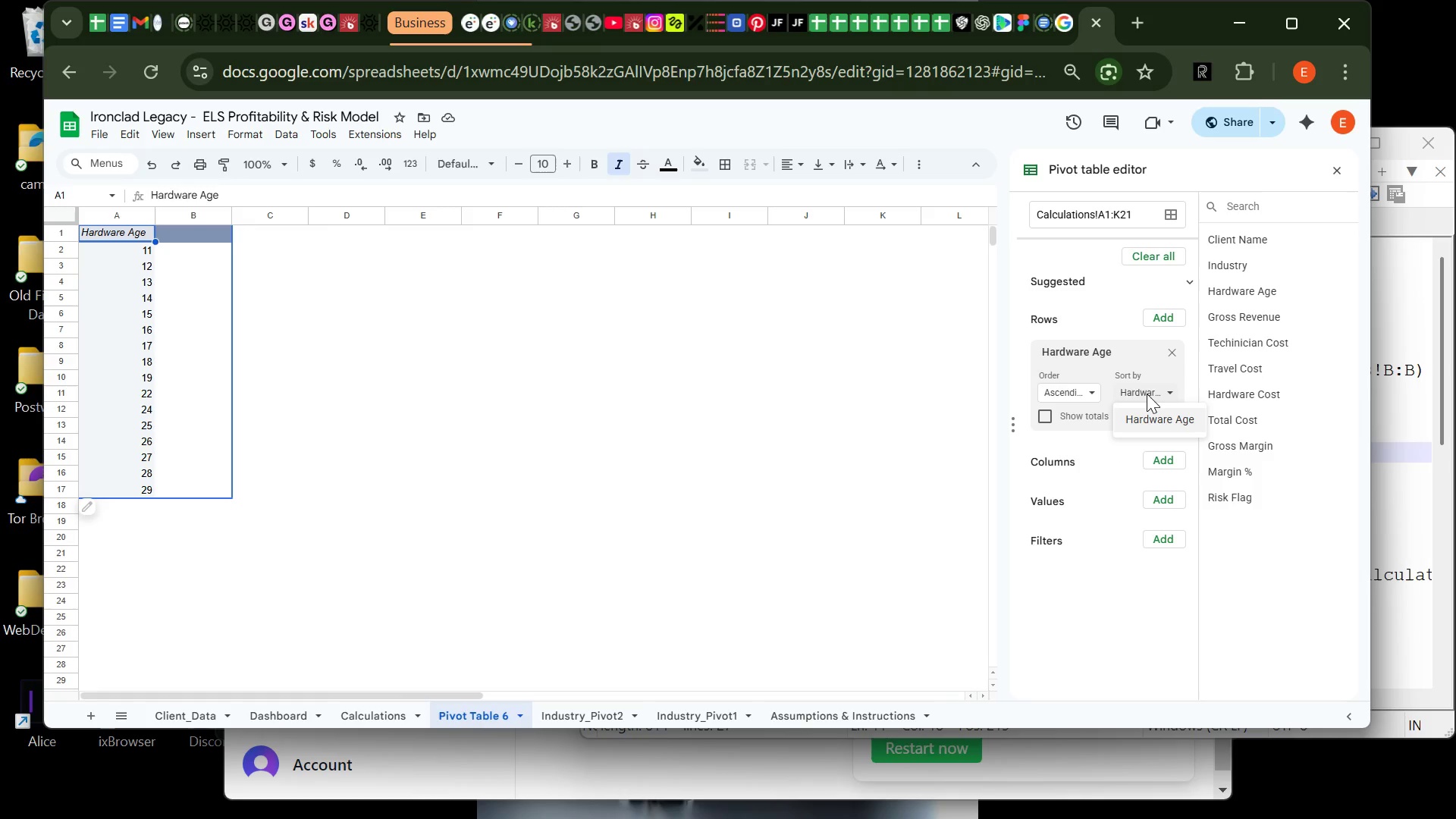 
left_click([1147, 394])
 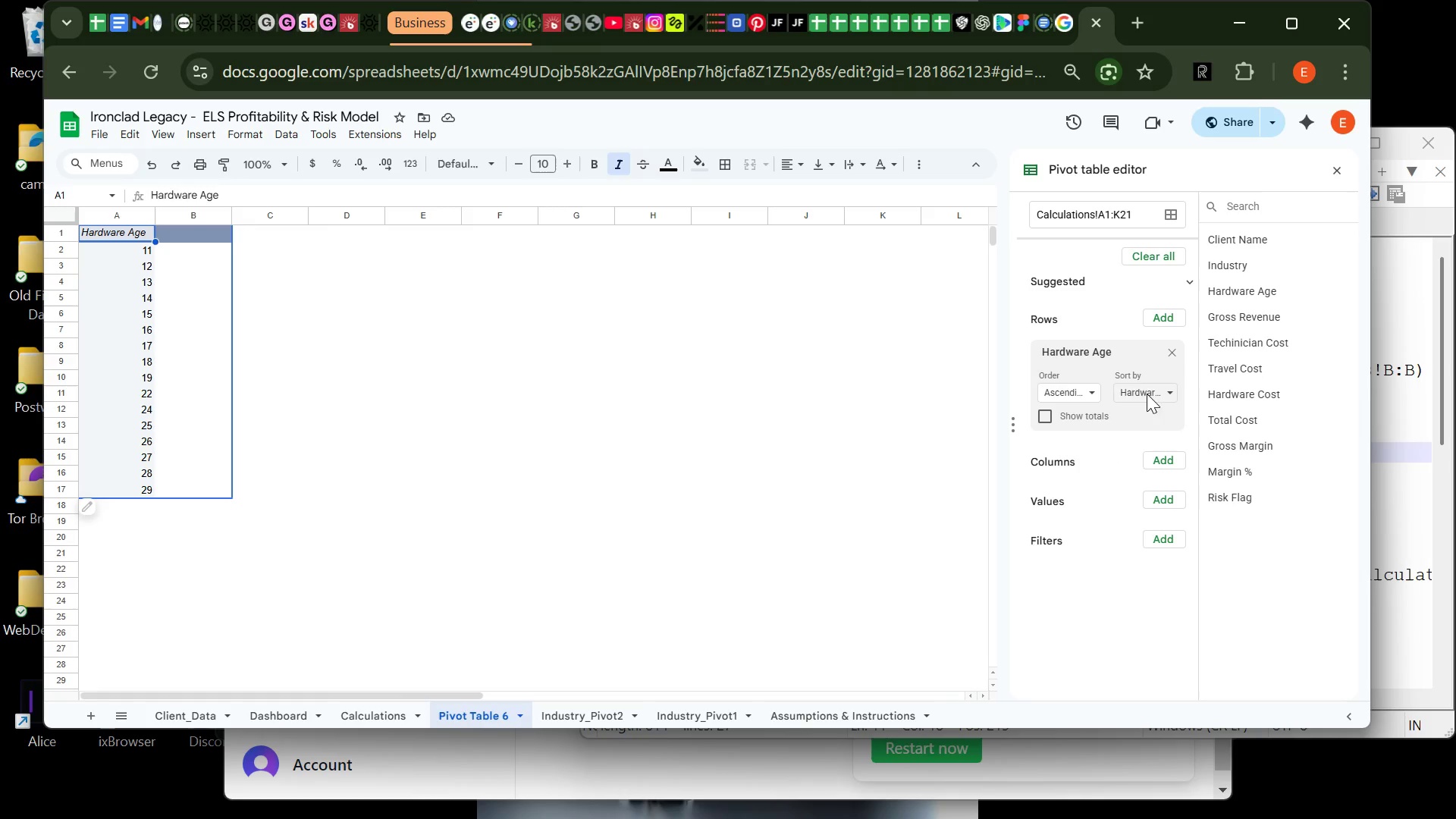 
left_click([1147, 394])
 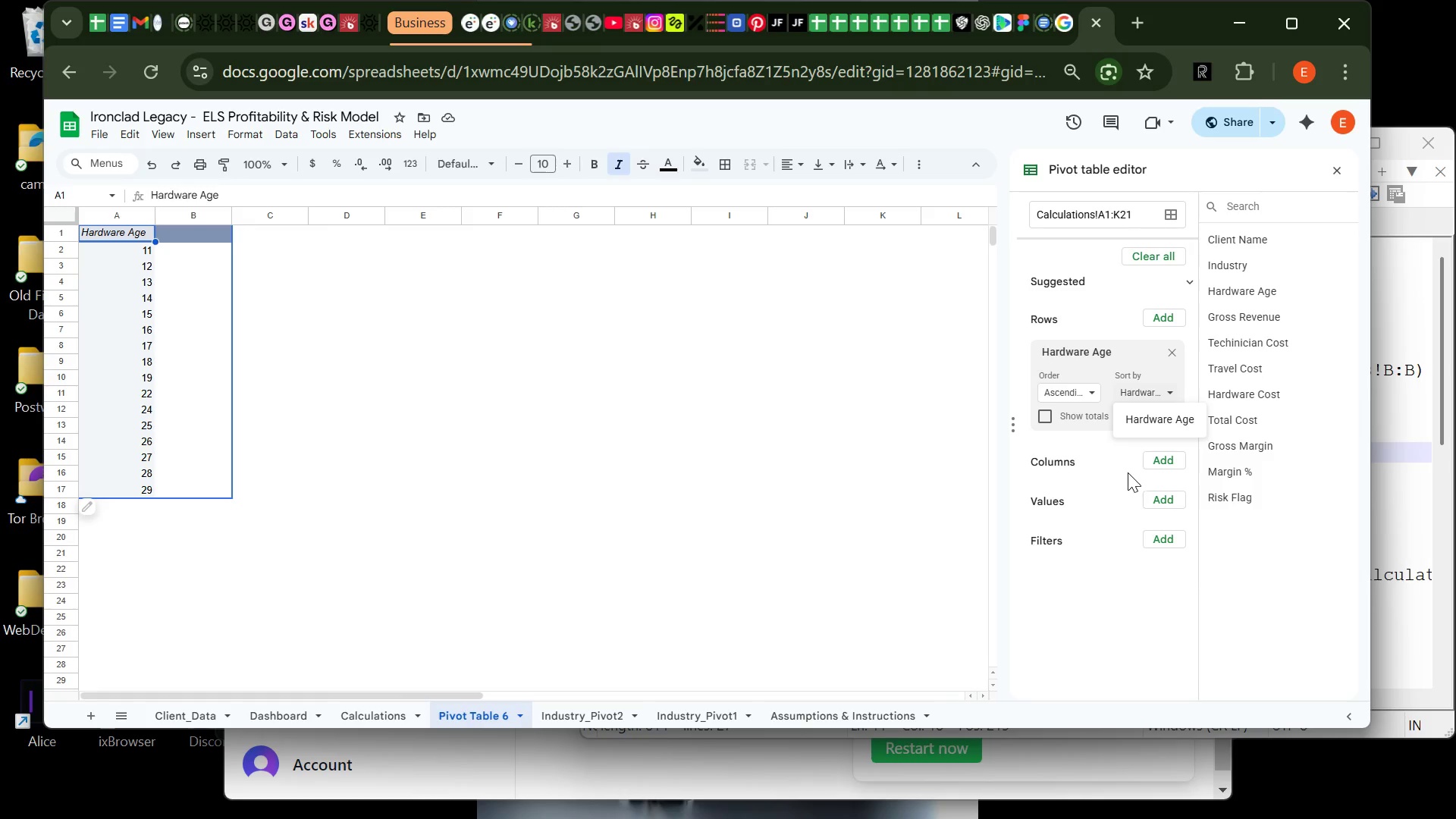 
left_click([1154, 464])
 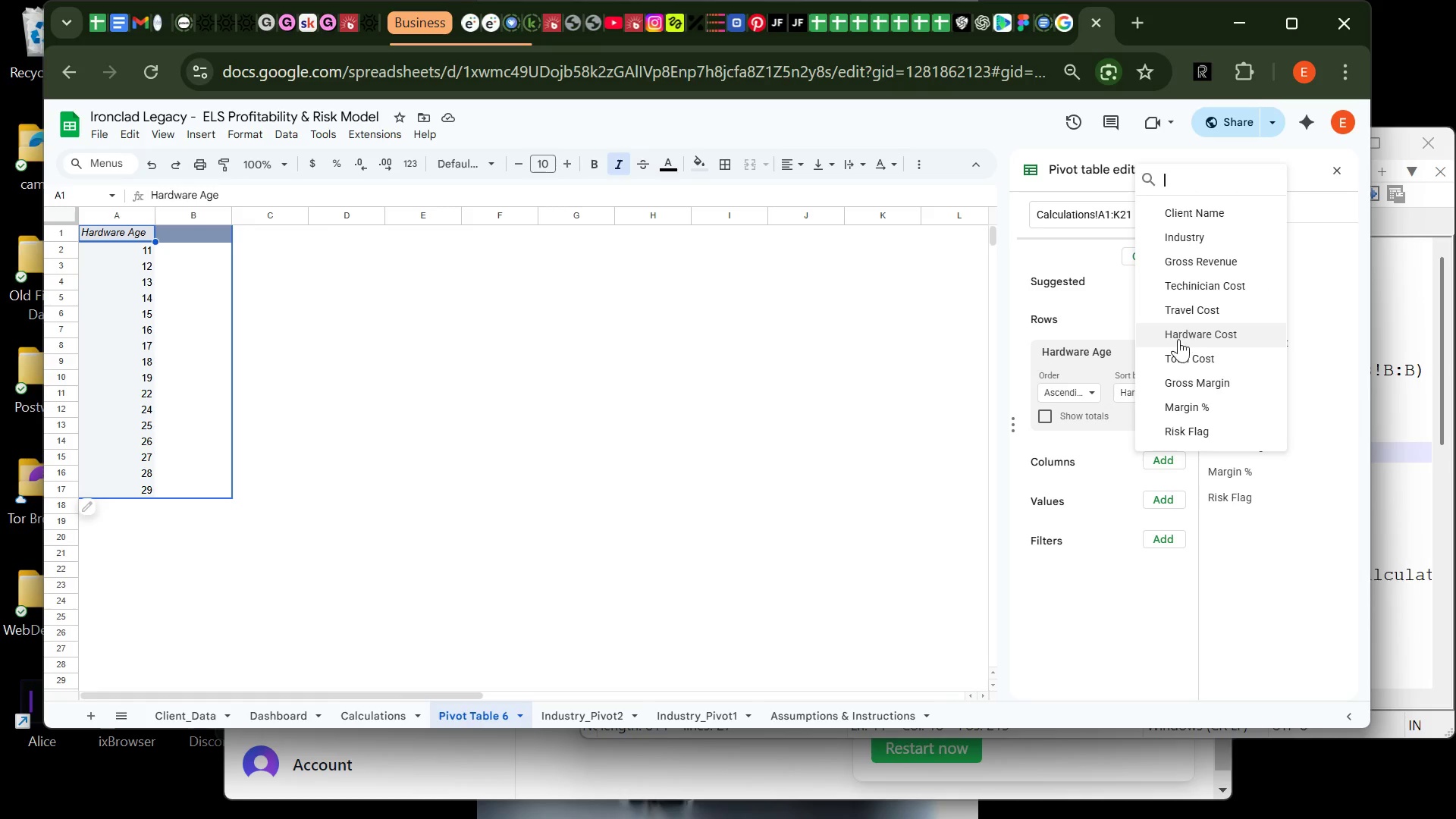 
left_click([1176, 348])
 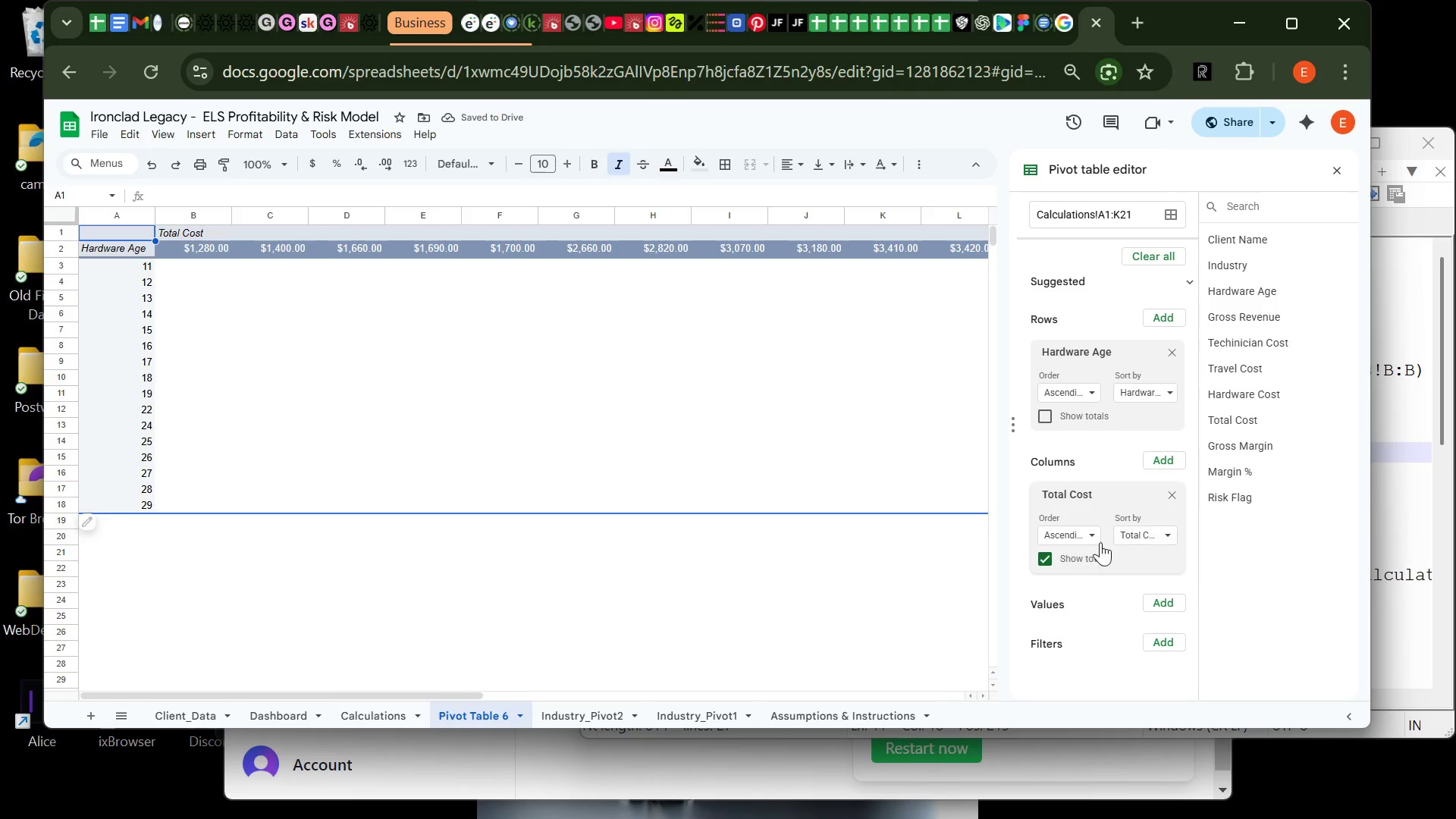 
wait(8.34)
 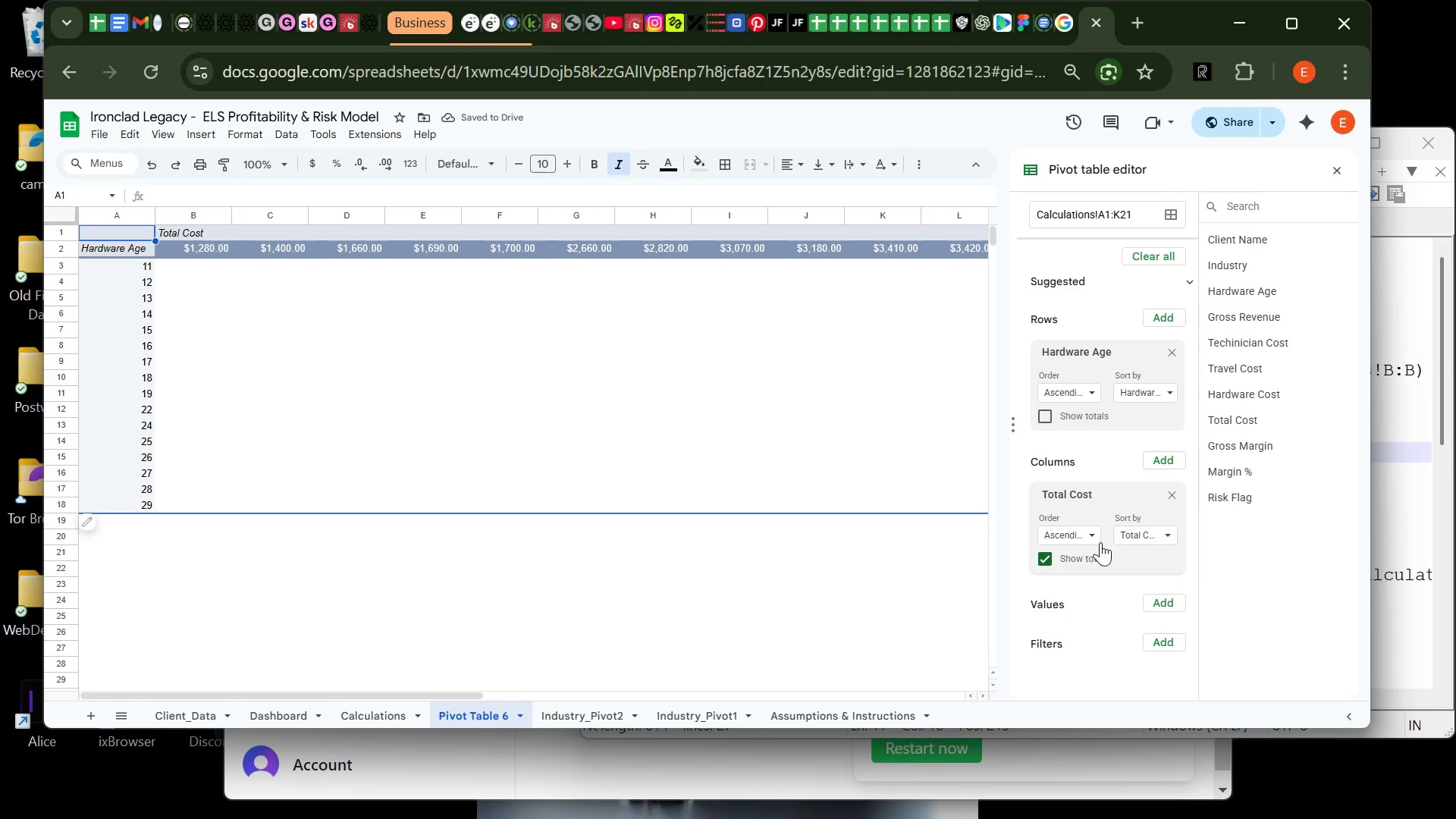 
left_click([1171, 493])
 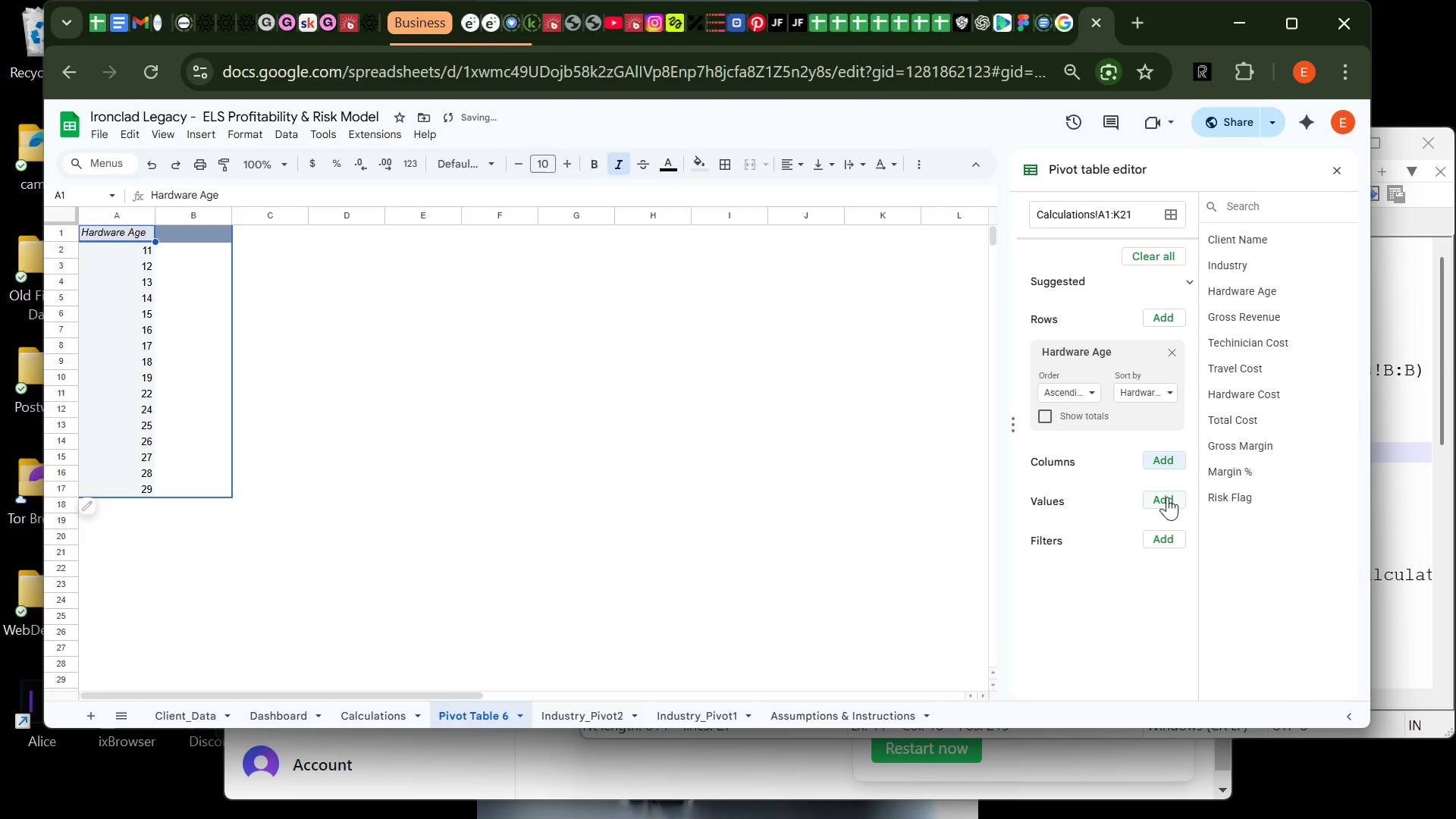 
left_click([1164, 502])
 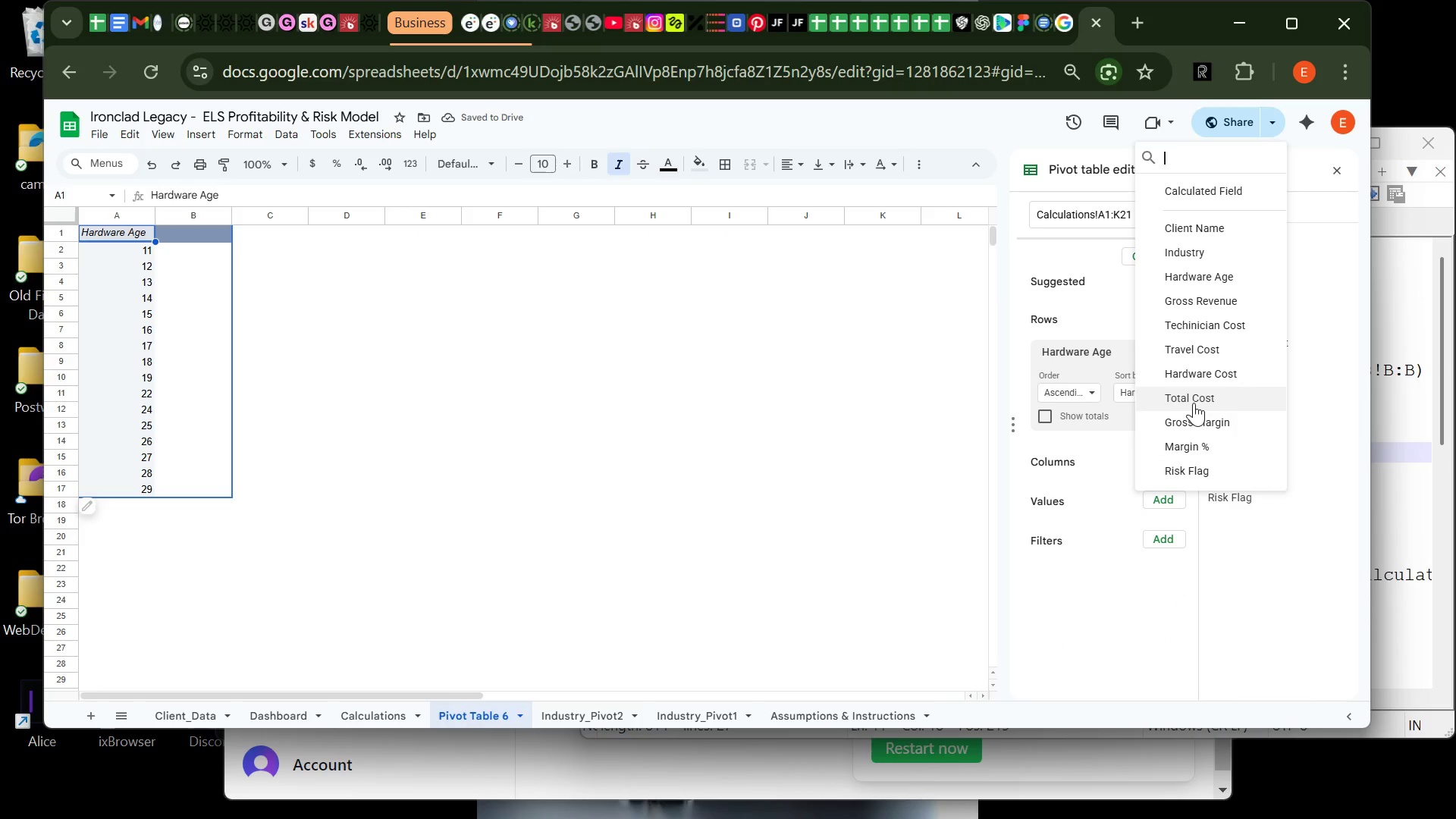 
left_click([1194, 402])
 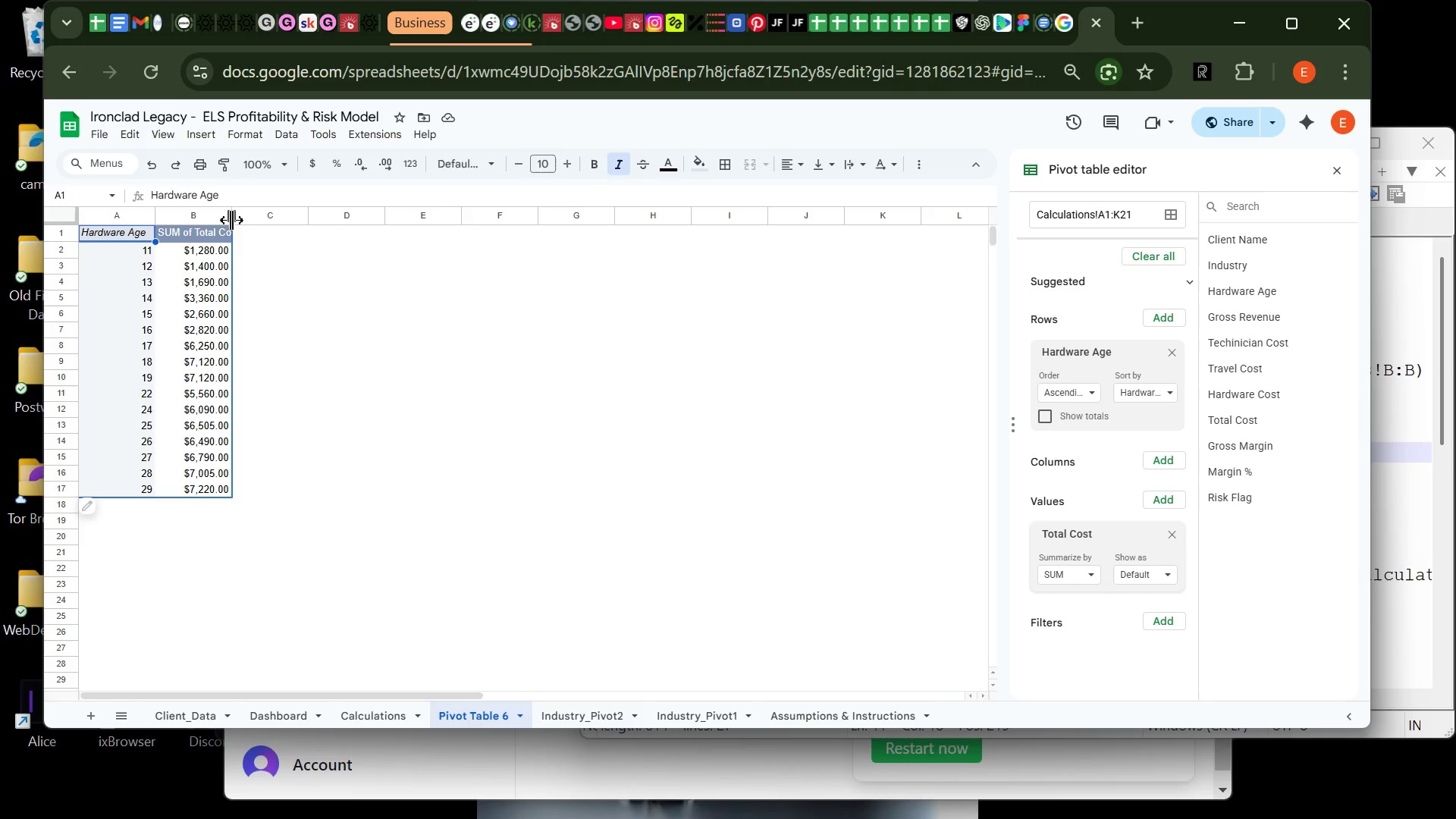 
wait(13.17)
 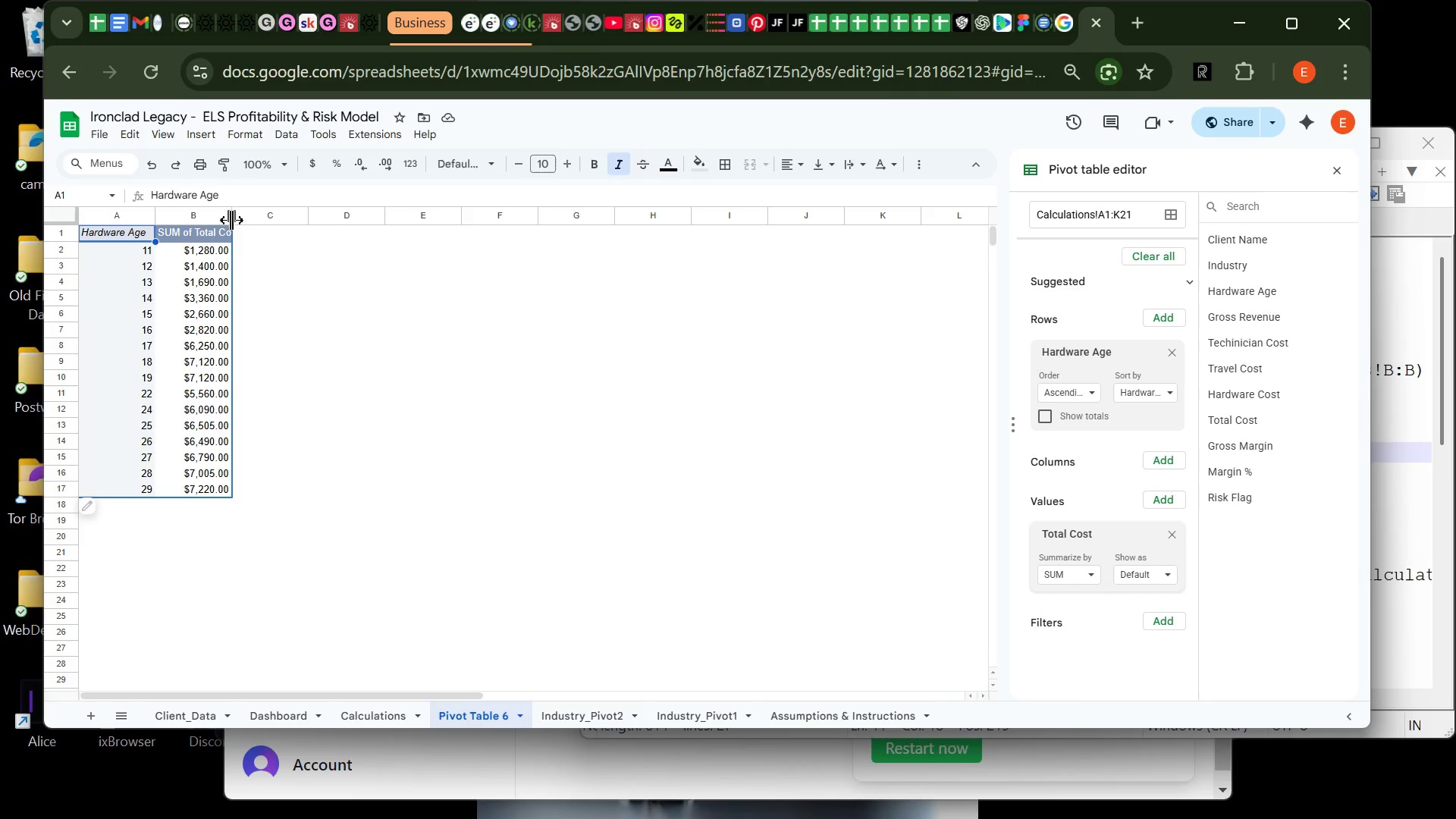 
right_click([496, 717])
 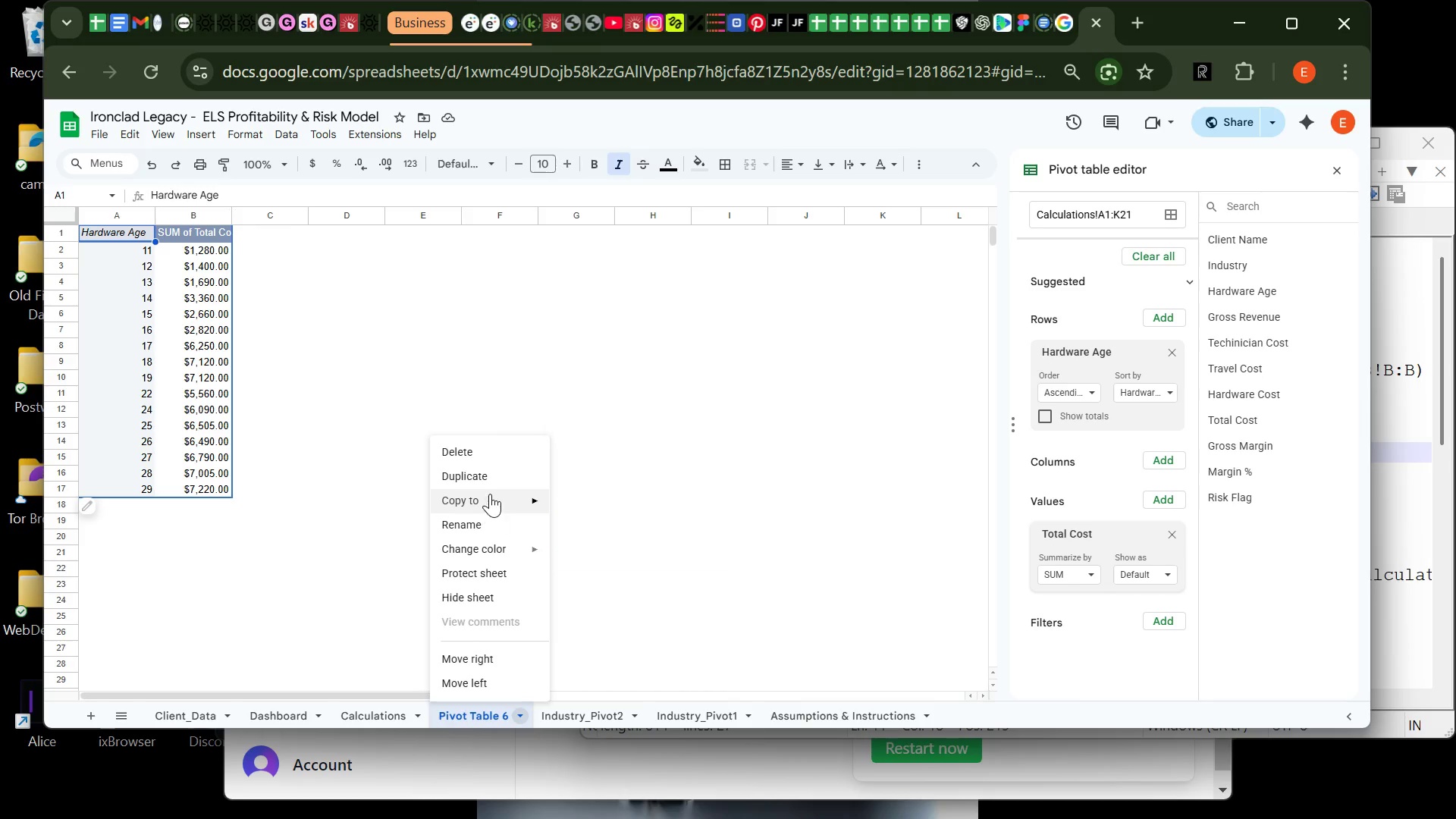 
left_click([488, 454])
 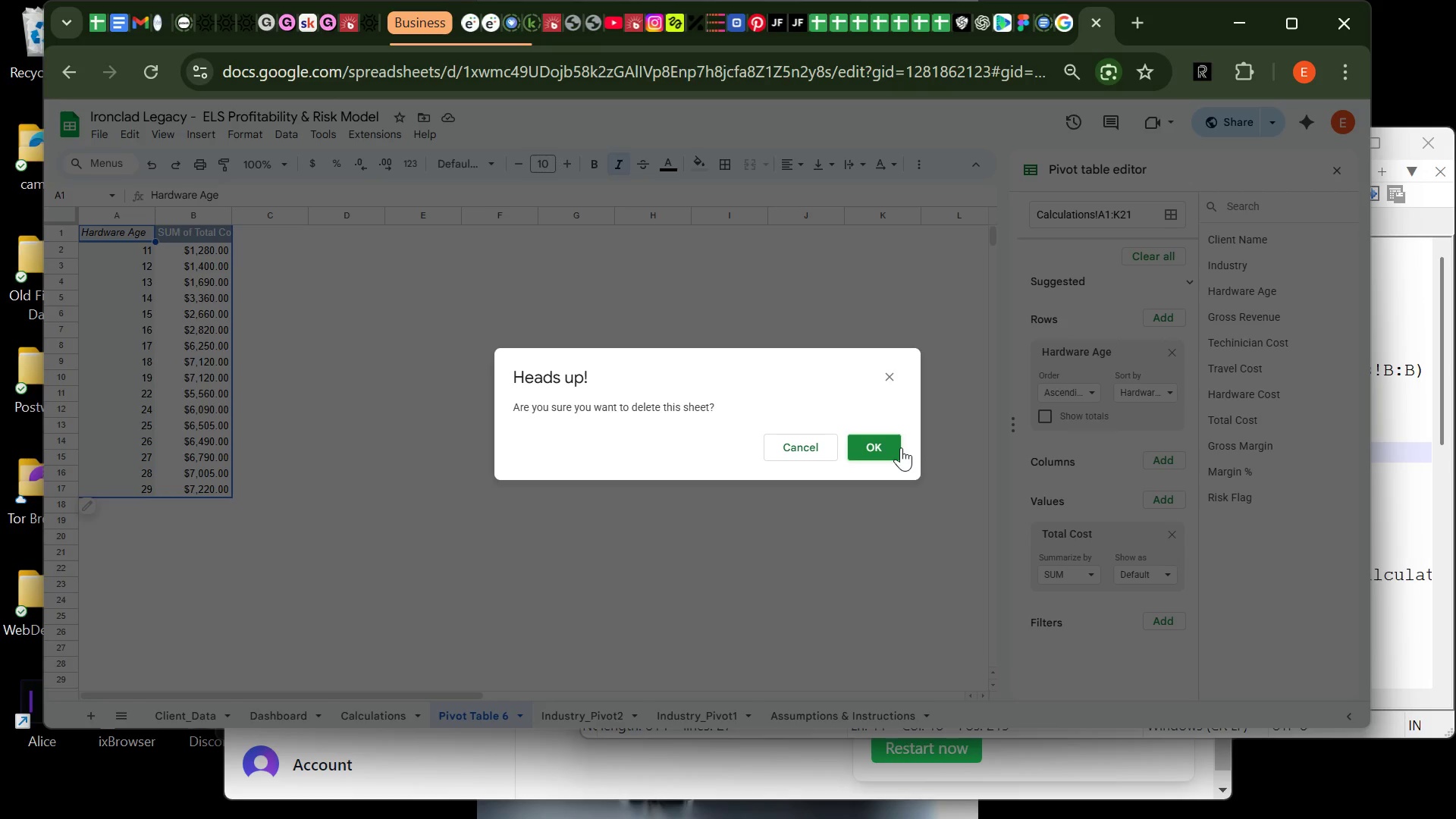 
left_click([892, 450])
 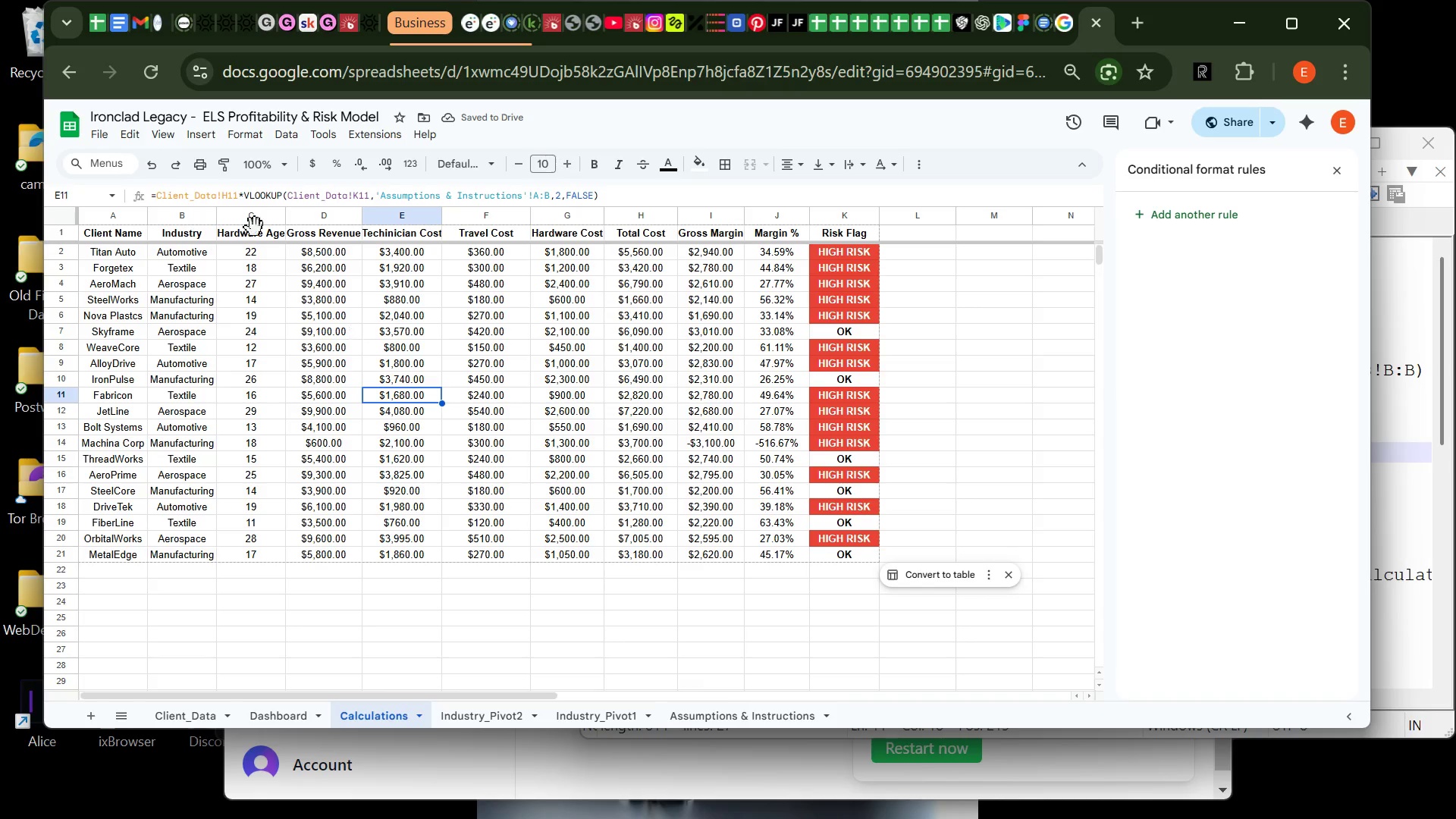 
wait(6.56)
 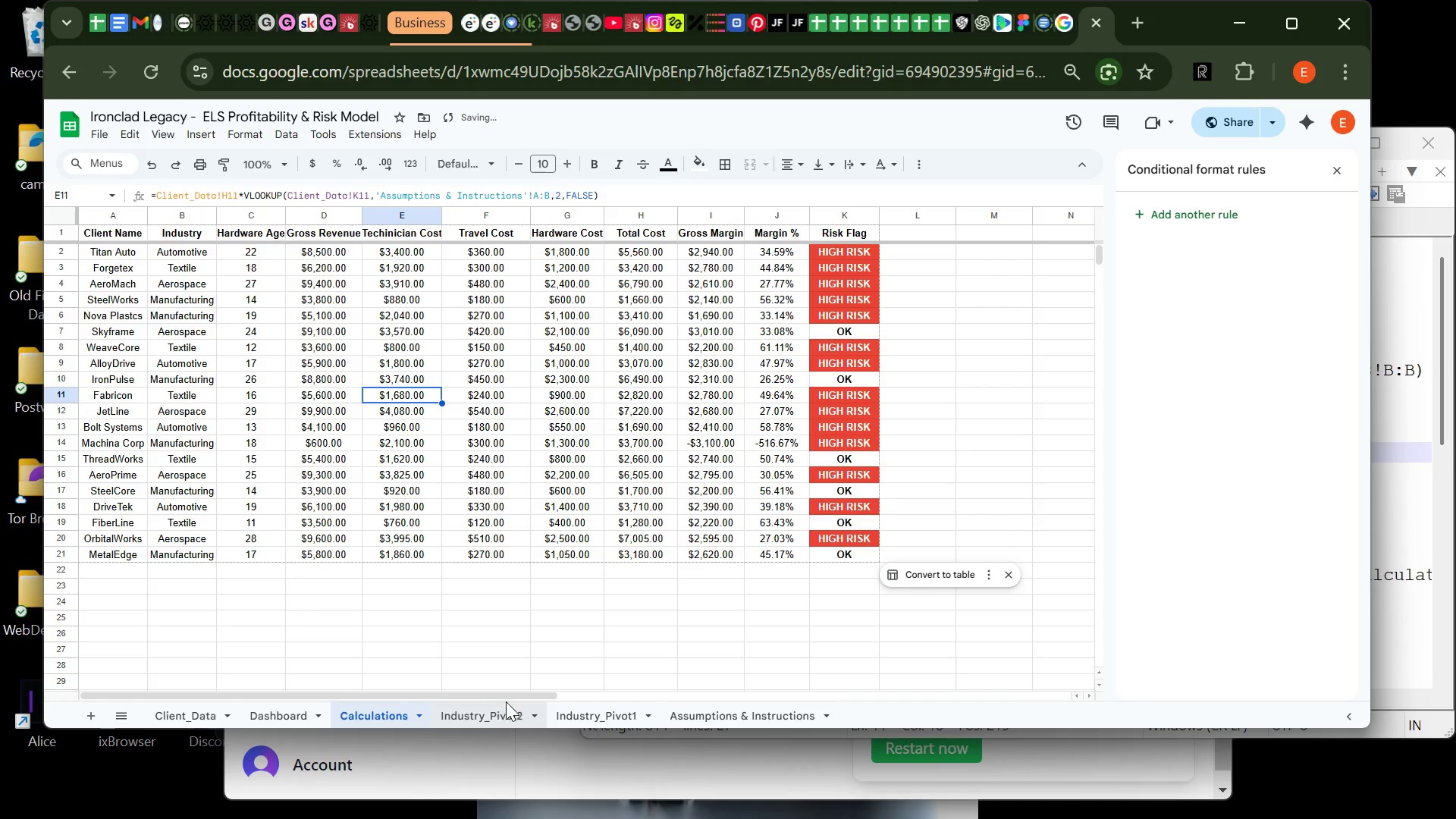 
left_click([204, 139])
 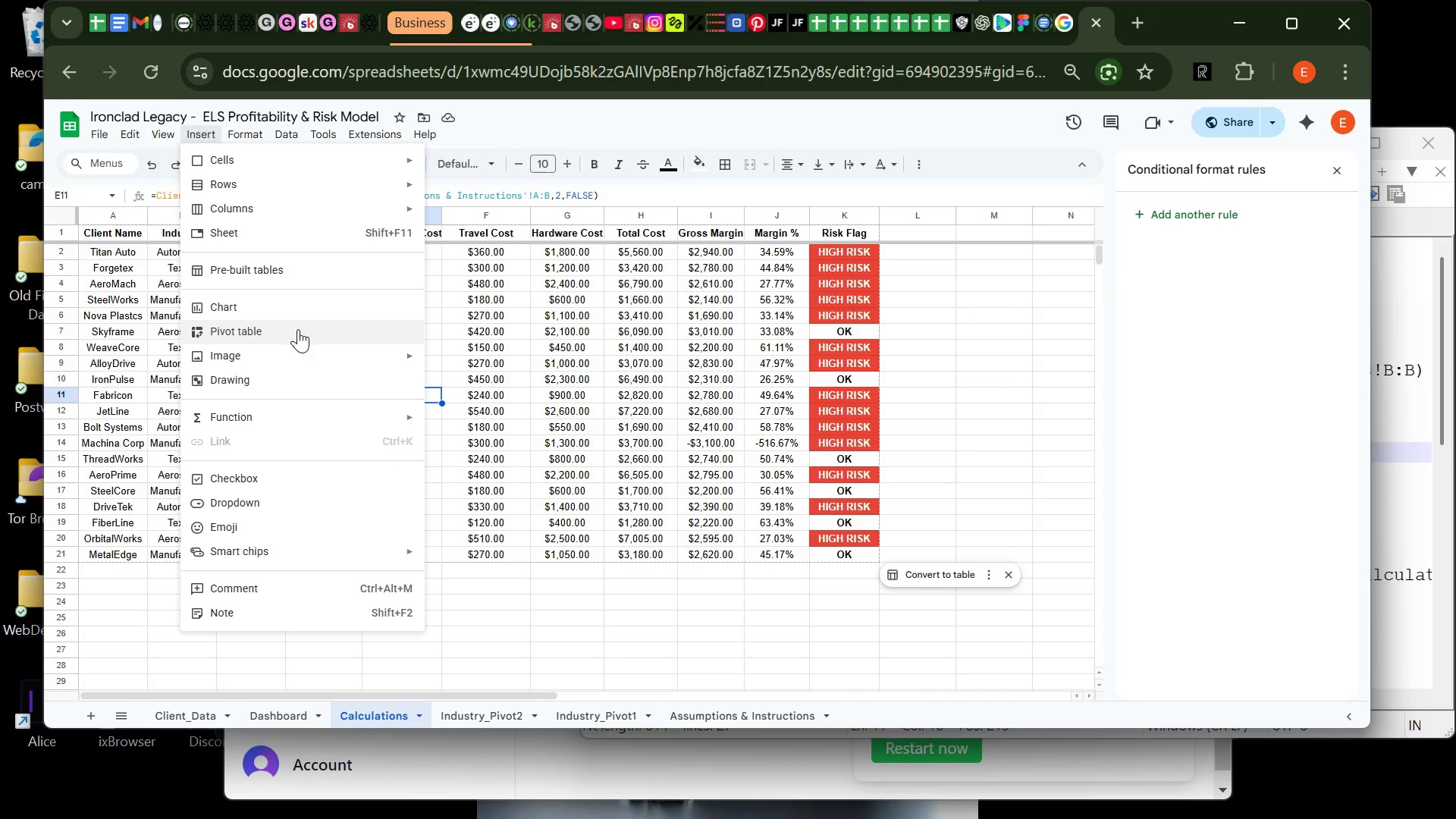 
left_click([314, 308])
 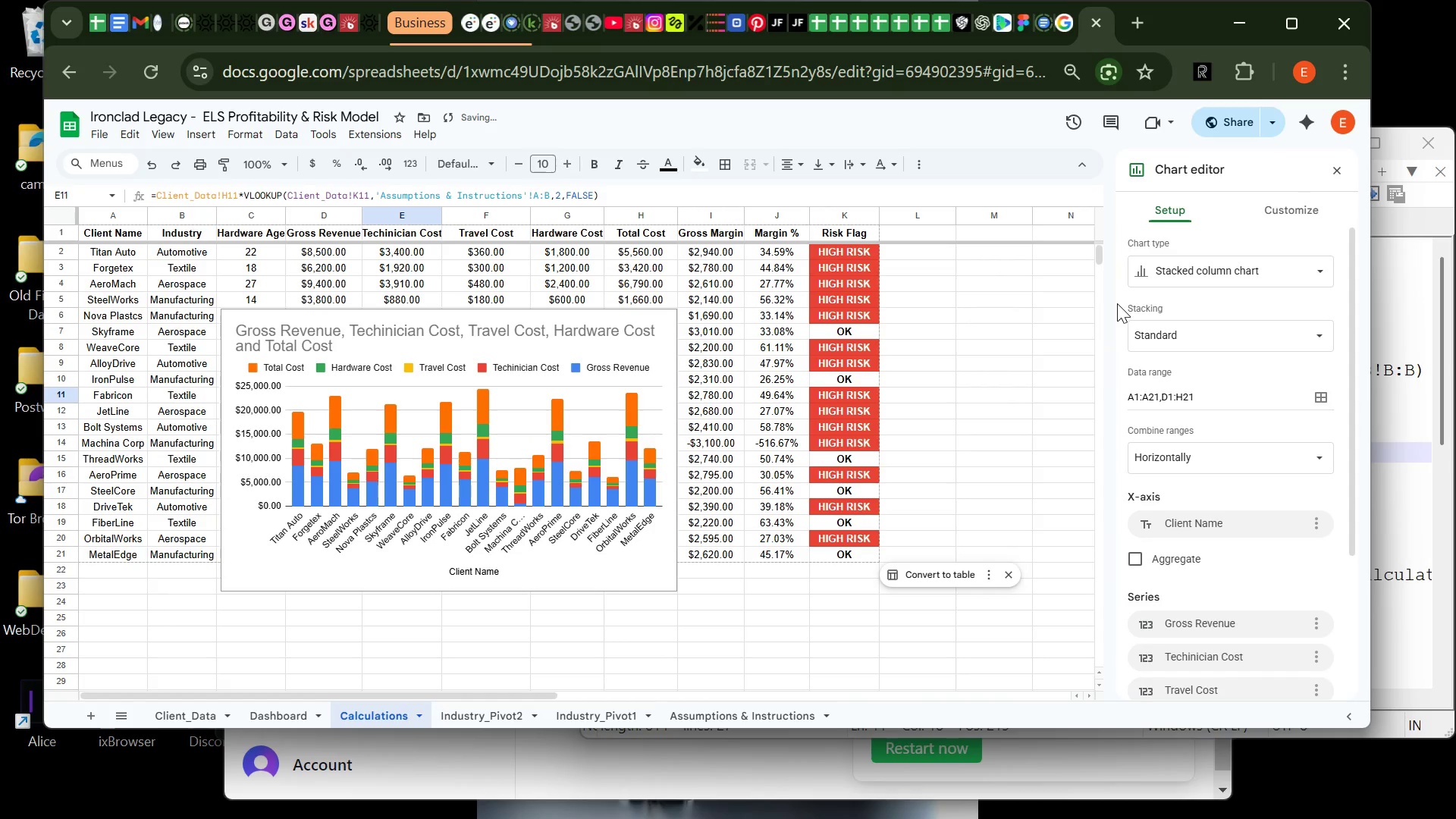 
wait(5.92)
 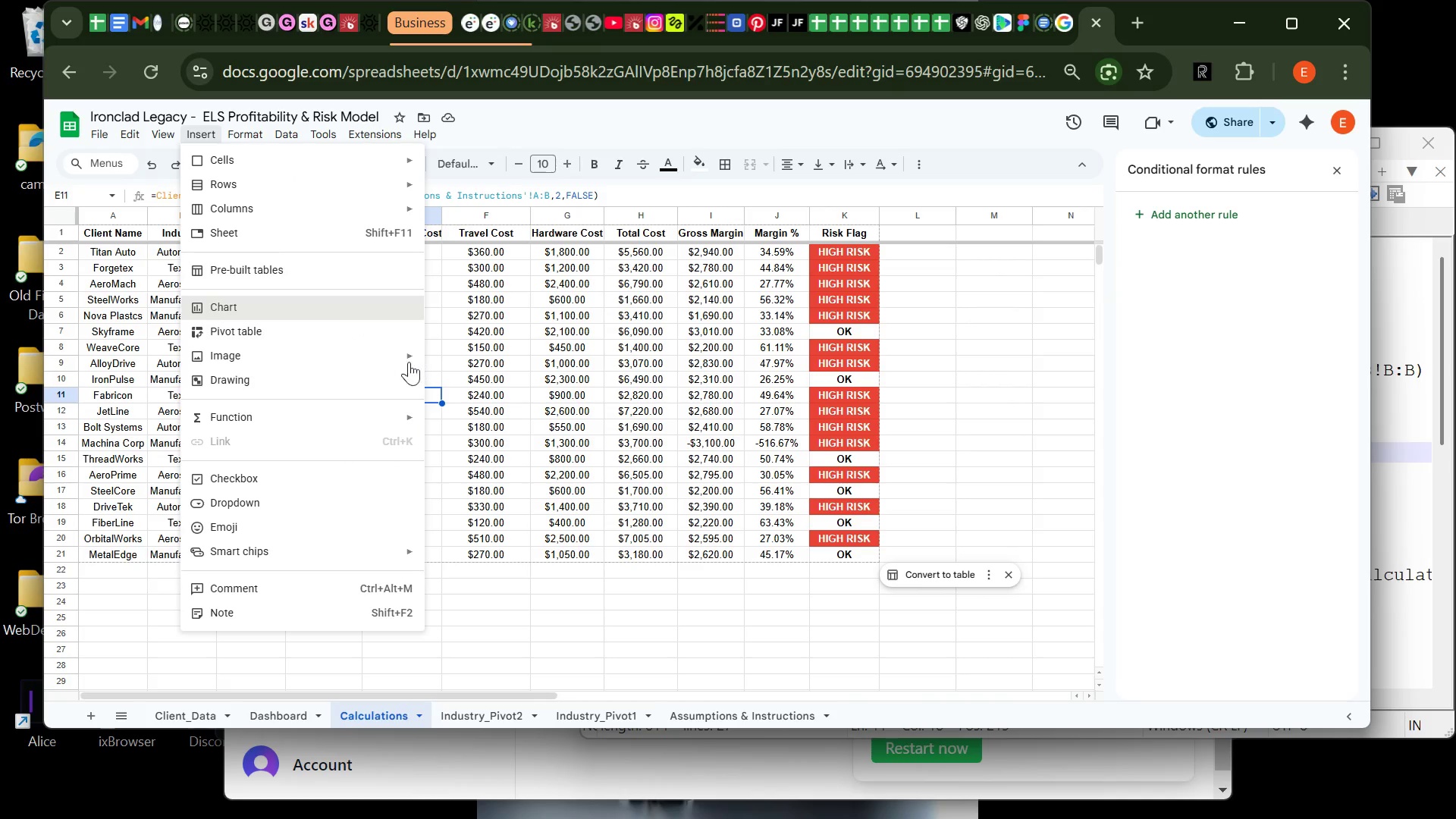 
left_click([1209, 271])
 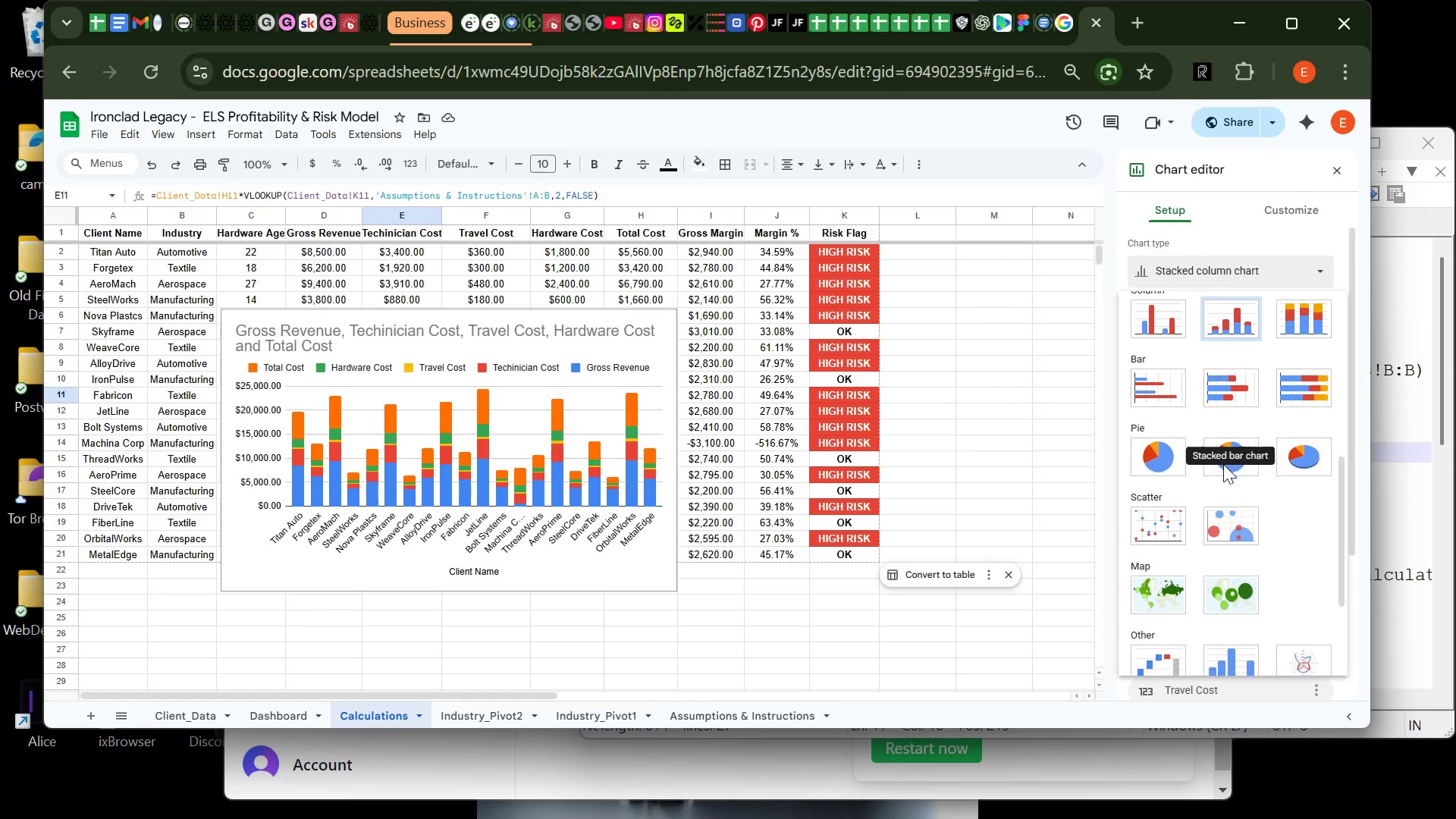 
wait(6.23)
 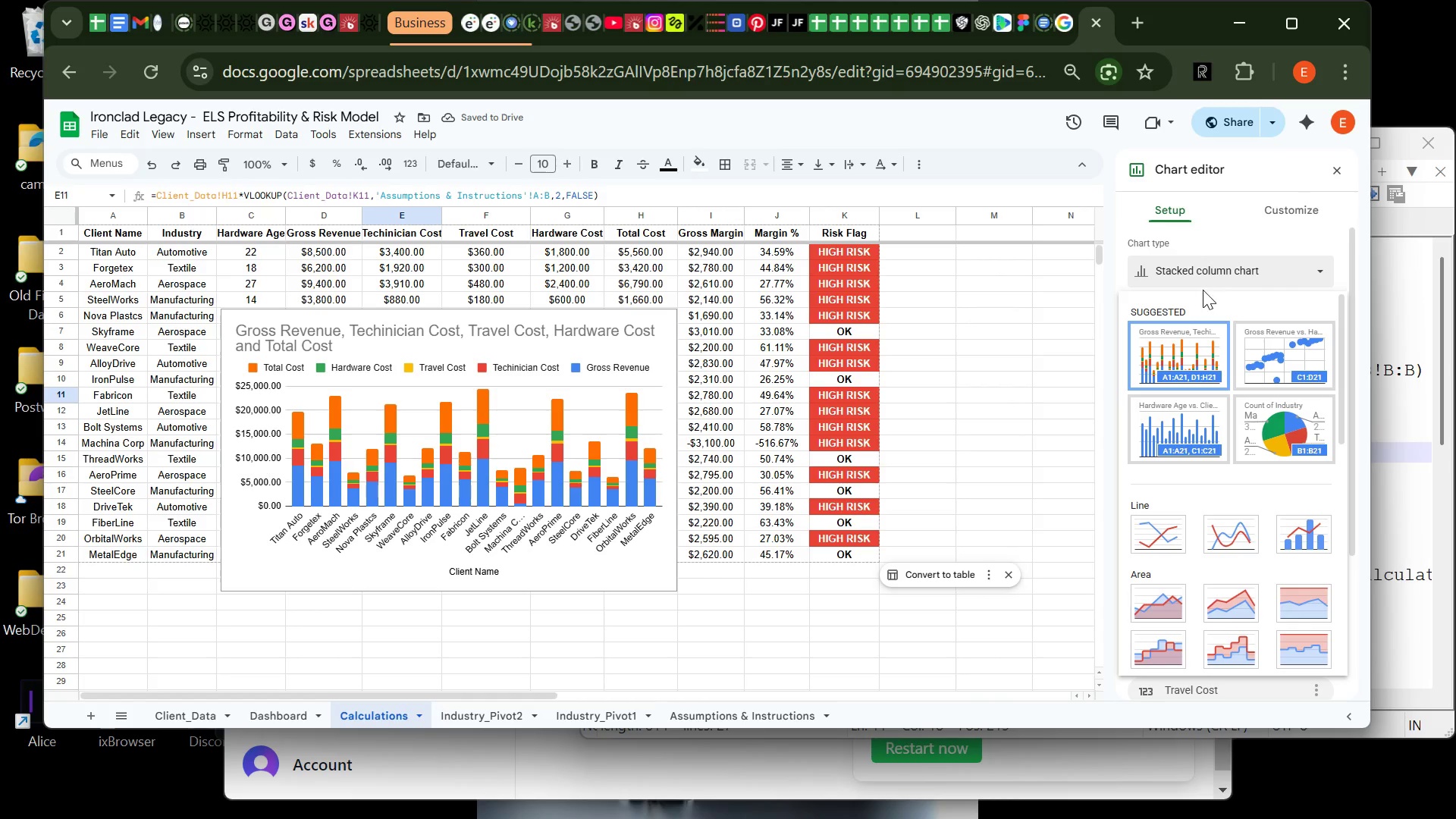 
left_click([1153, 502])
 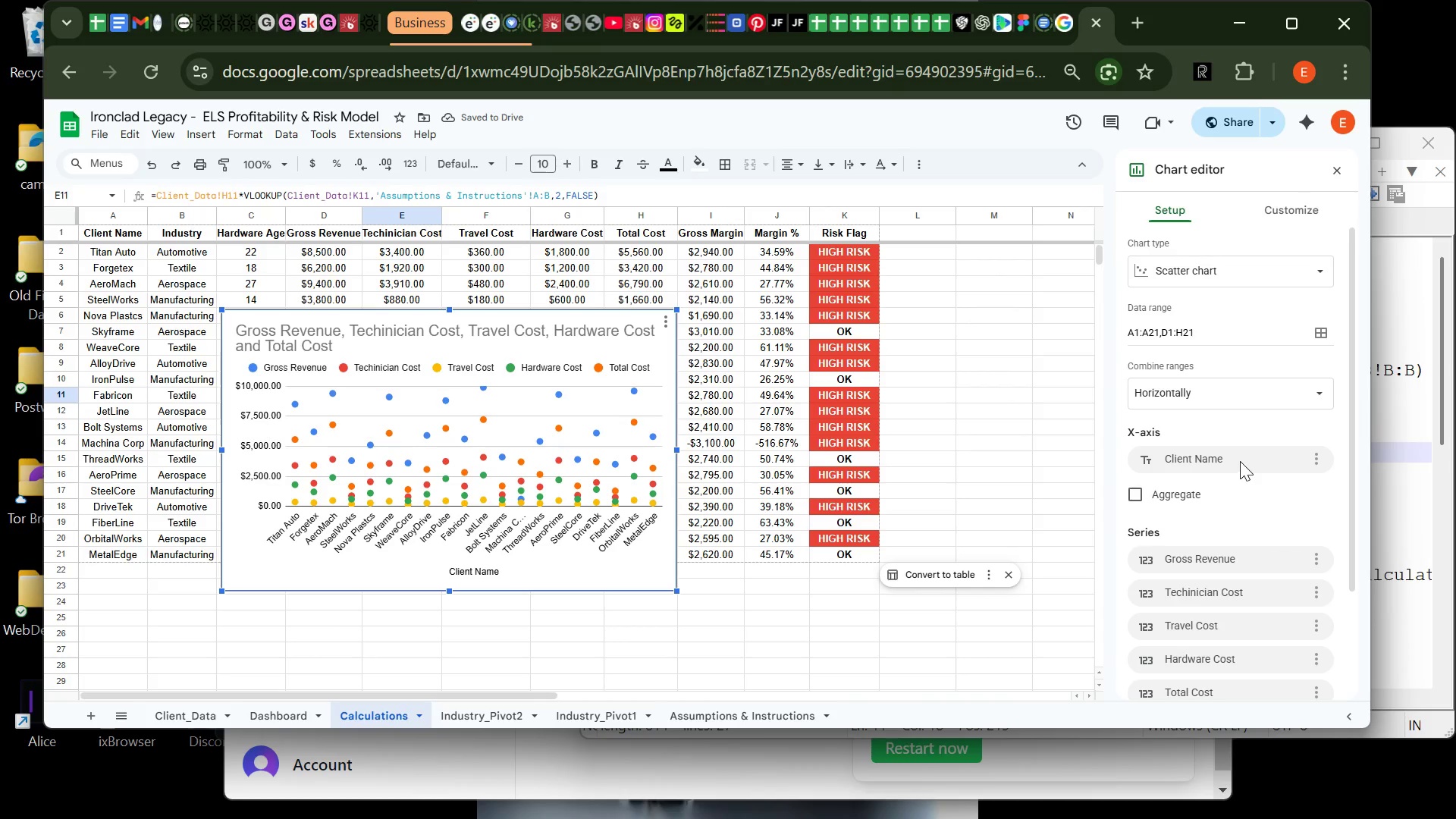 
wait(6.52)
 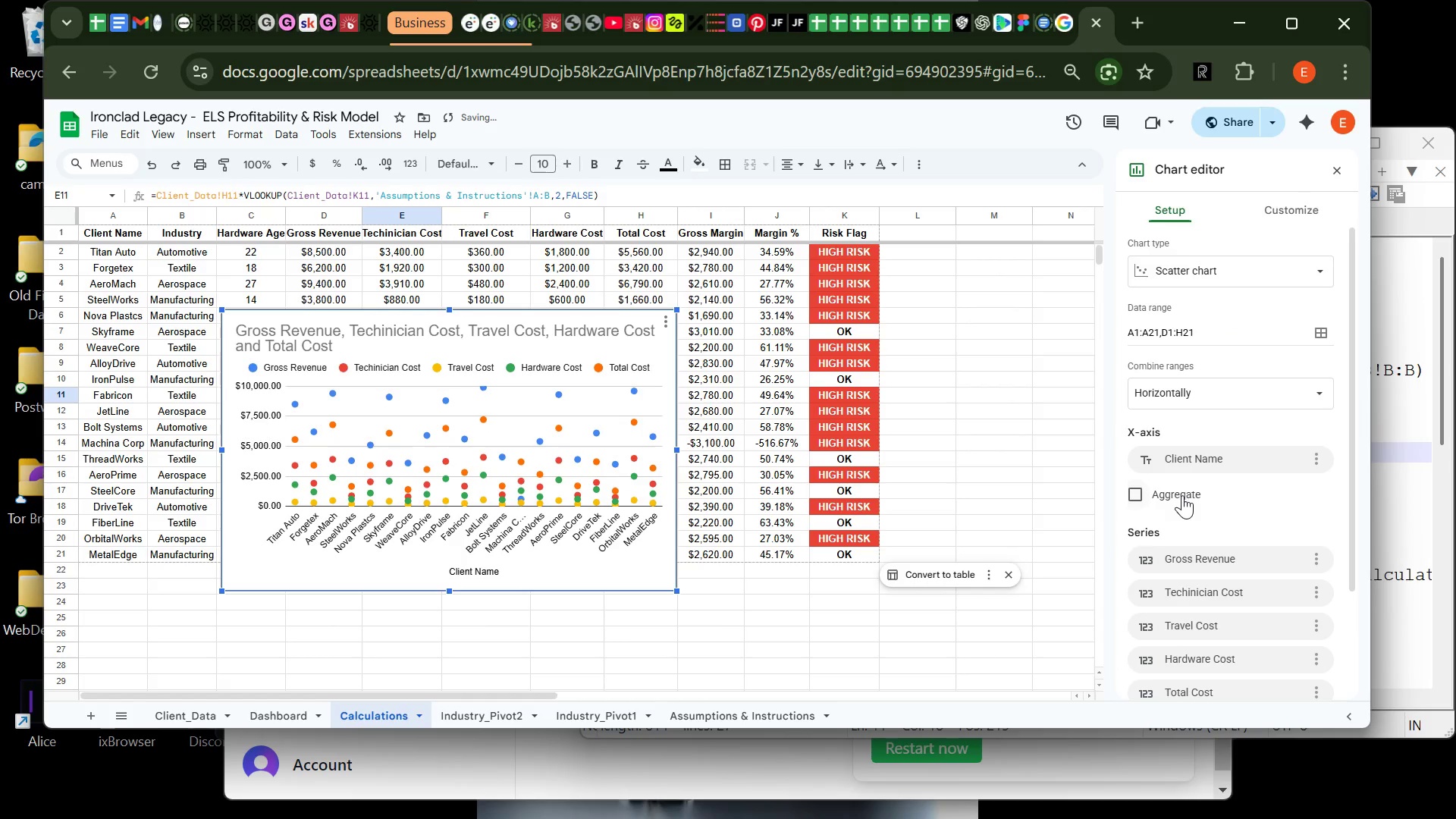 
left_click([1241, 457])
 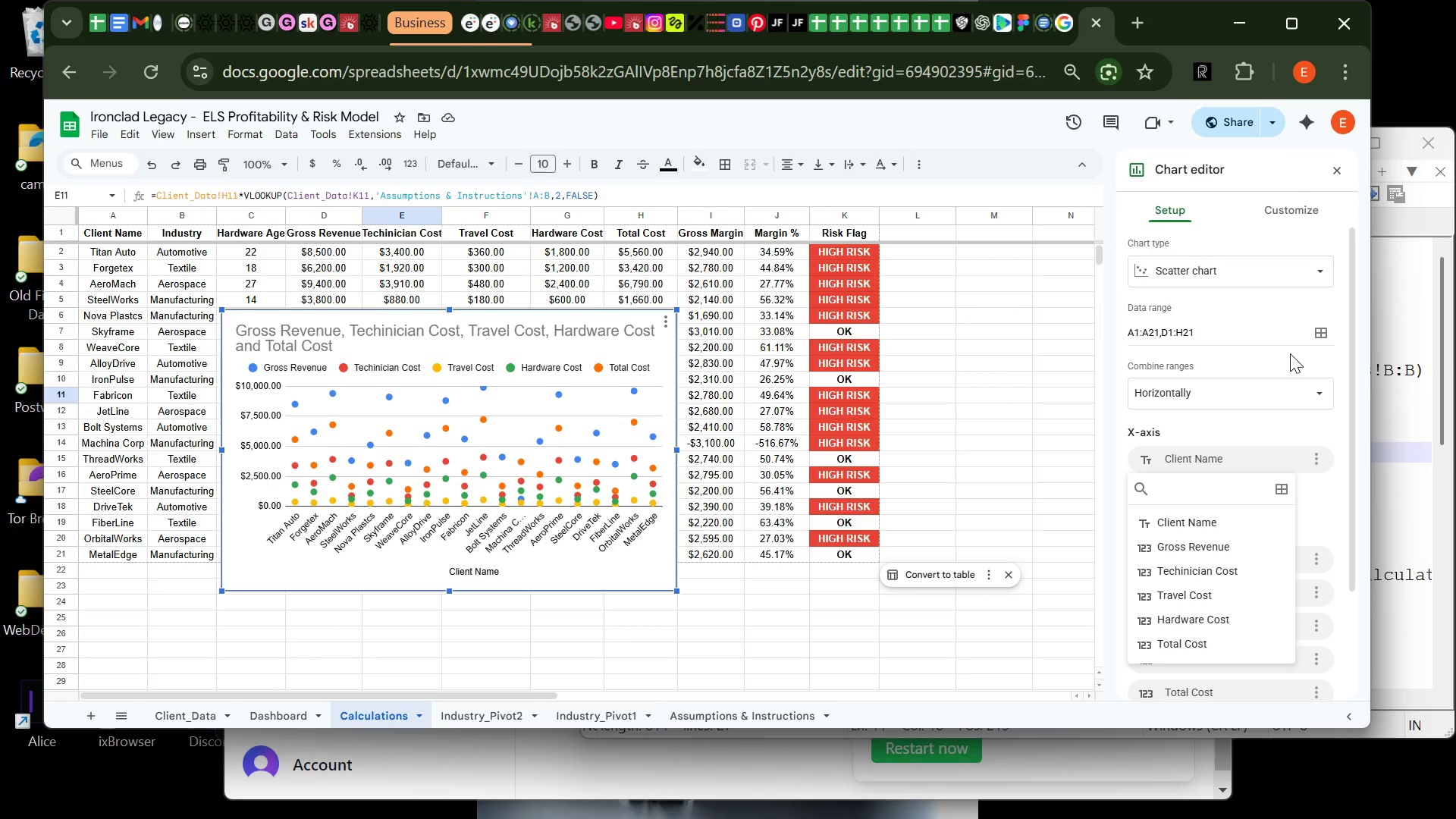 
wait(29.36)
 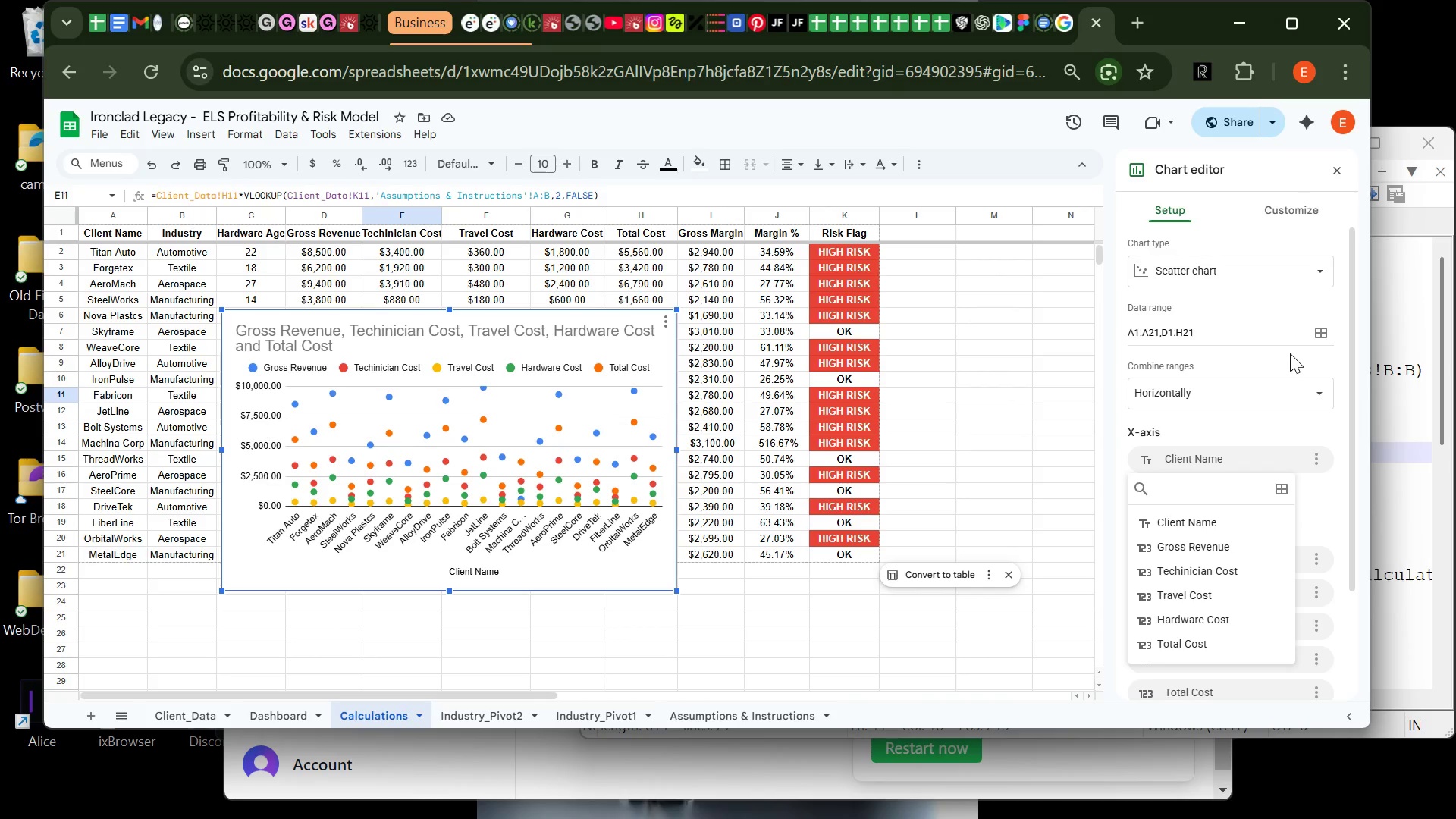 
left_click([1282, 341])
 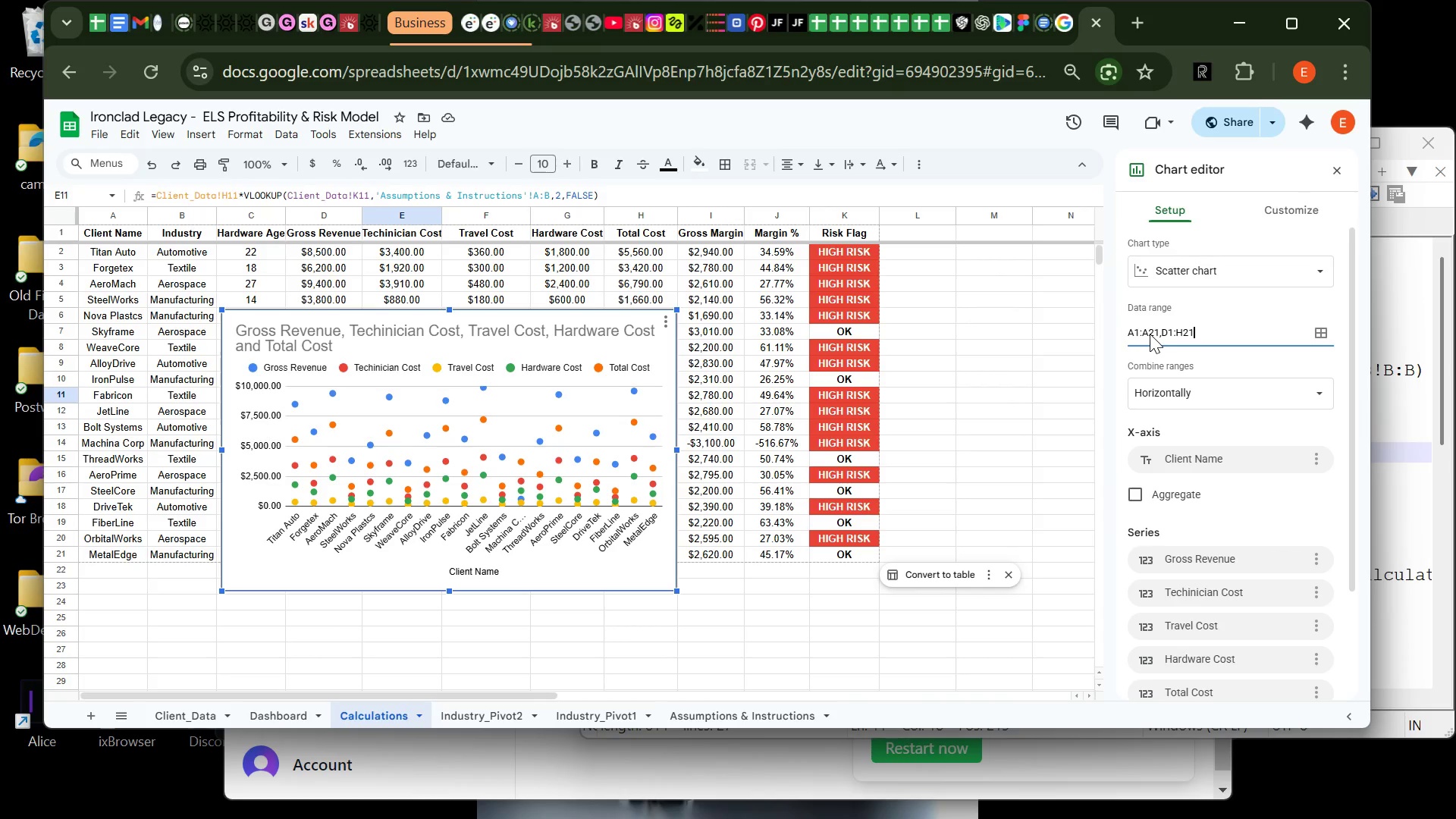 
wait(5.62)
 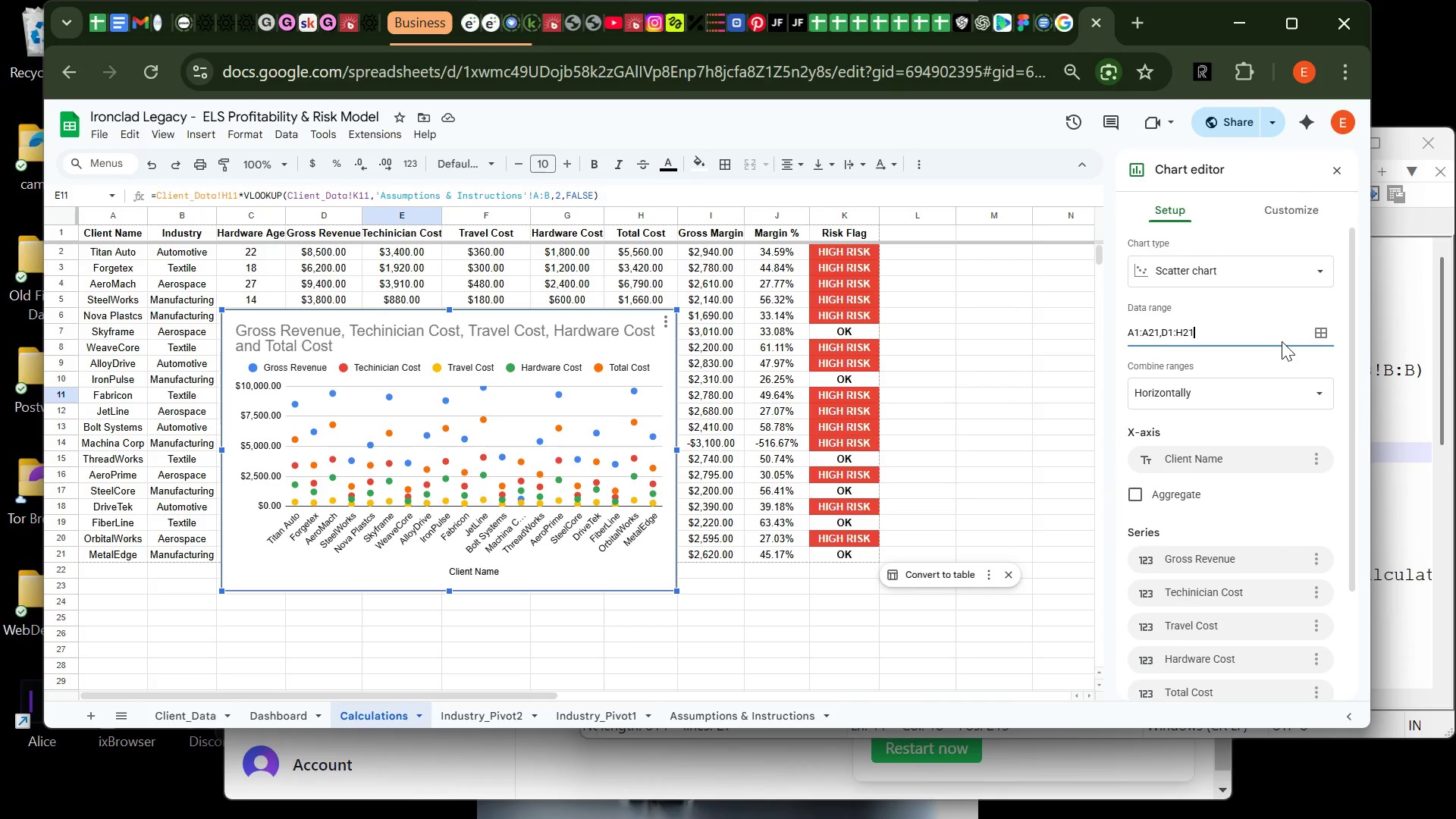 
left_click([1150, 334])
 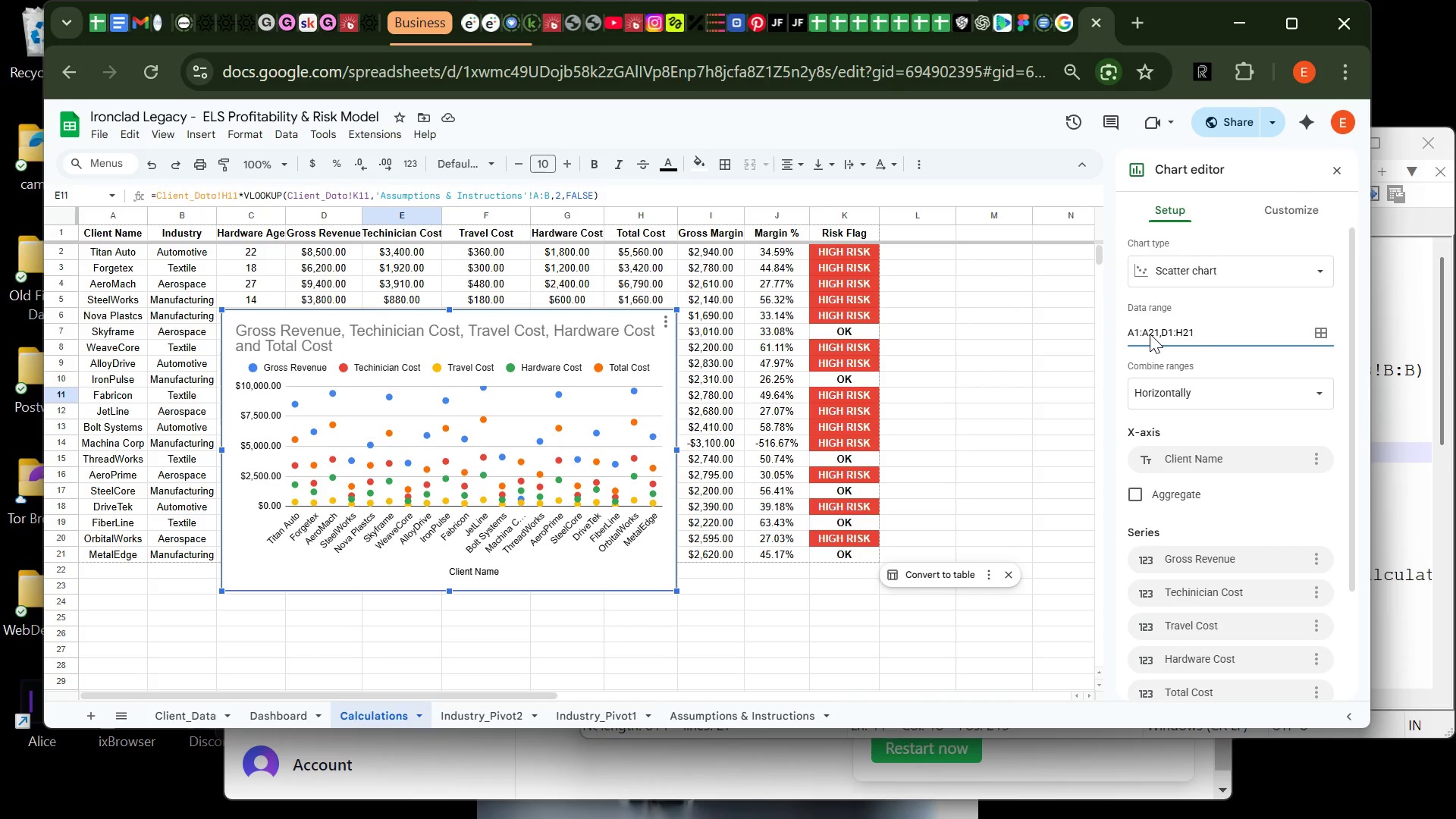 
key(Backspace)
 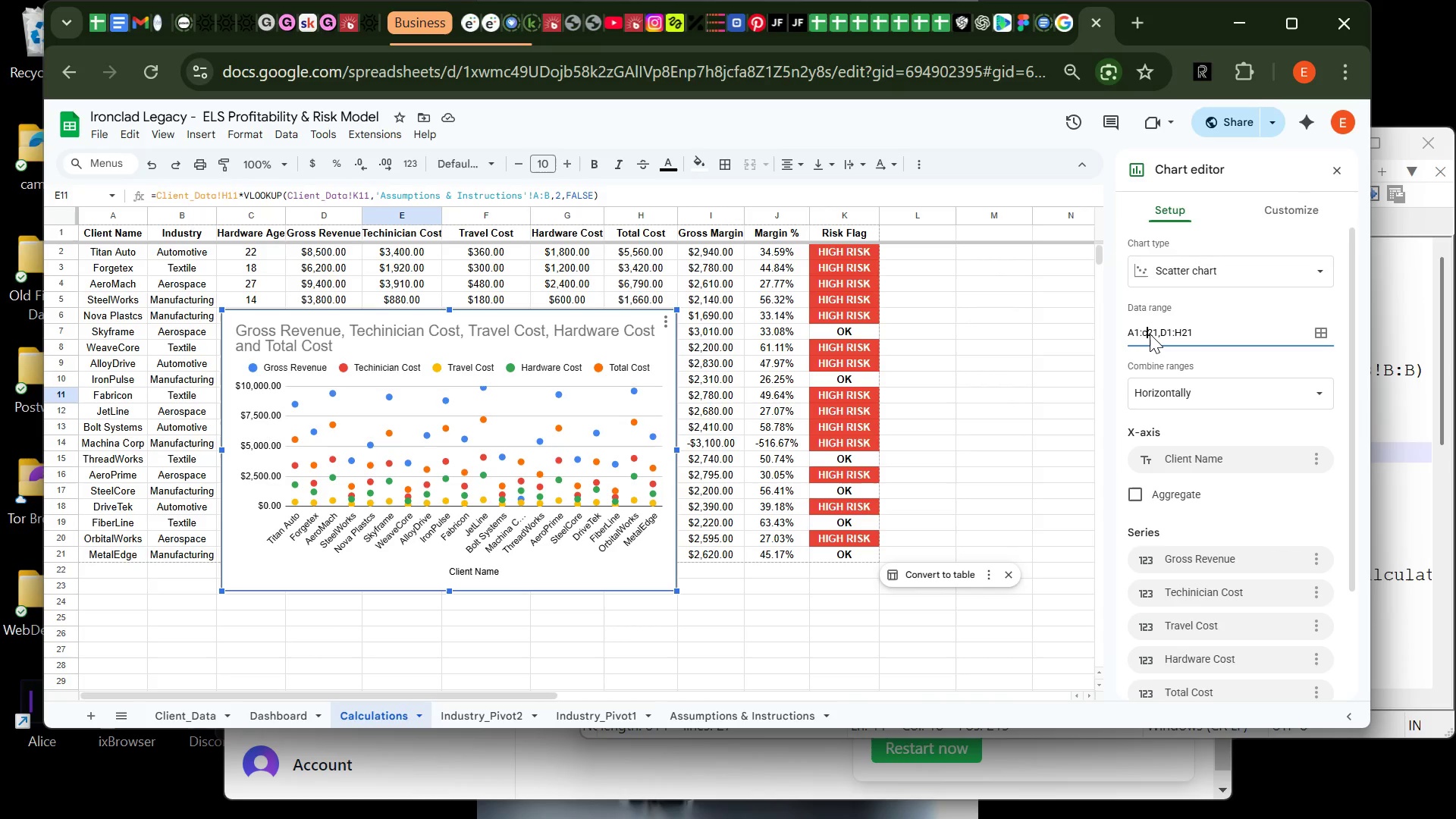 
key(C)
 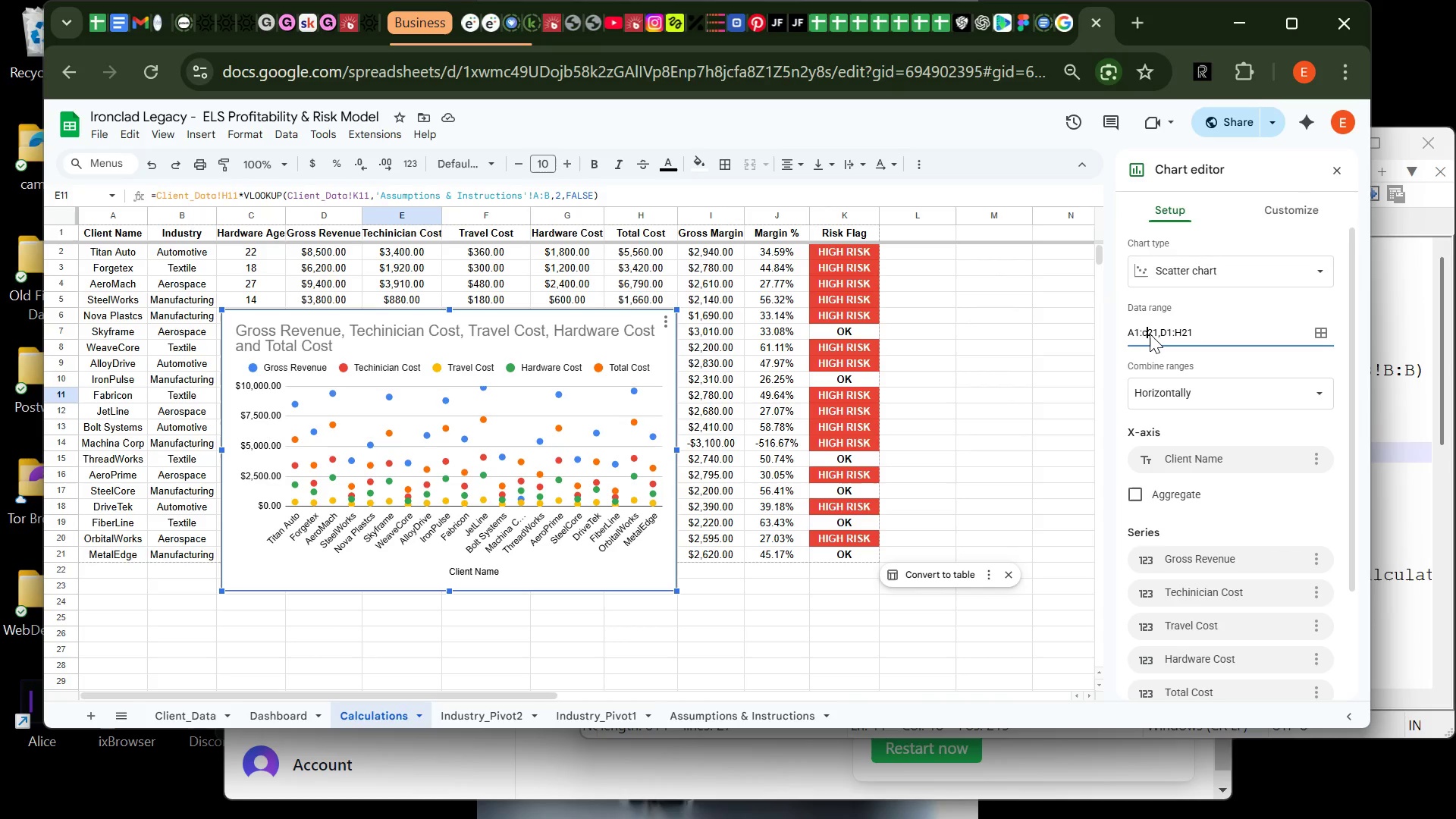 
key(Backspace)
 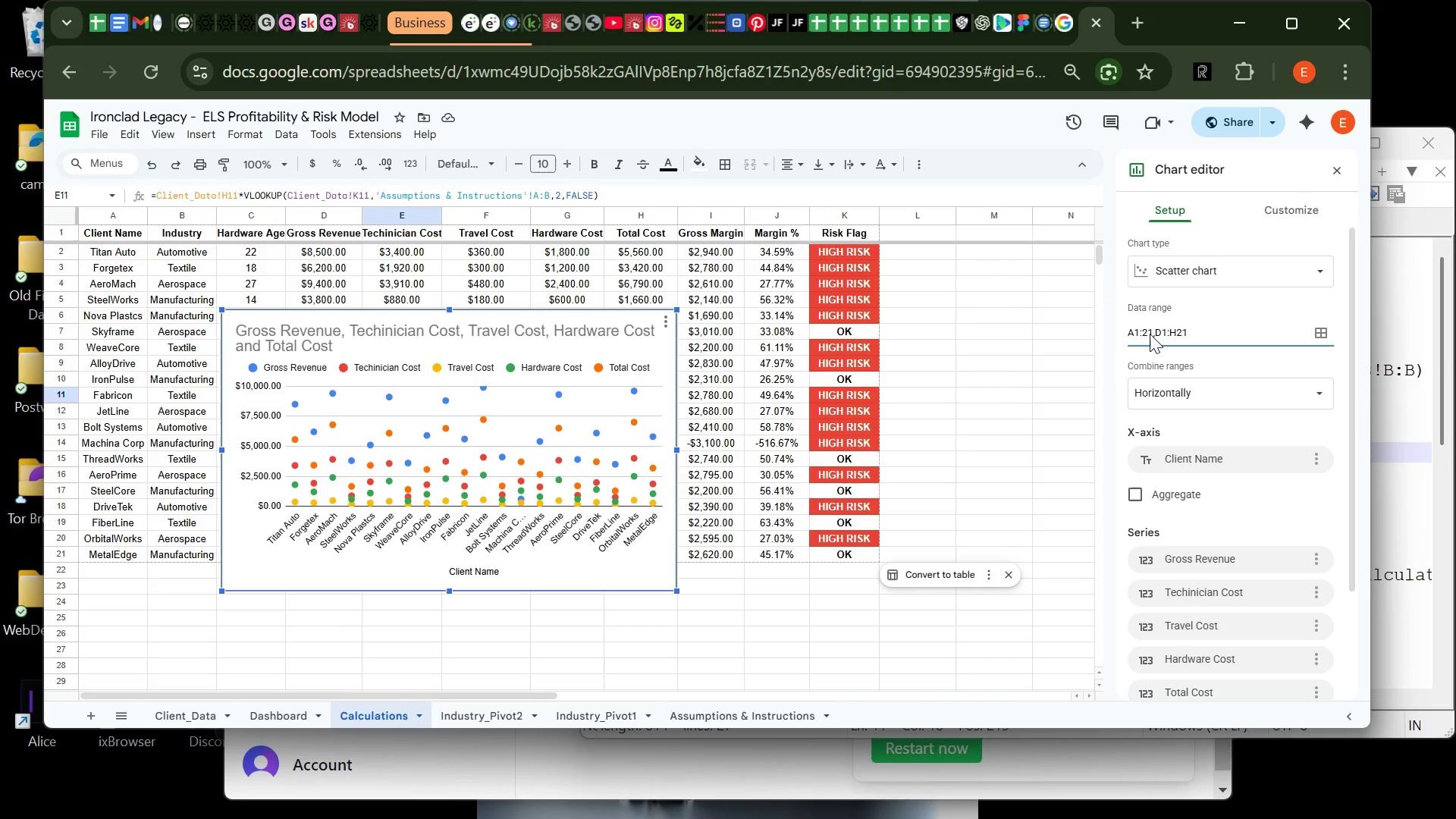 
key(CapsLock)
 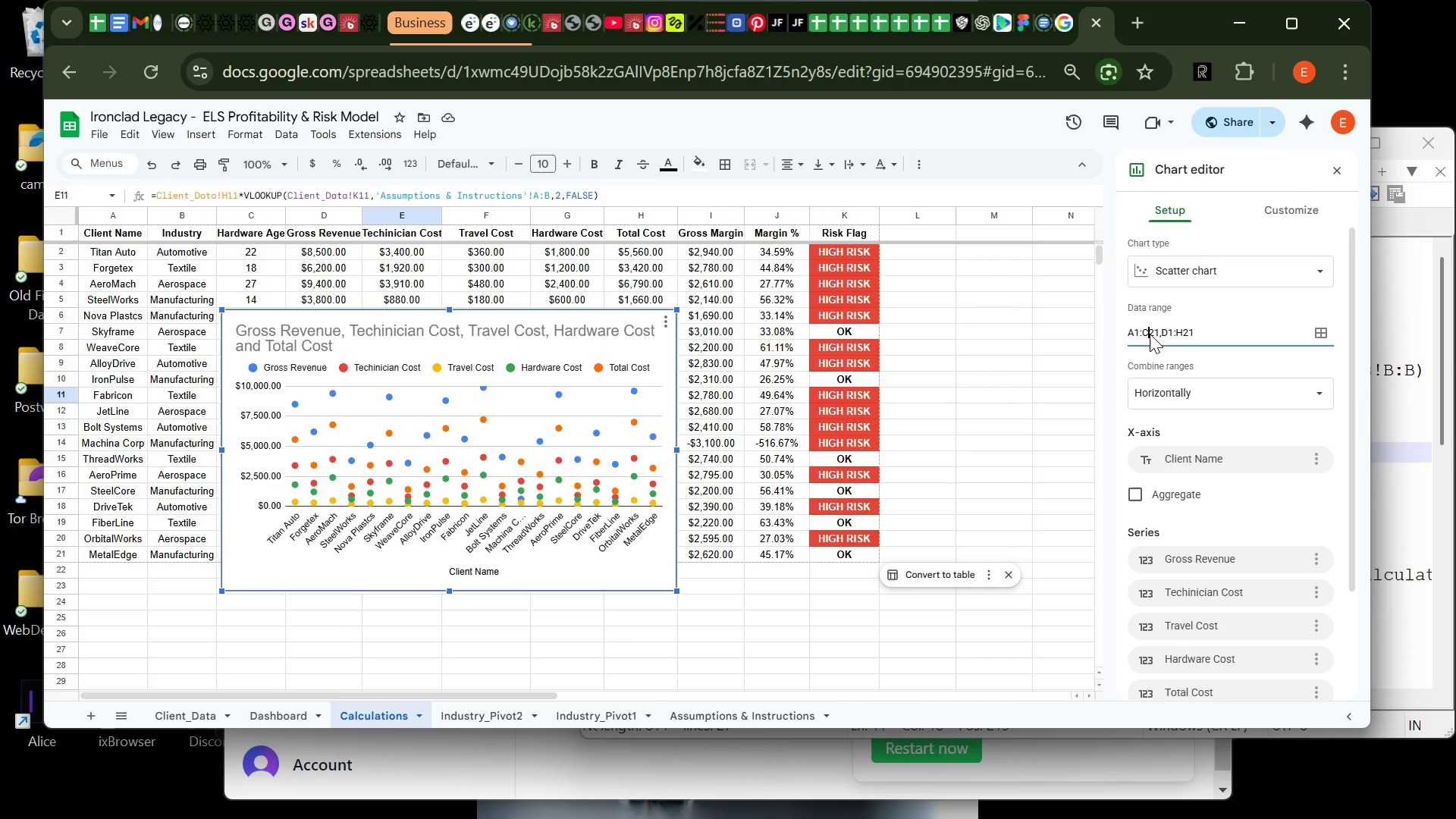 
key(C)
 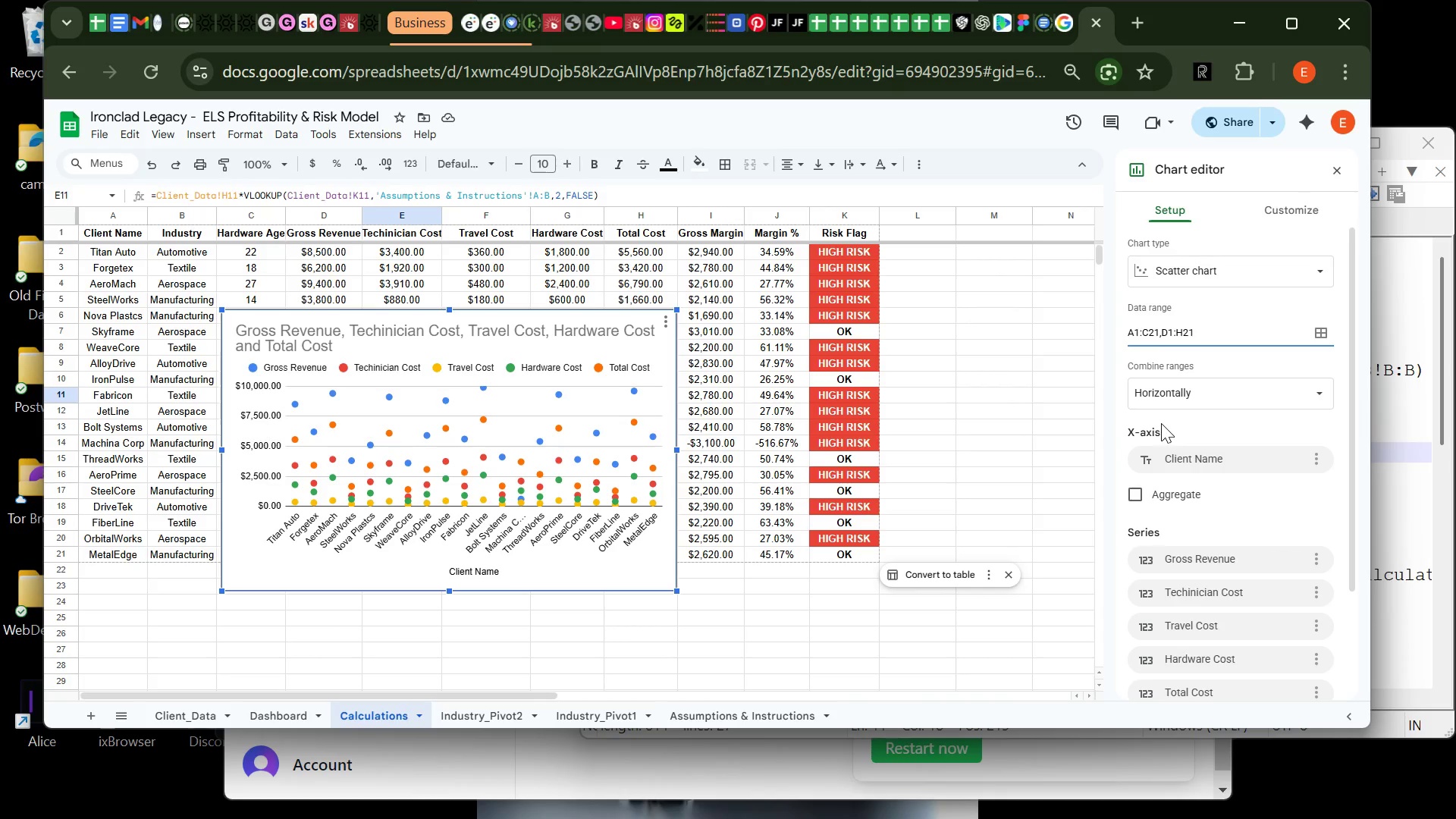 
left_click([1159, 422])
 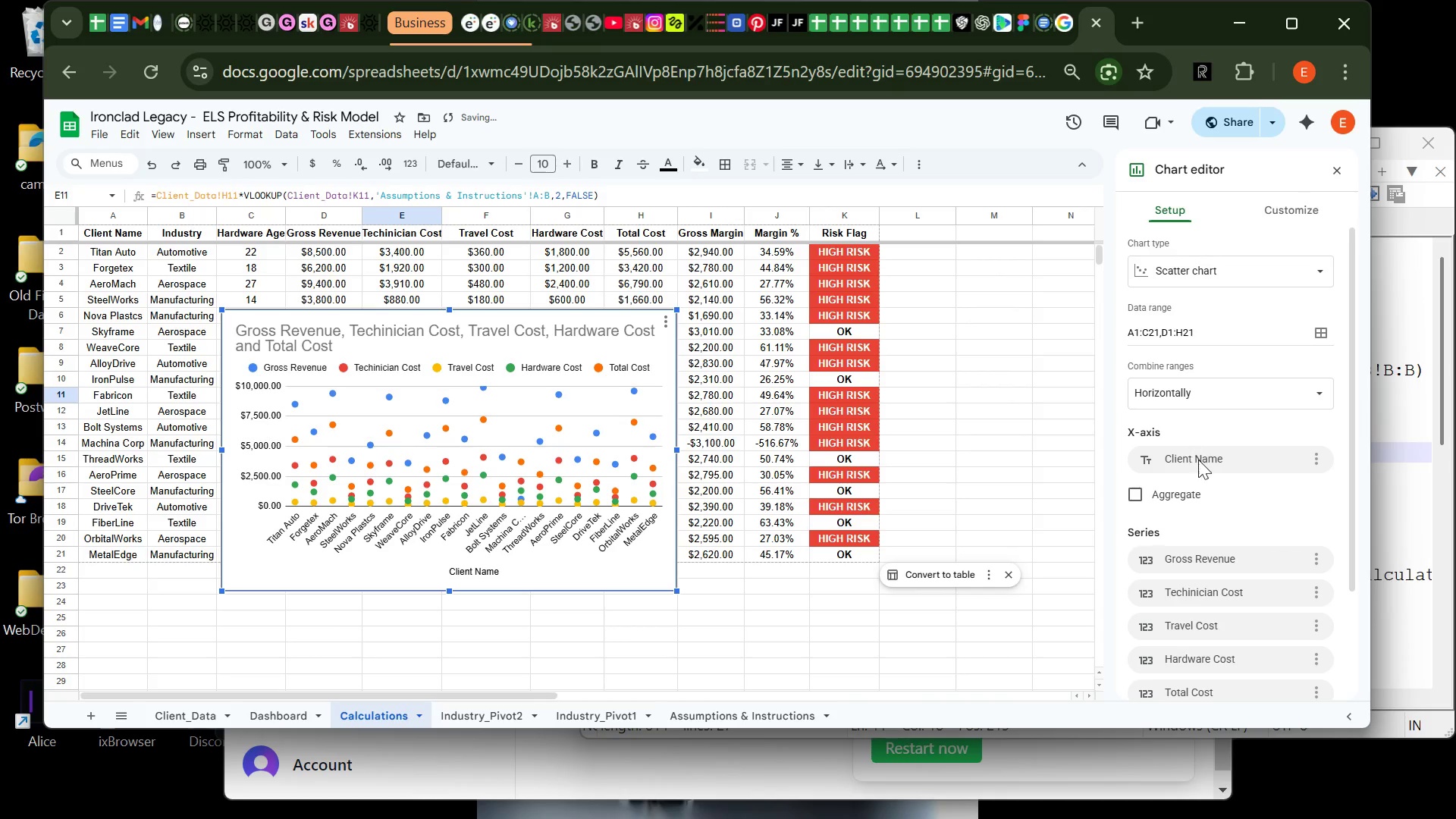 
left_click([1199, 464])
 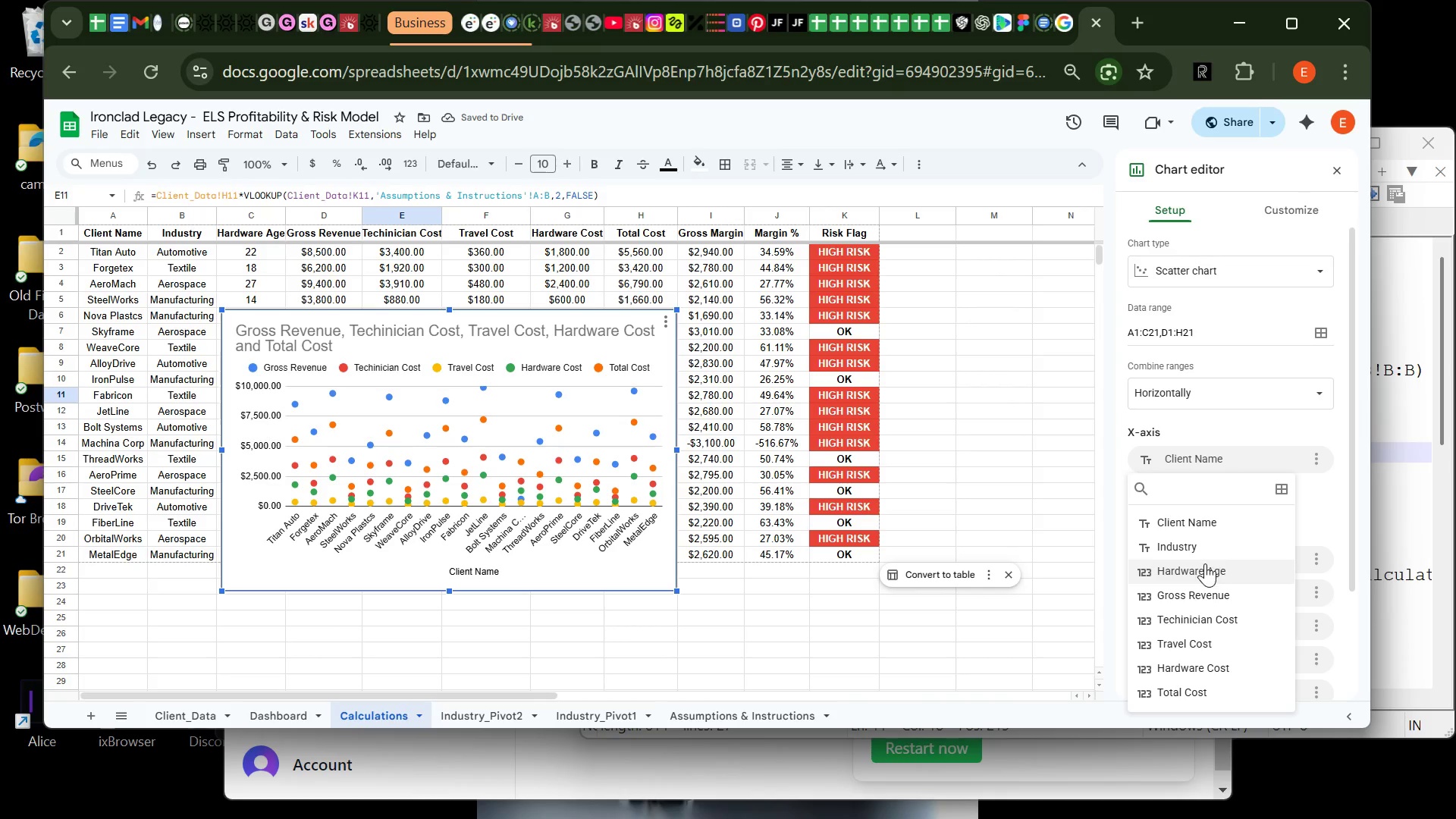 
left_click([1206, 568])
 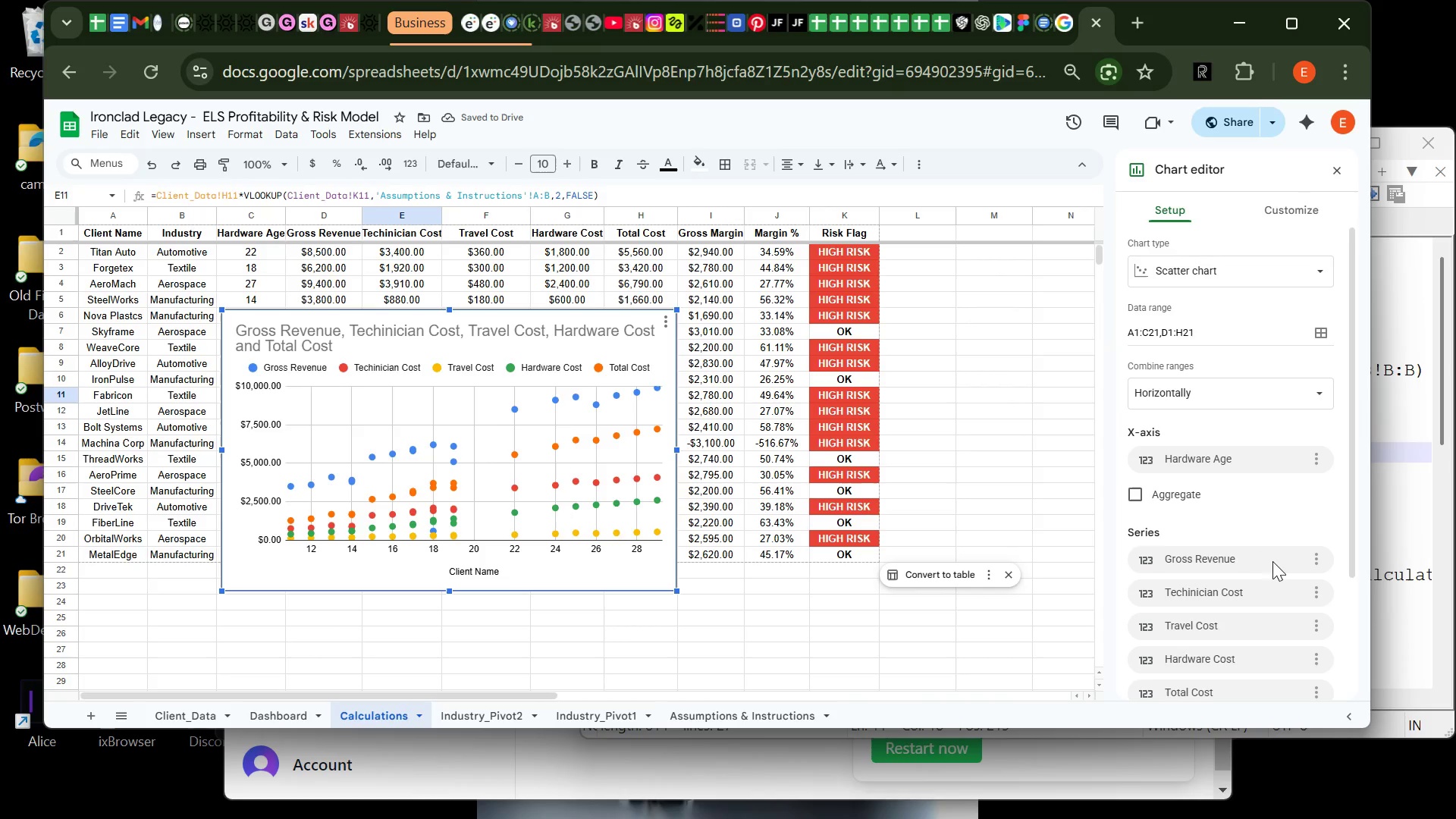 
wait(9.3)
 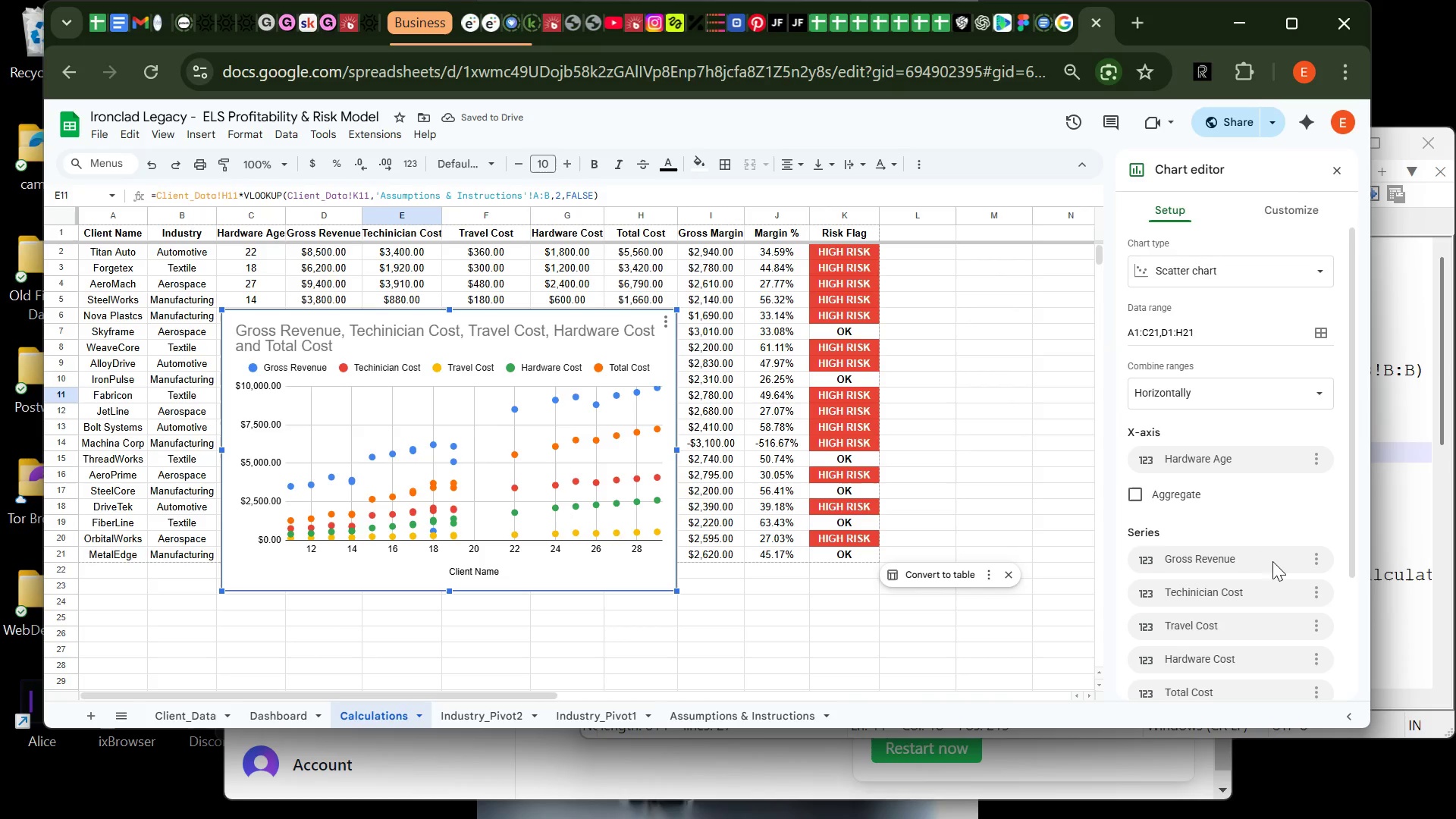 
left_click([1320, 572])
 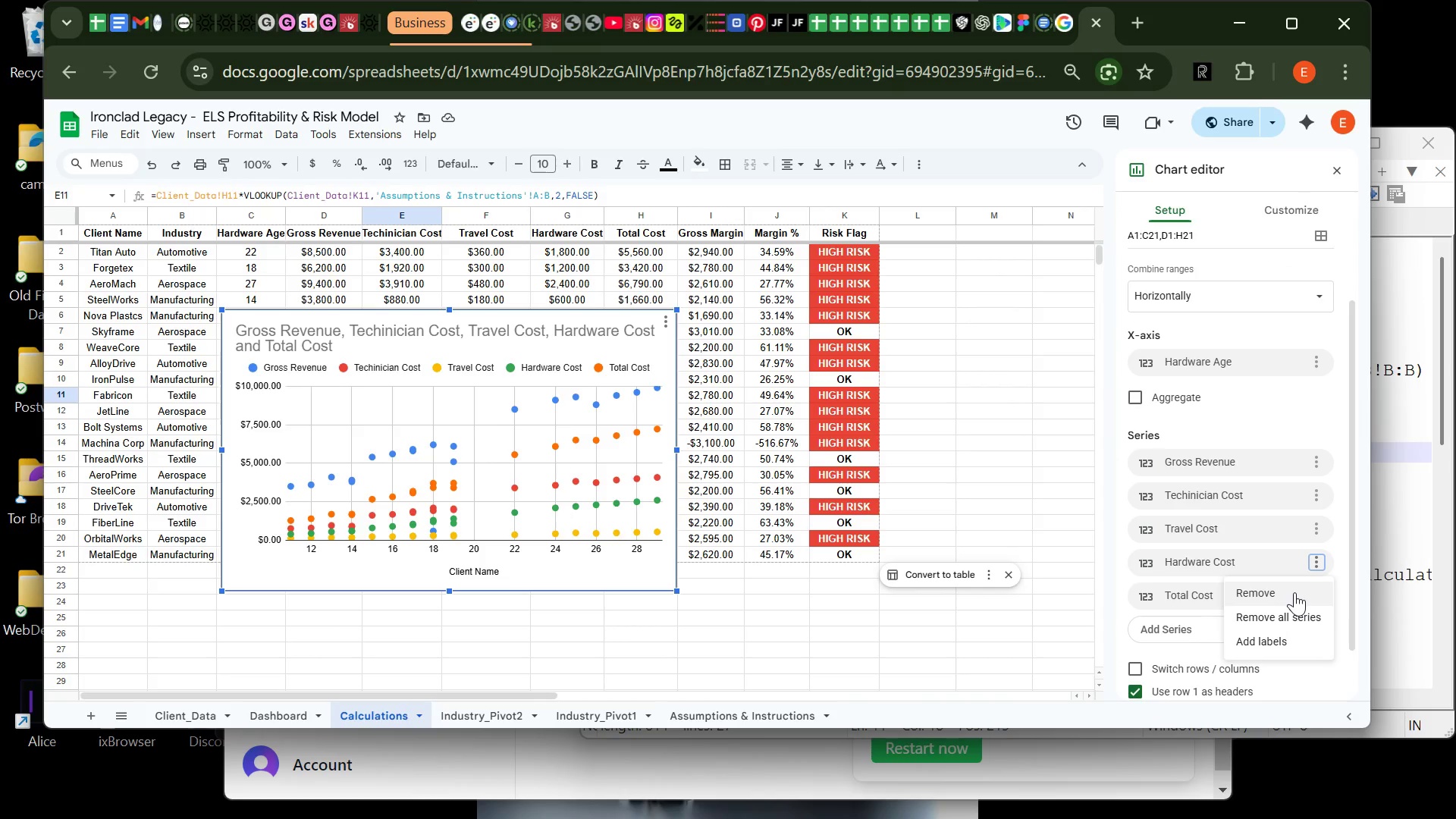 
left_click([1294, 592])
 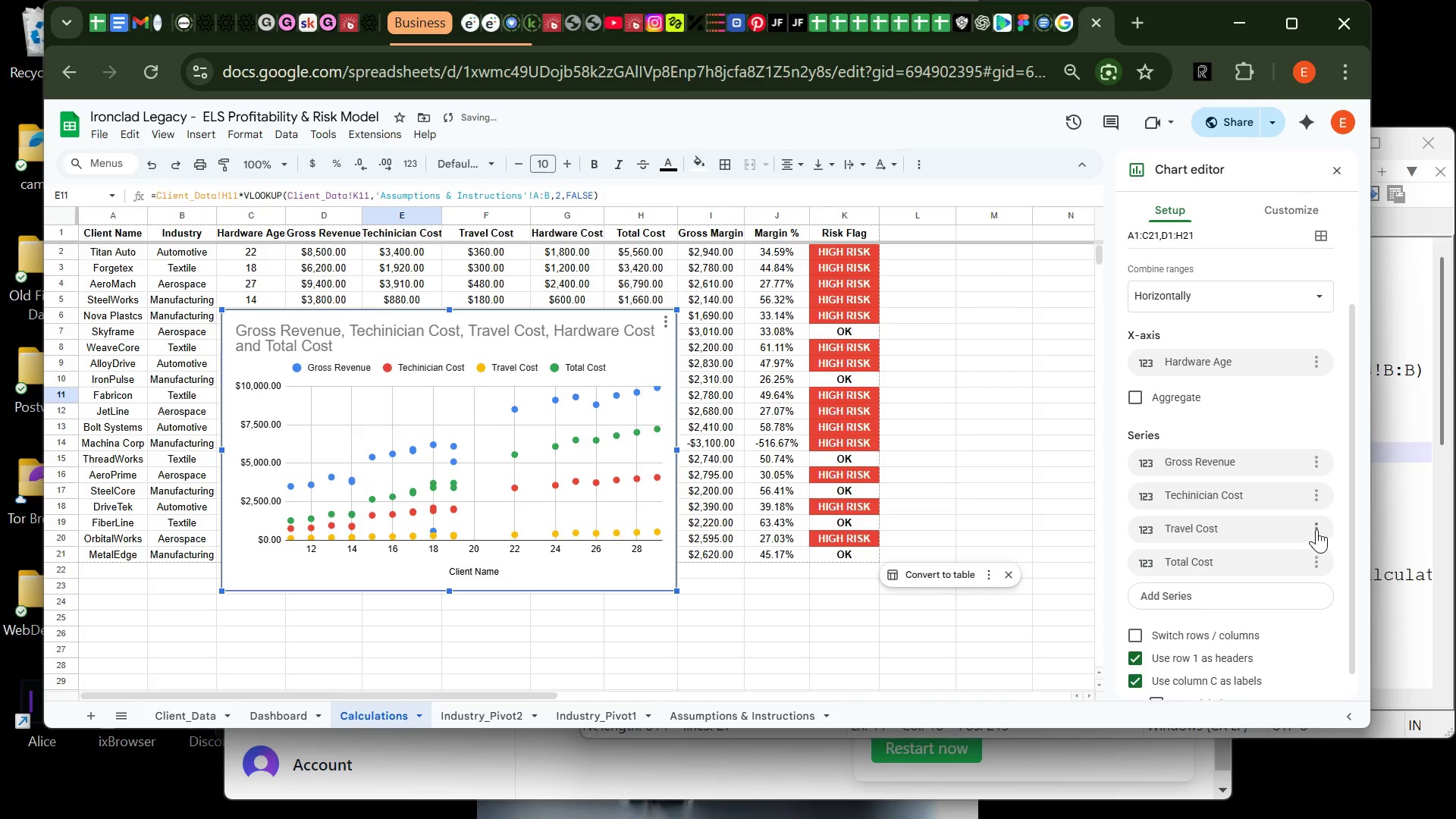 
left_click([1316, 529])
 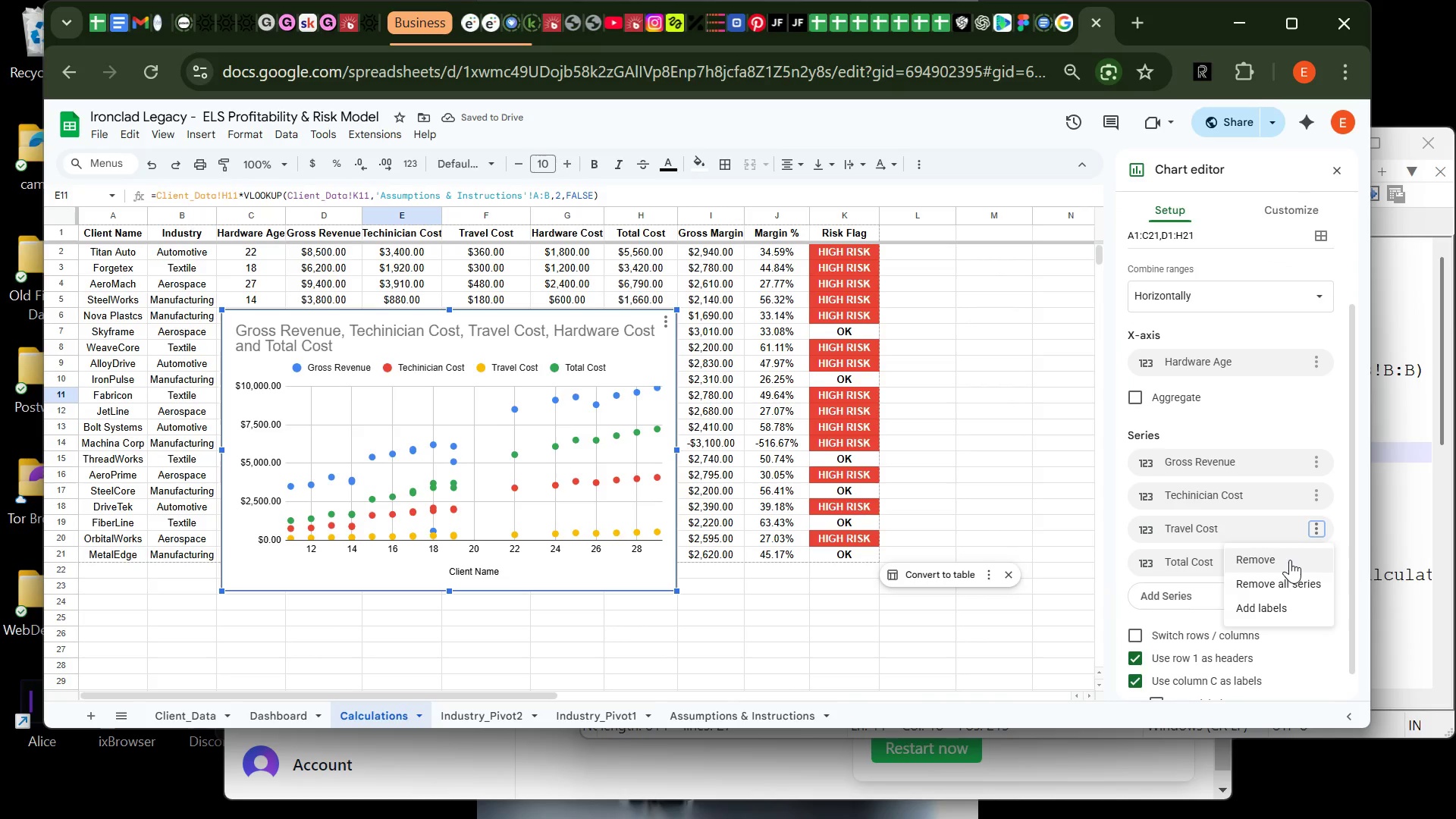 
left_click([1290, 560])
 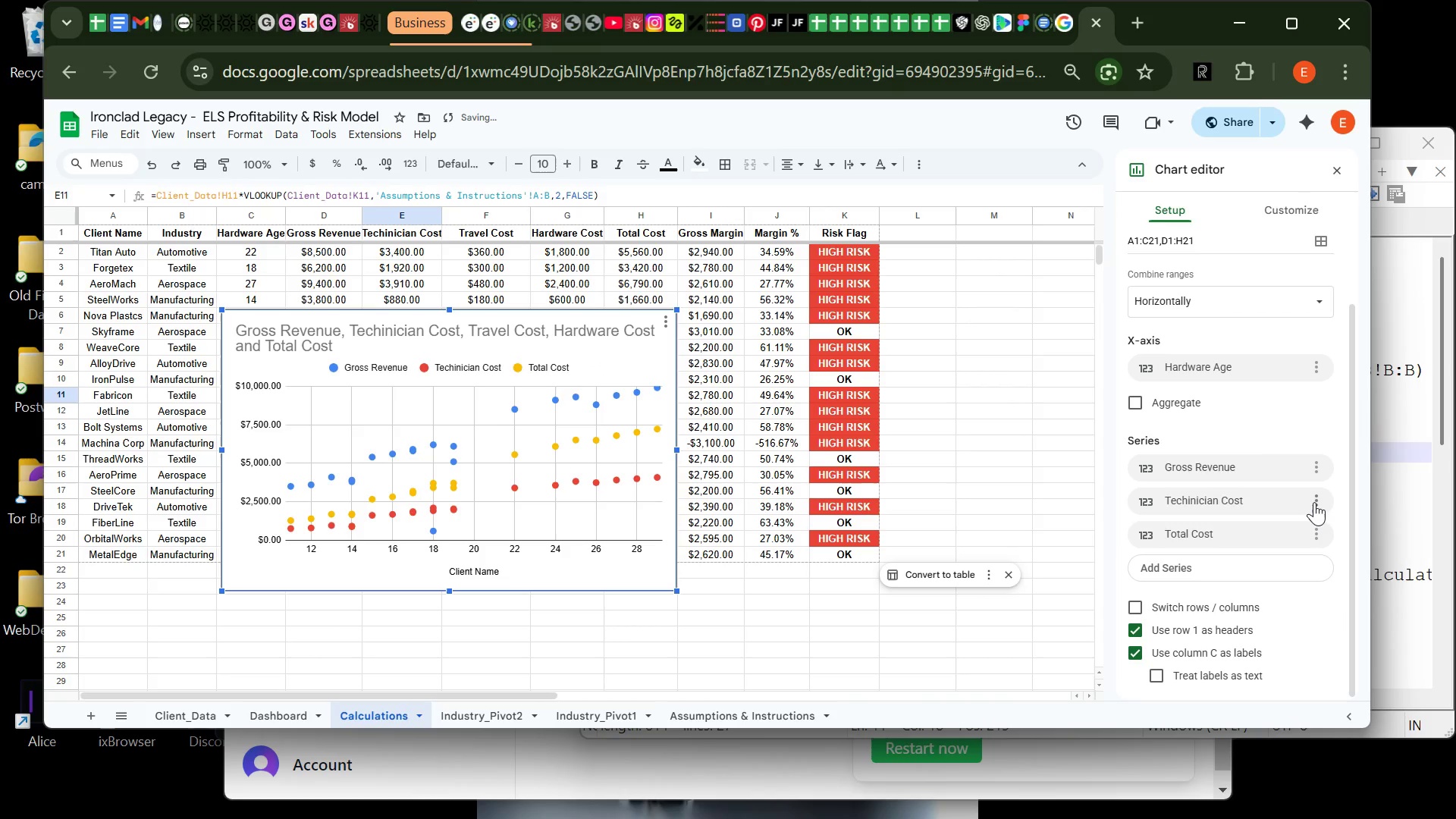 
left_click([1314, 502])
 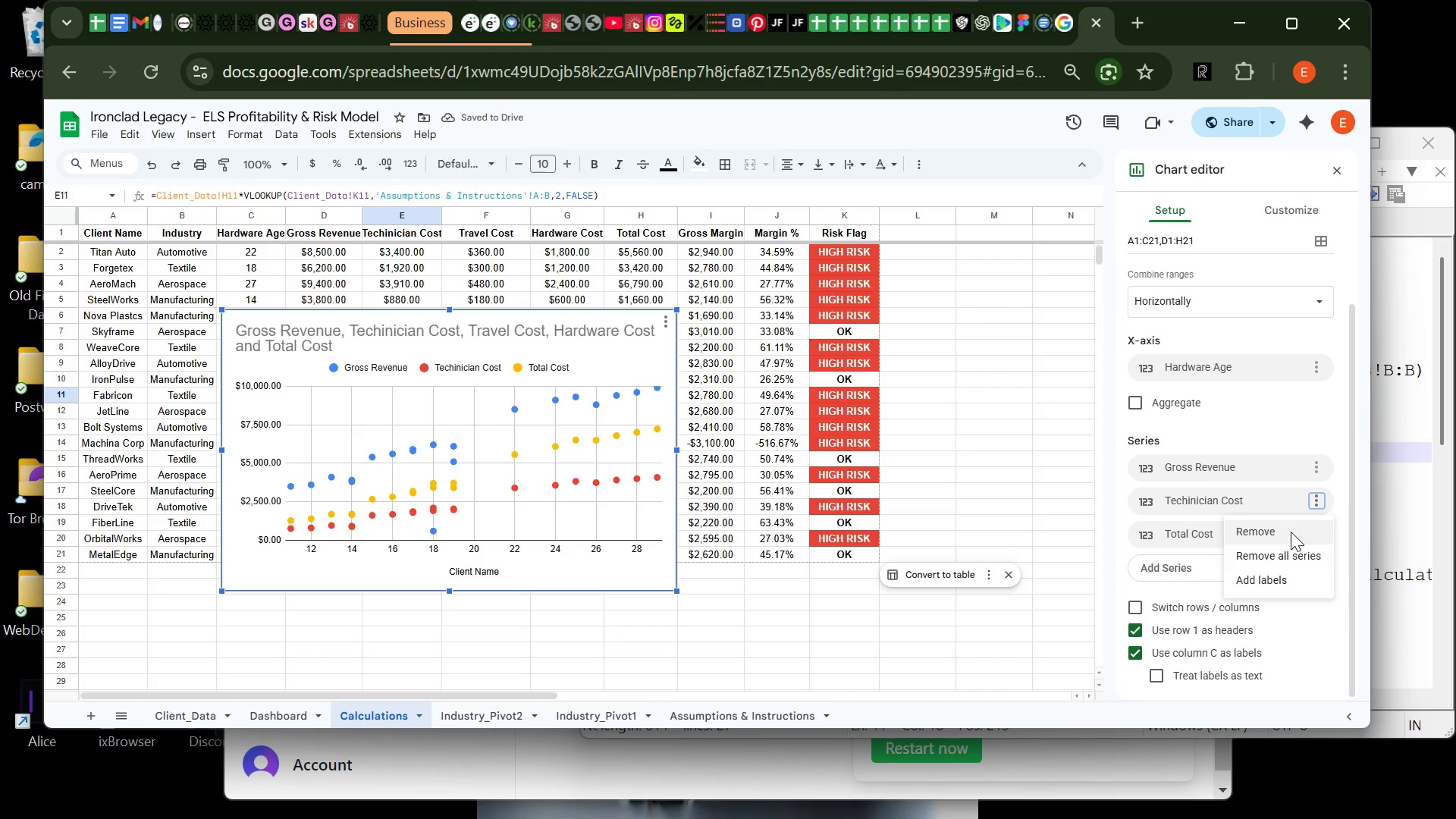 
left_click([1291, 532])
 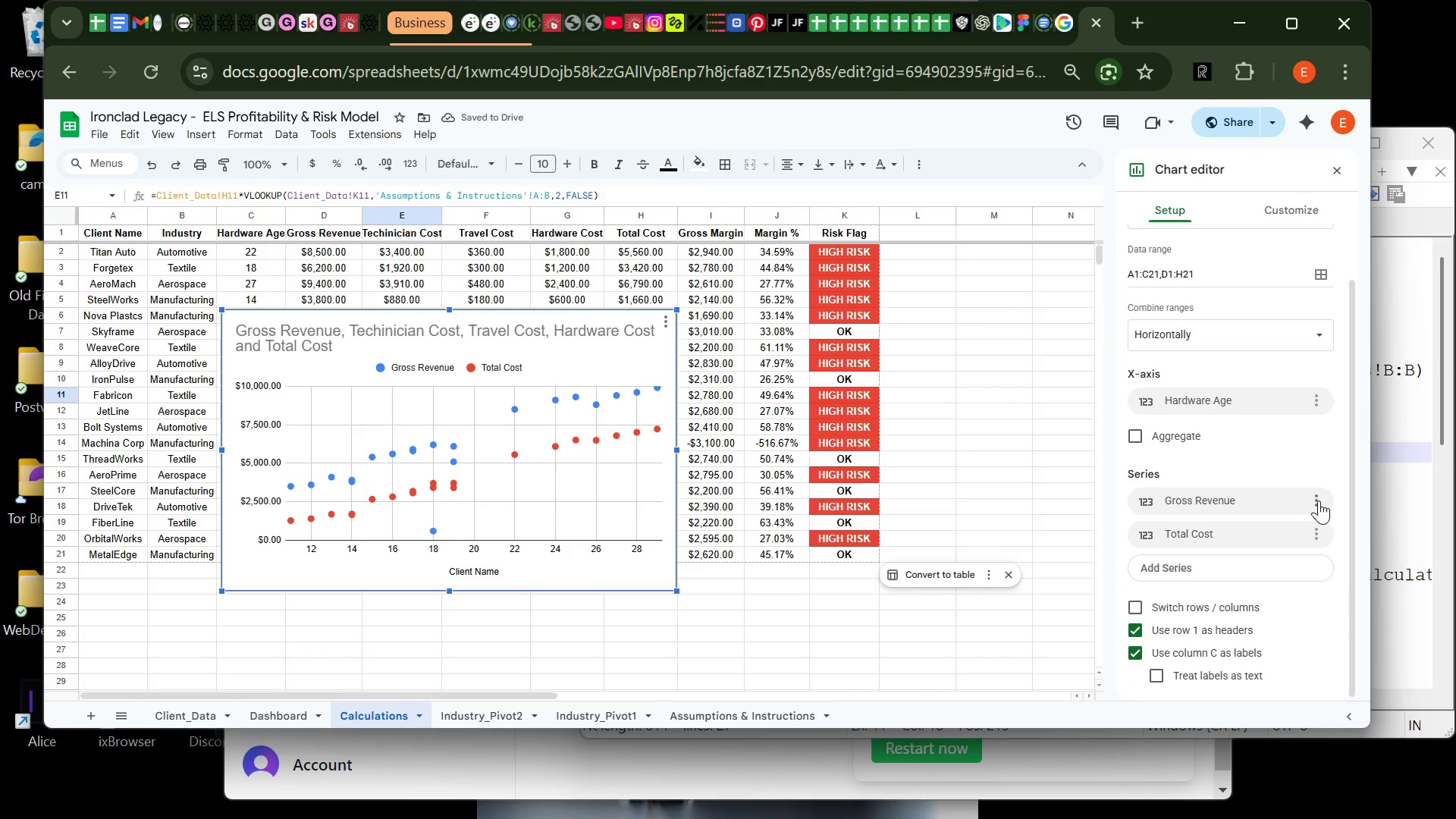 
left_click([1320, 500])
 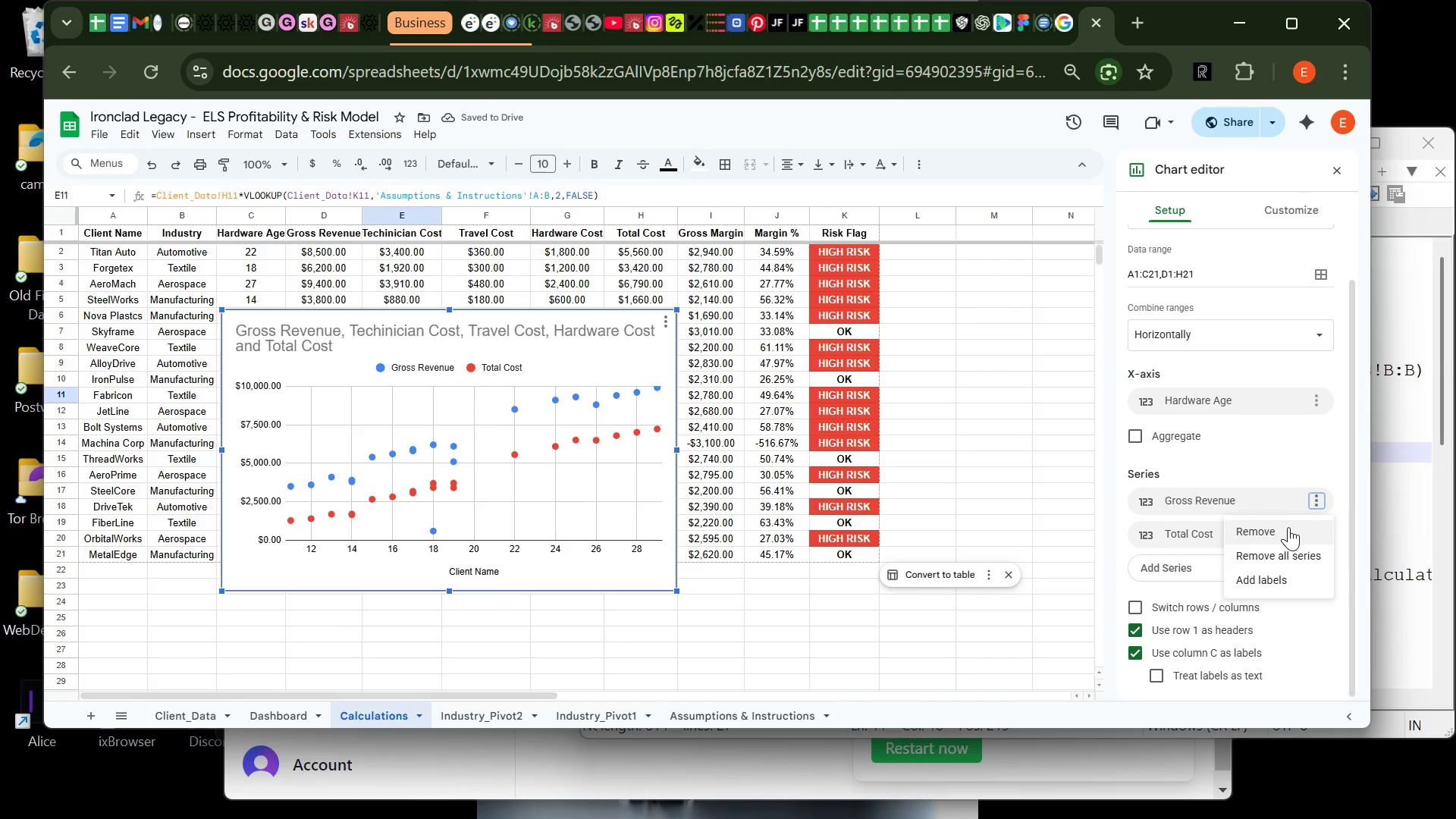 
left_click([1288, 527])
 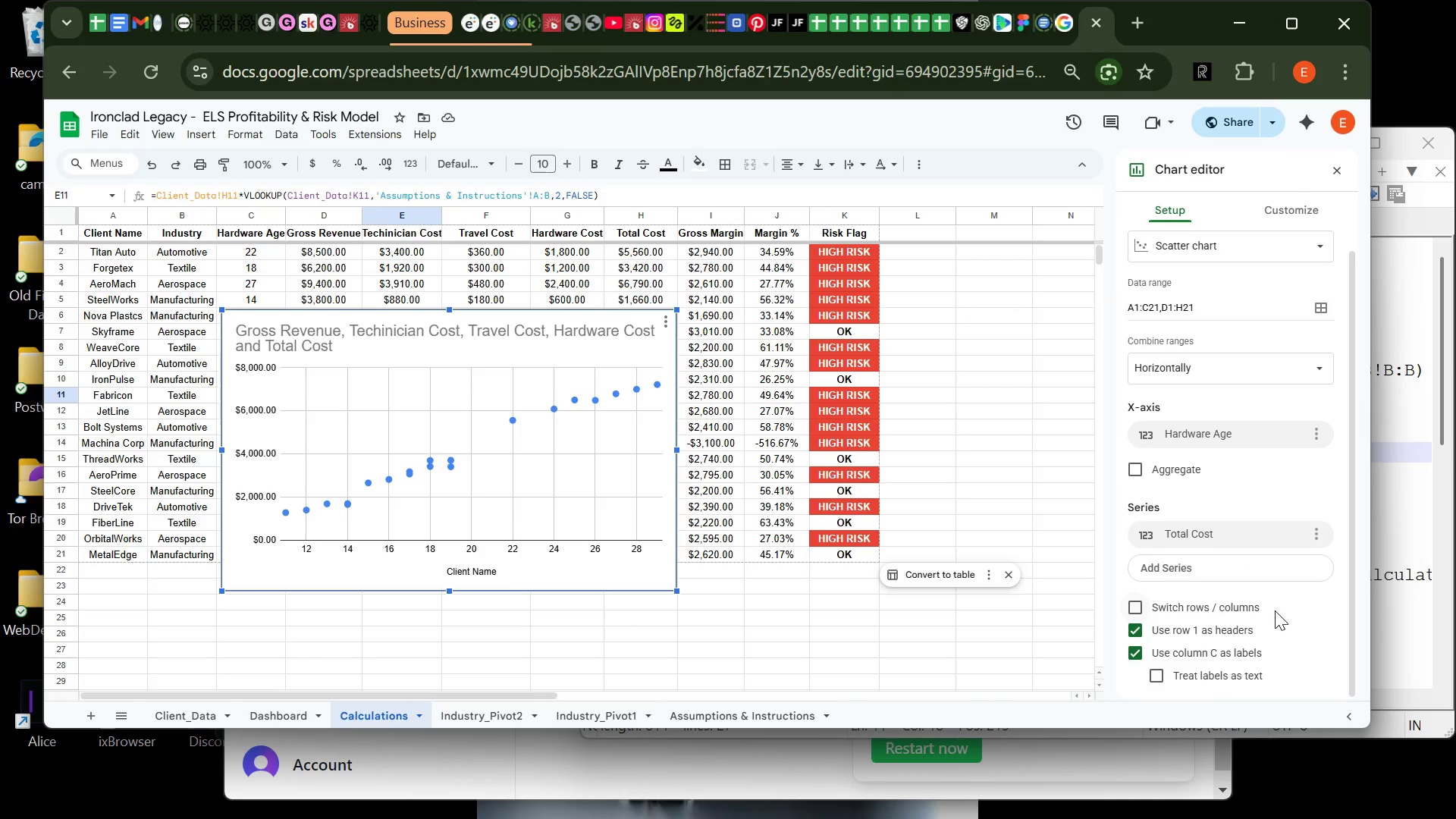 
wait(17.38)
 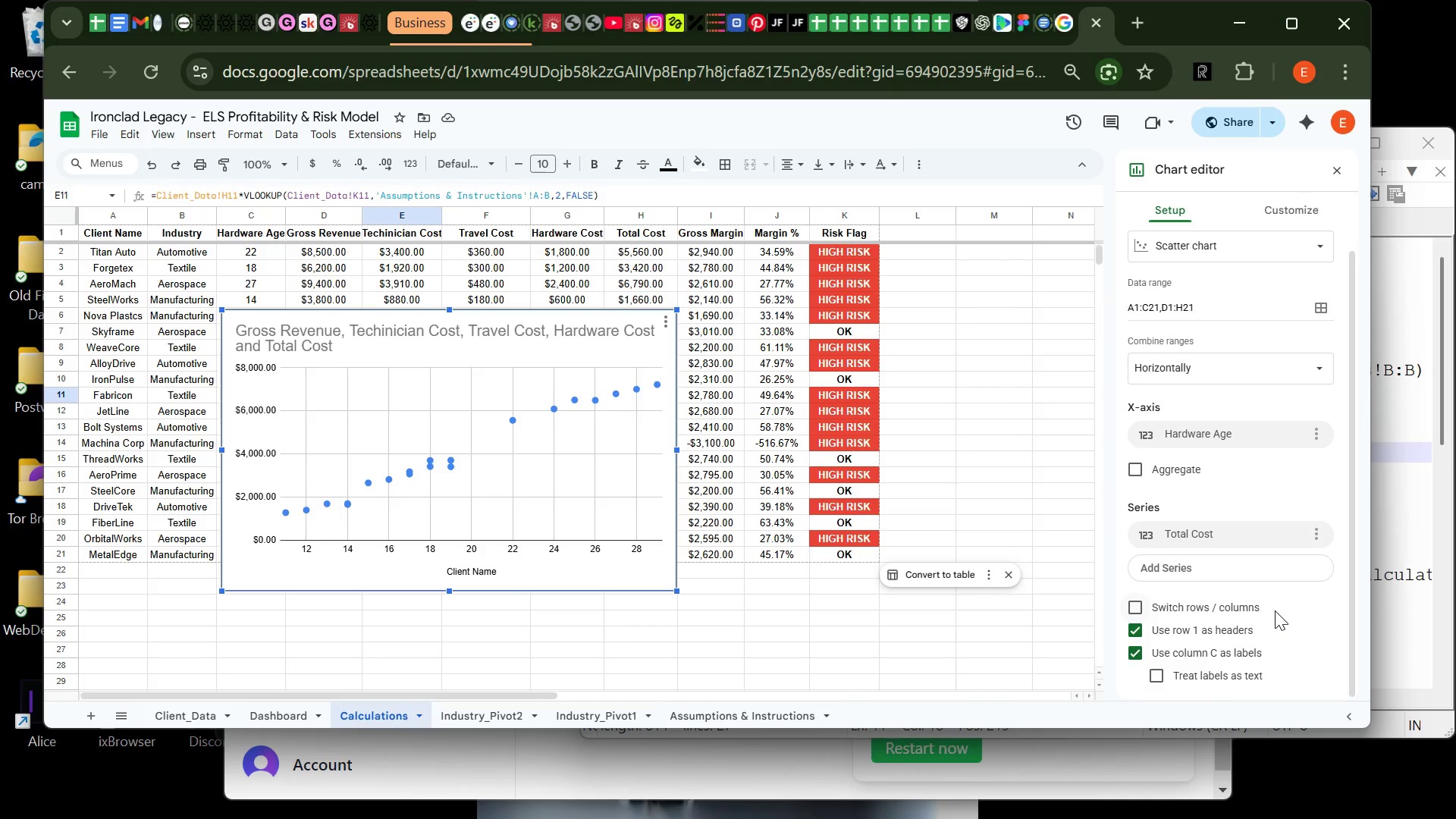 
left_click([1301, 209])
 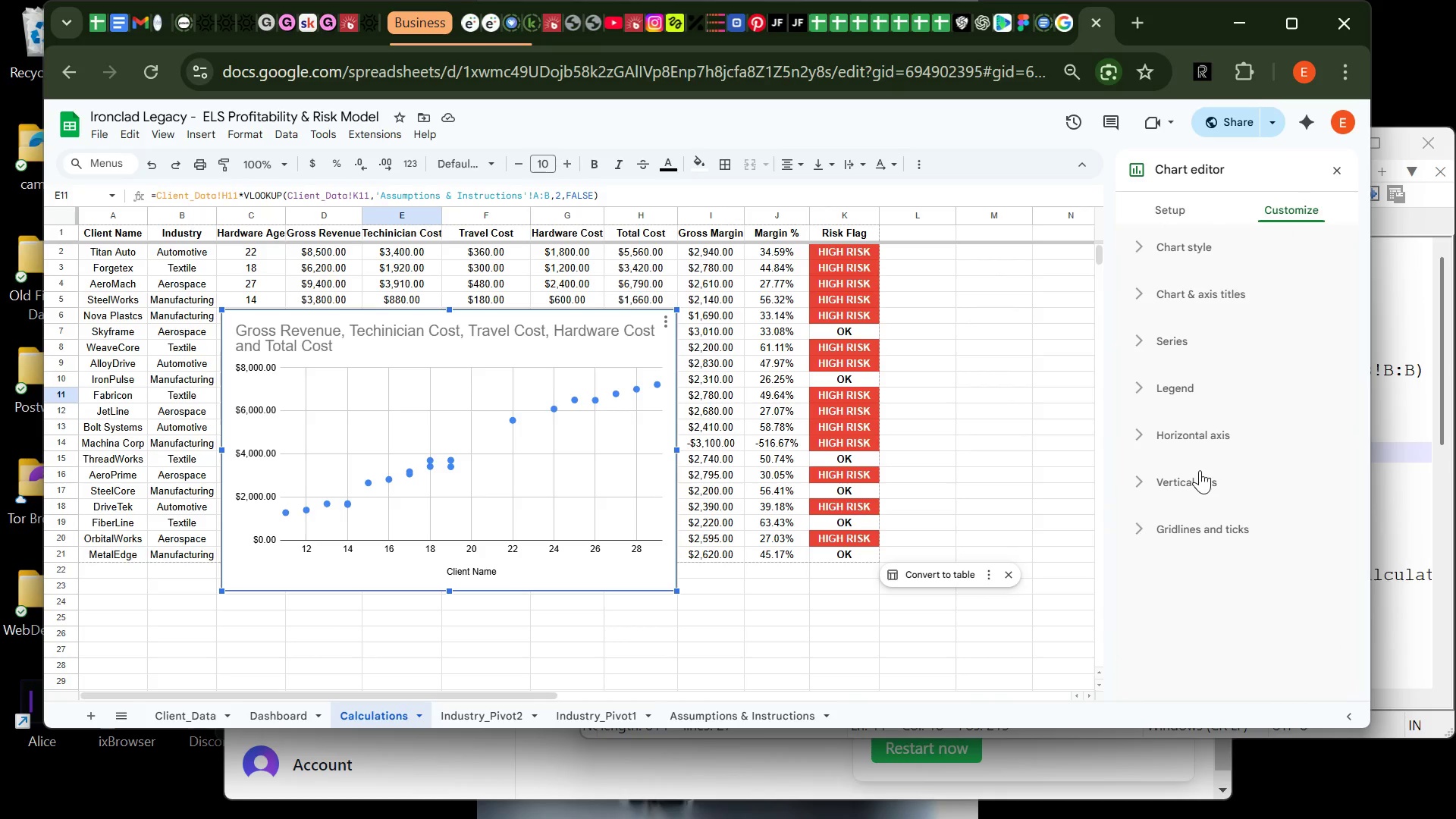 
left_click([1200, 470])
 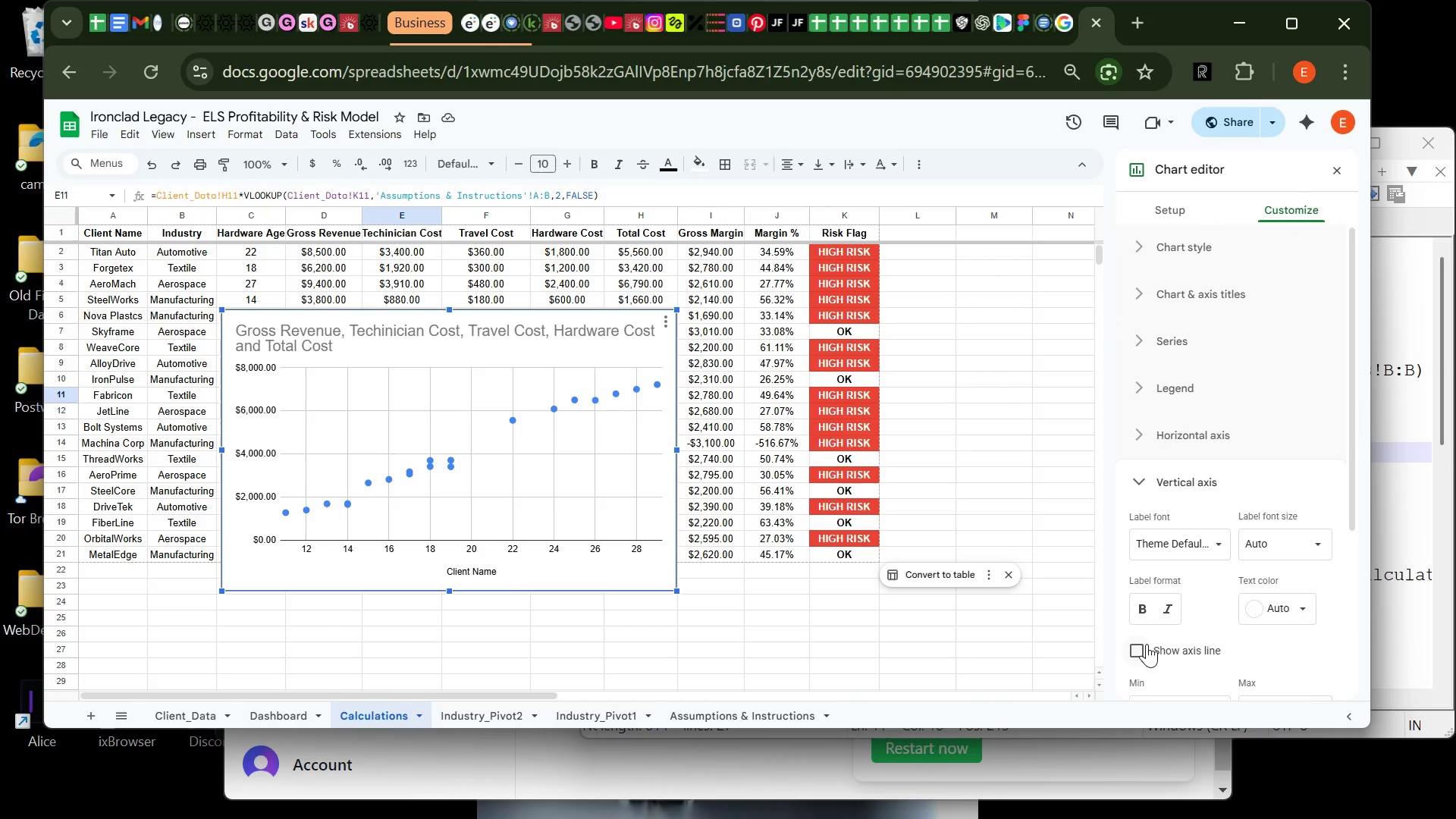 
left_click([1146, 645])
 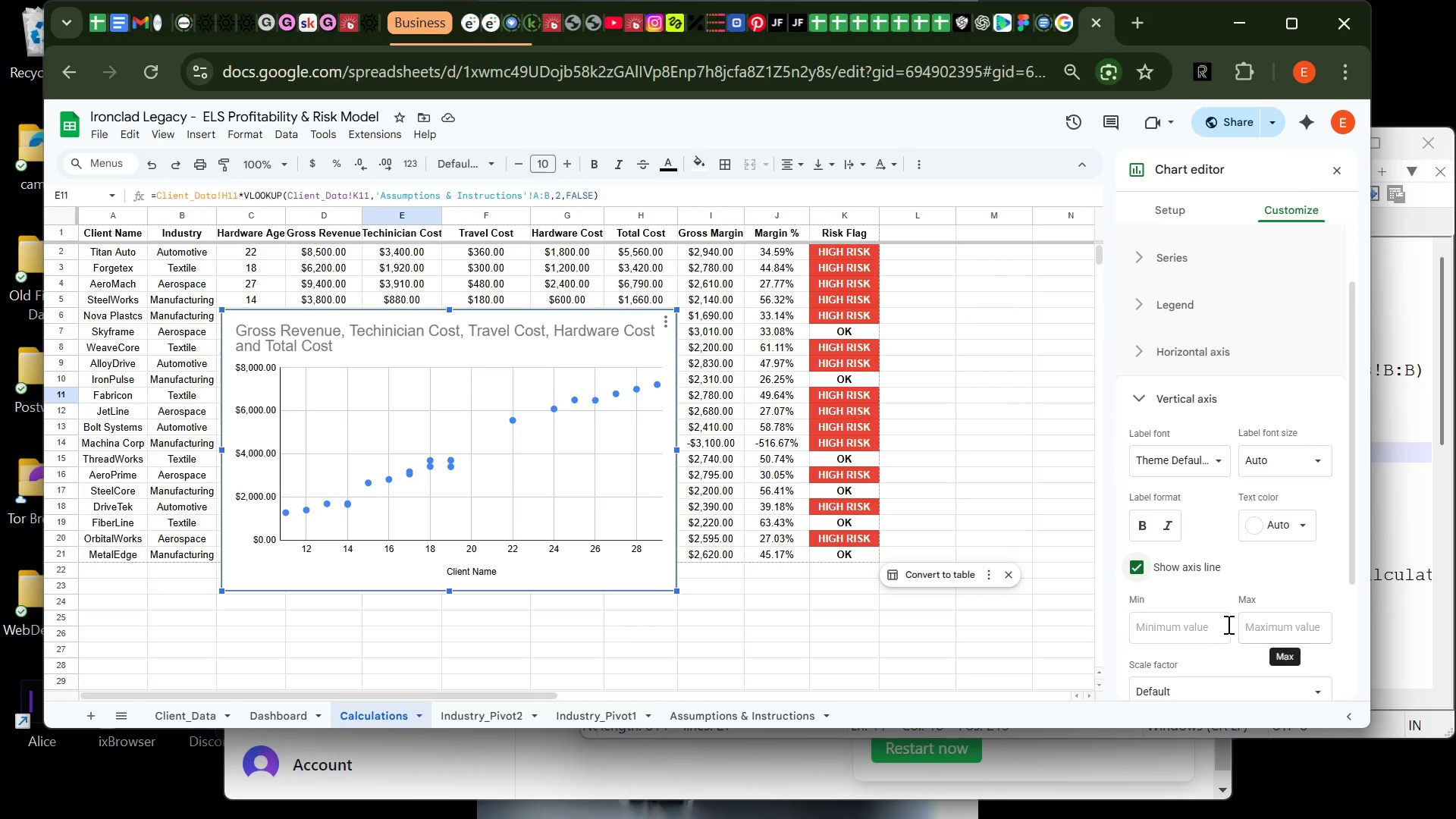 
wait(7.63)
 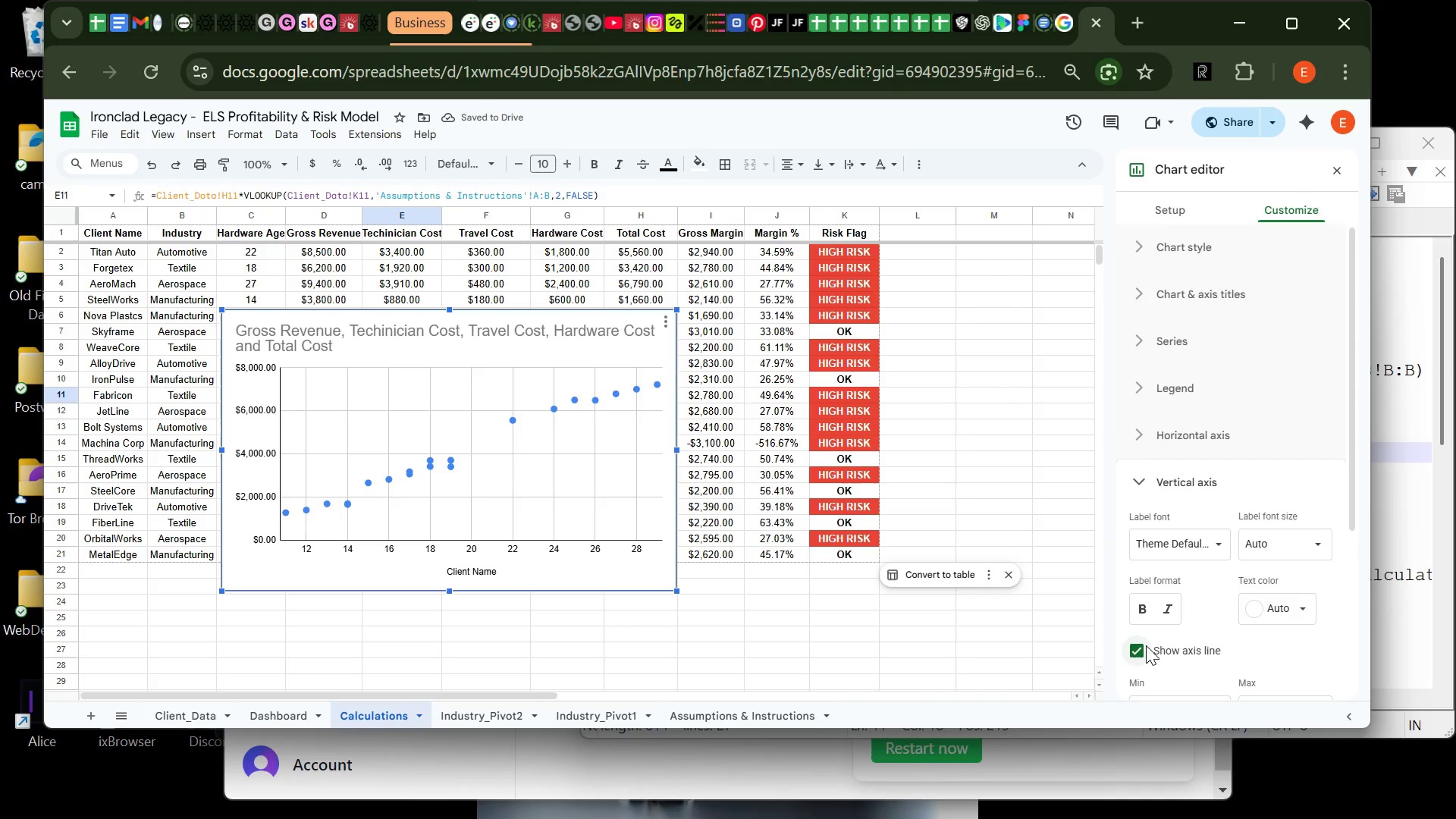 
mouse_move([1214, 564])
 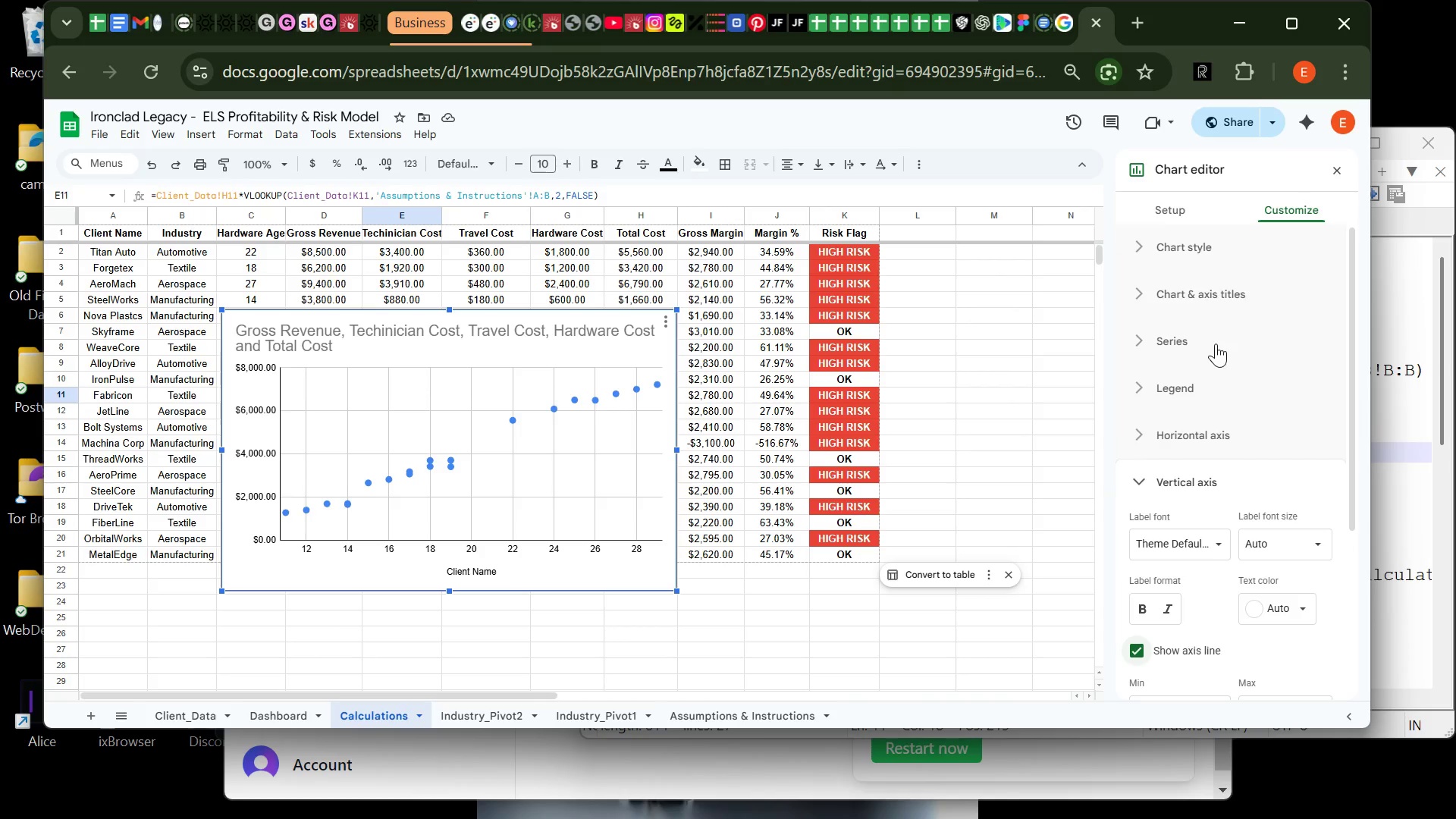 
left_click([1222, 297])
 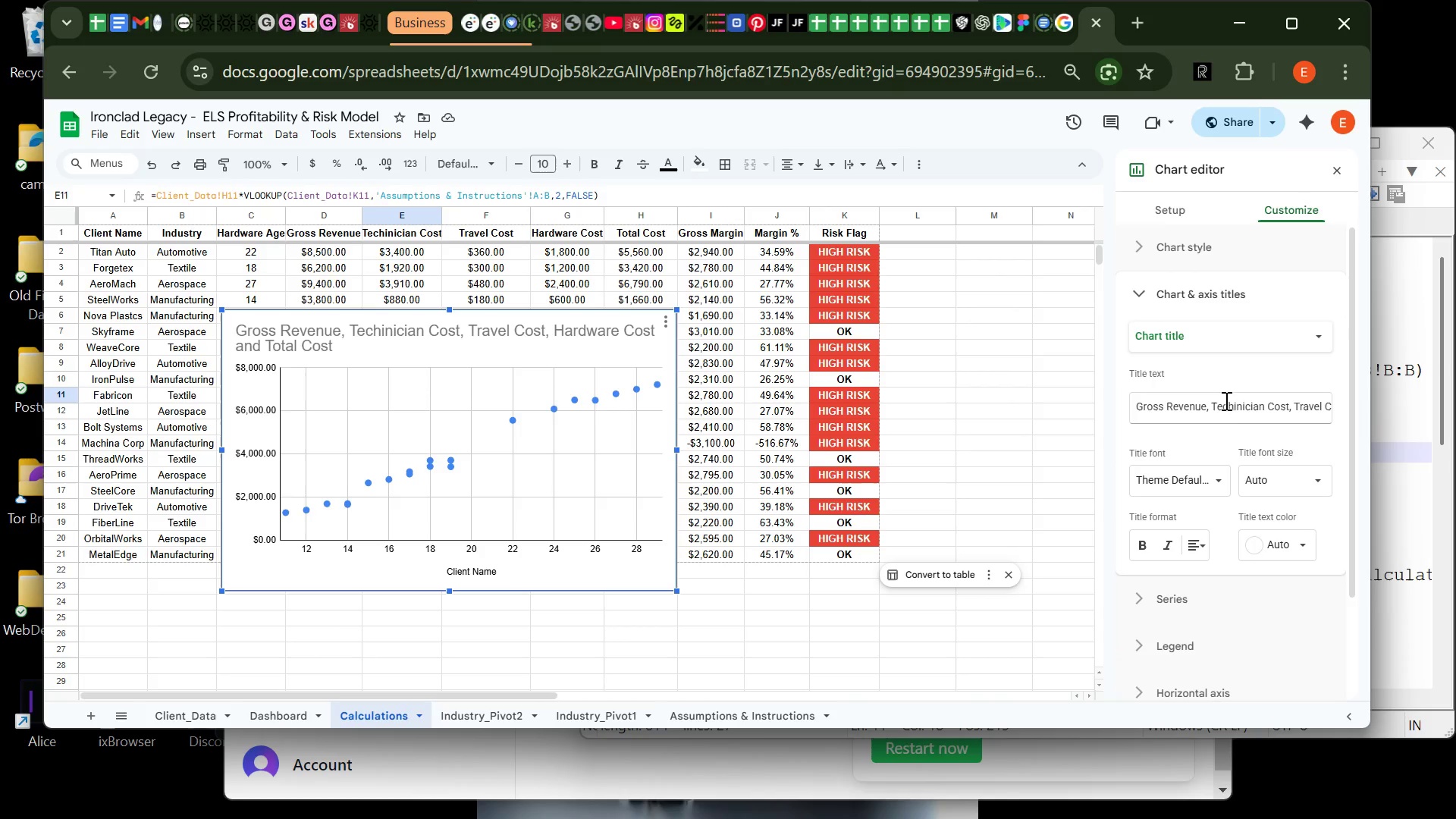 
left_click([1225, 400])
 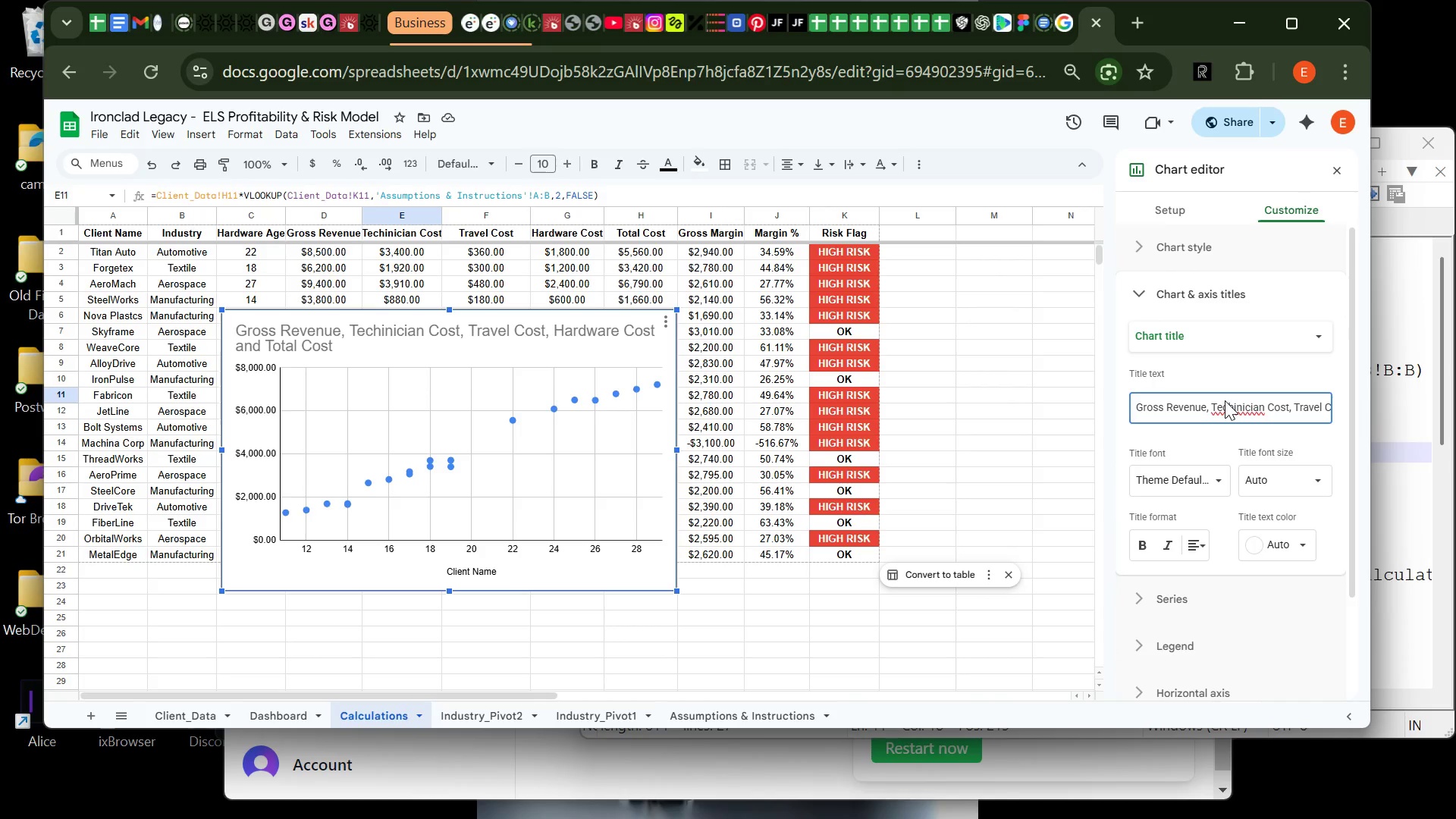 
key(Control+A)
 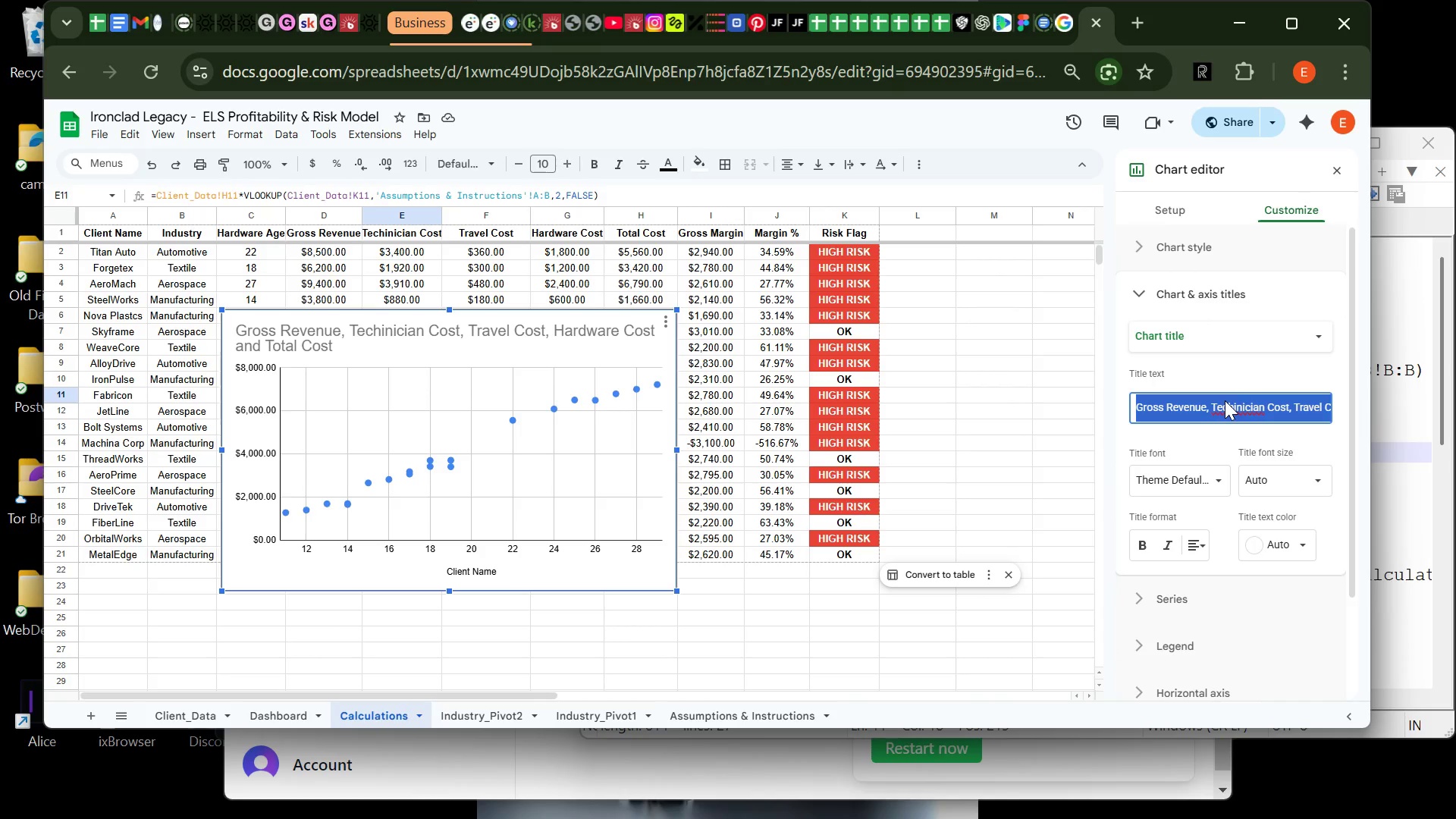 
type(h)
key(Backspace)
type(har)
key(Backspace)
key(Backspace)
key(Backspace)
type(G)
key(Backspace)
type(HARWARE AGE )
 